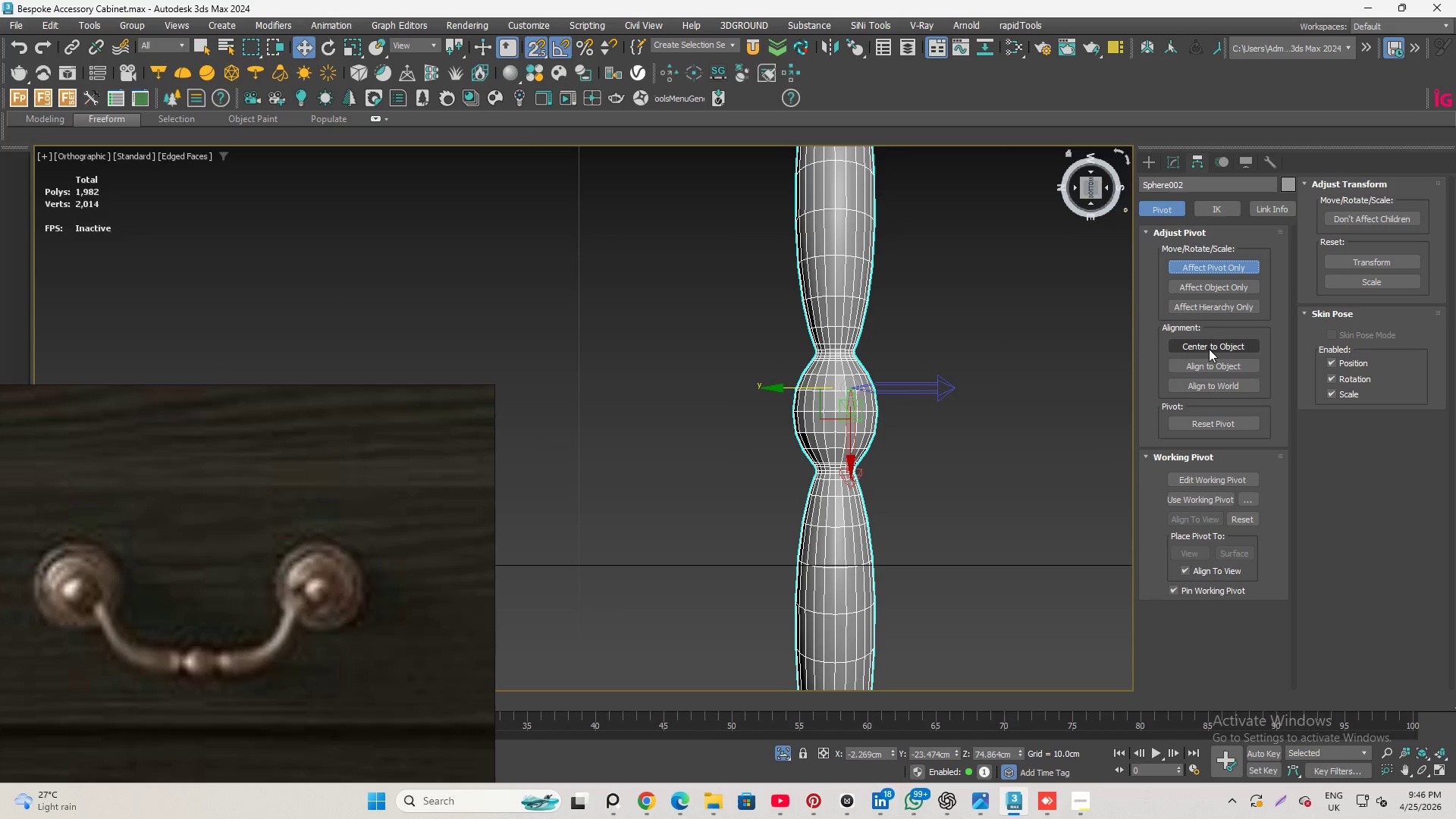 
left_click([1209, 349])
 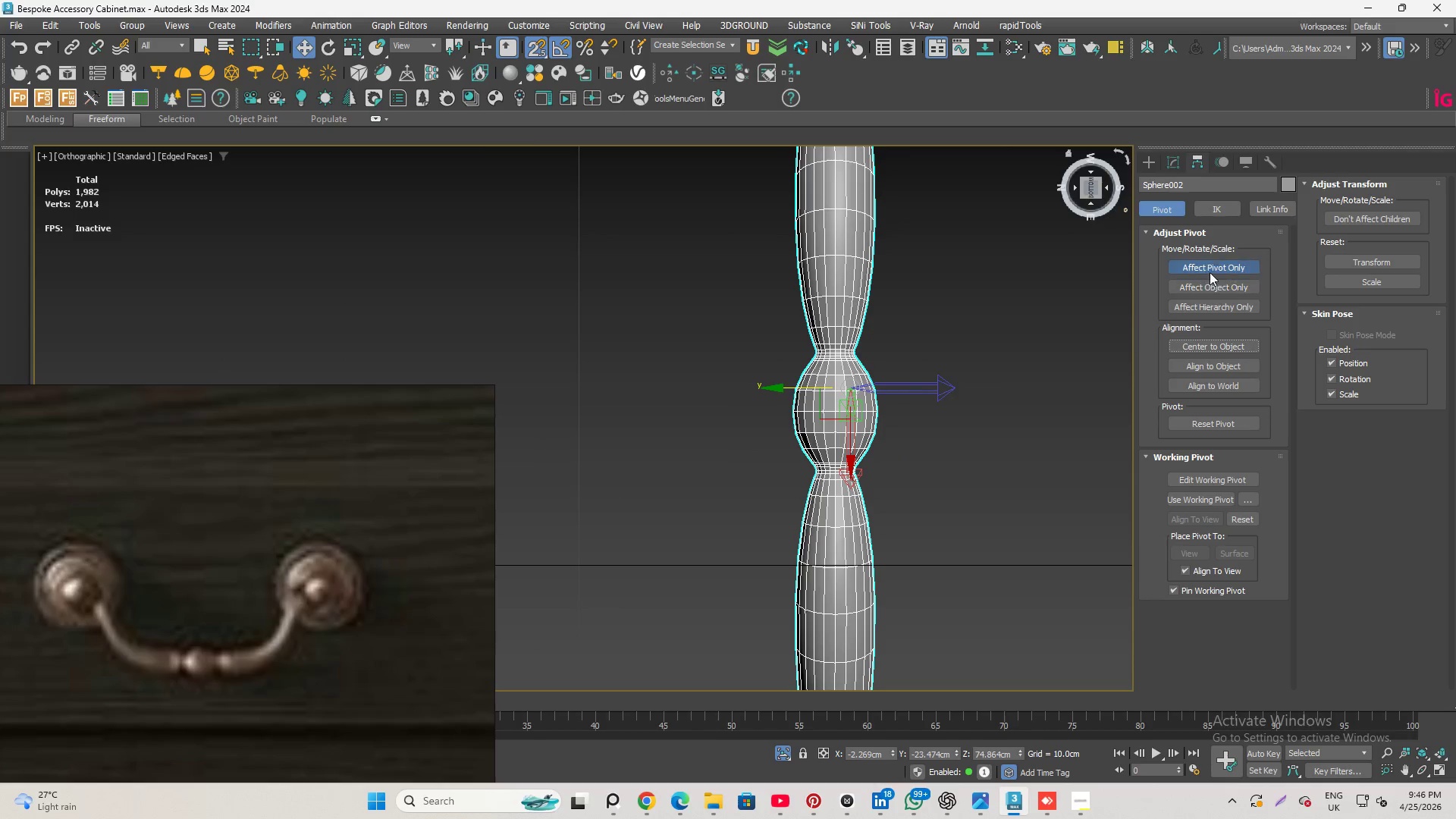 
left_click([1210, 266])
 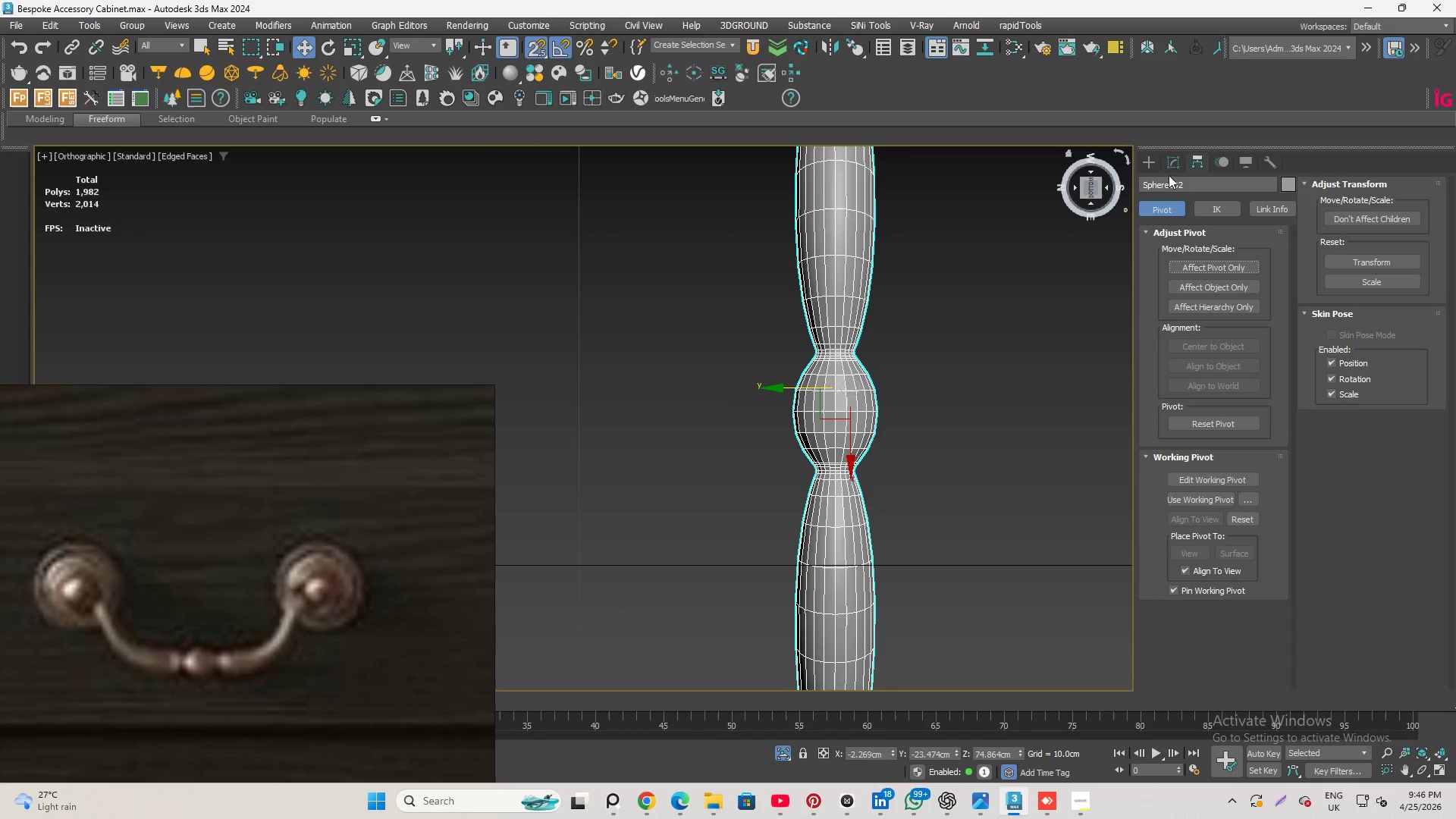 
left_click([1169, 170])
 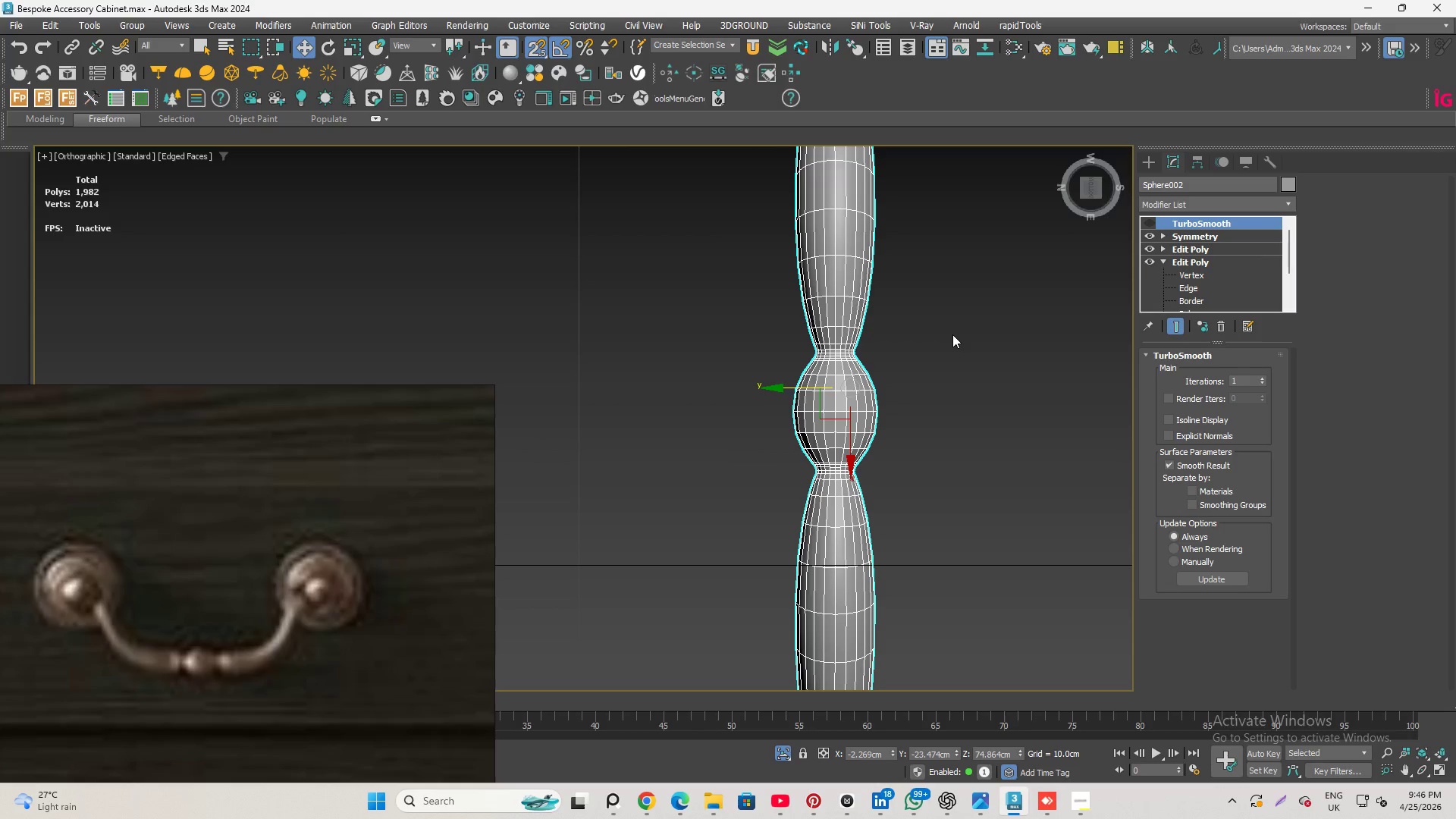 
key(Q)
 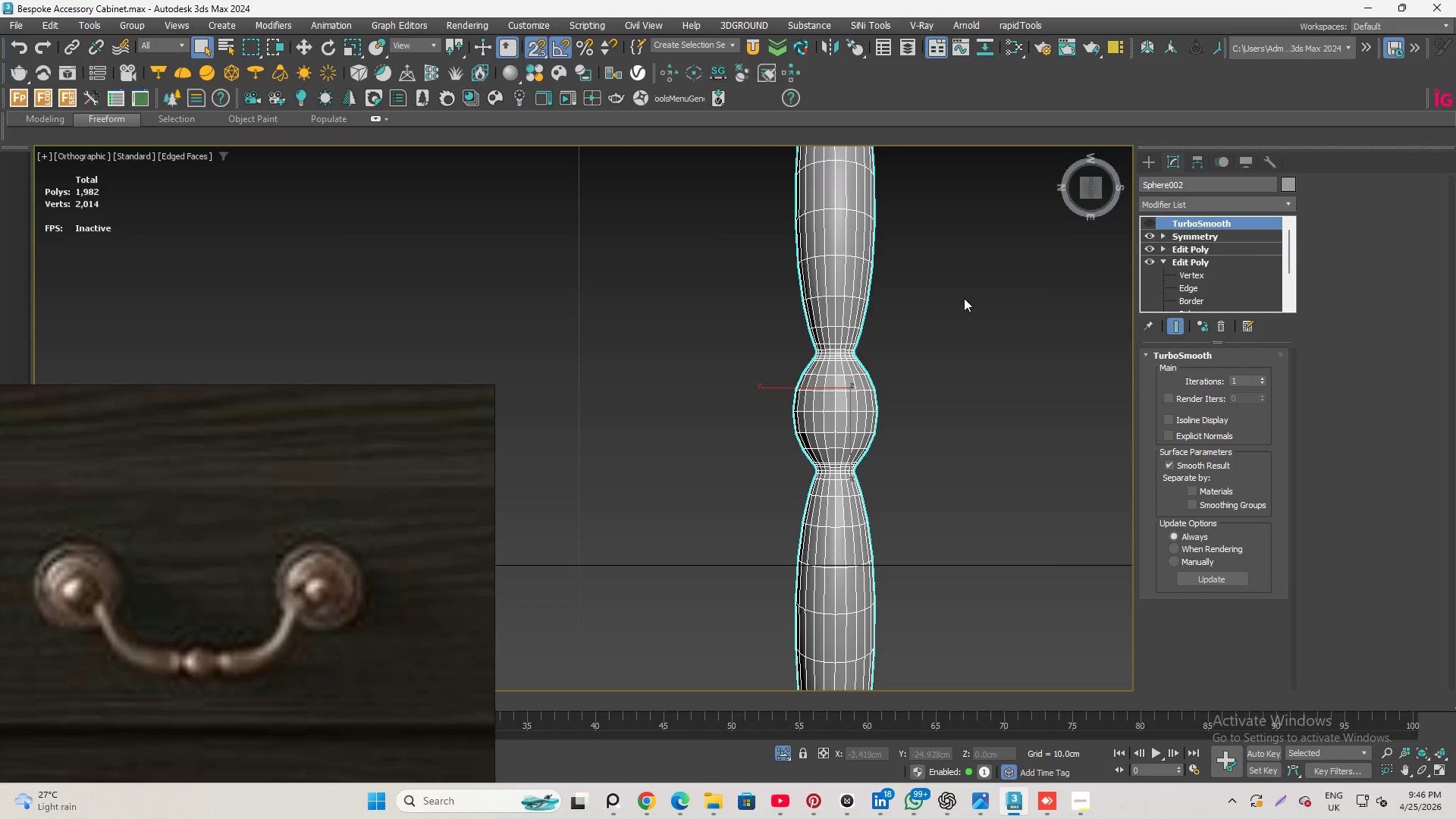 
left_click([964, 298])
 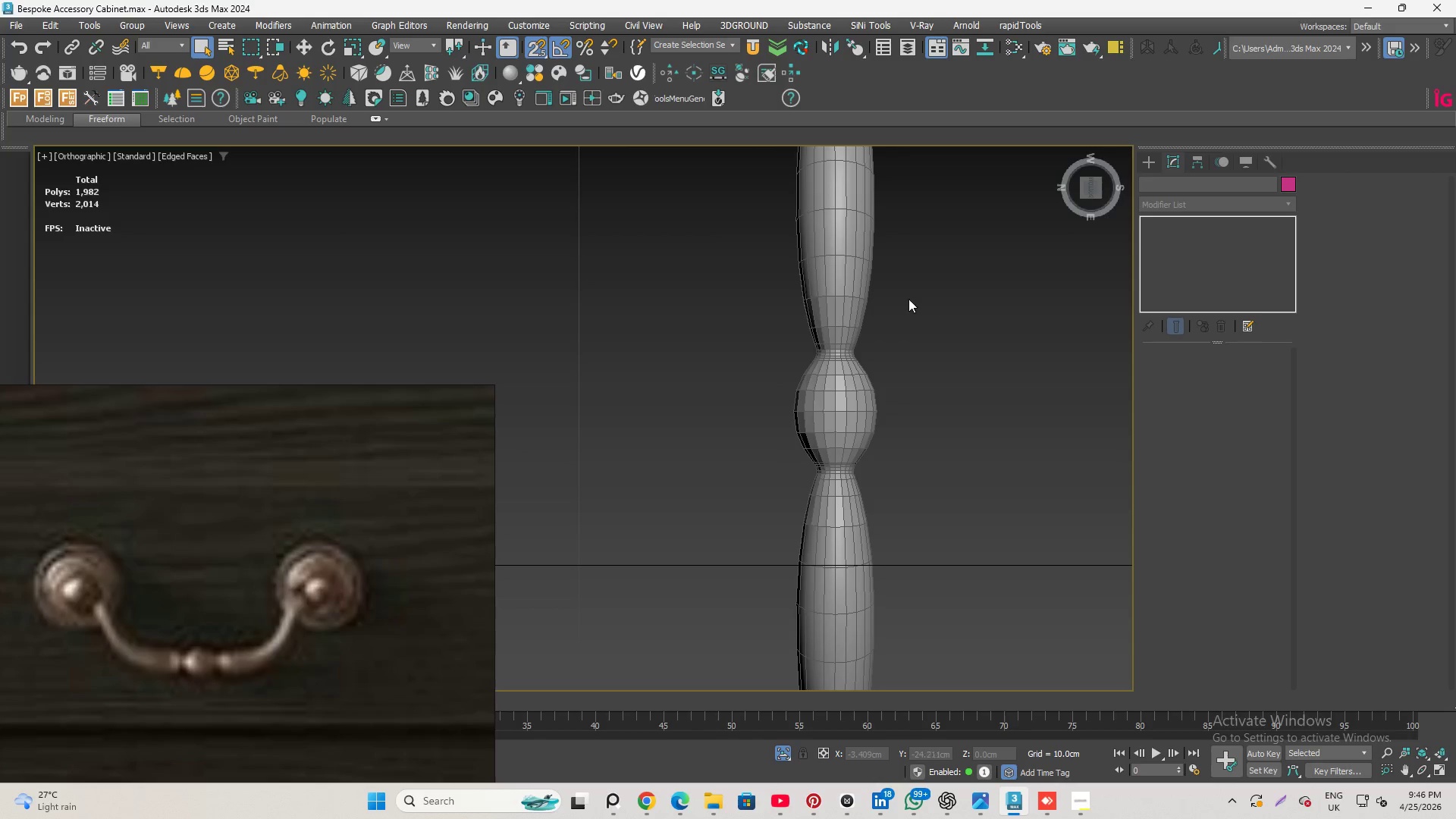 
left_click([858, 278])
 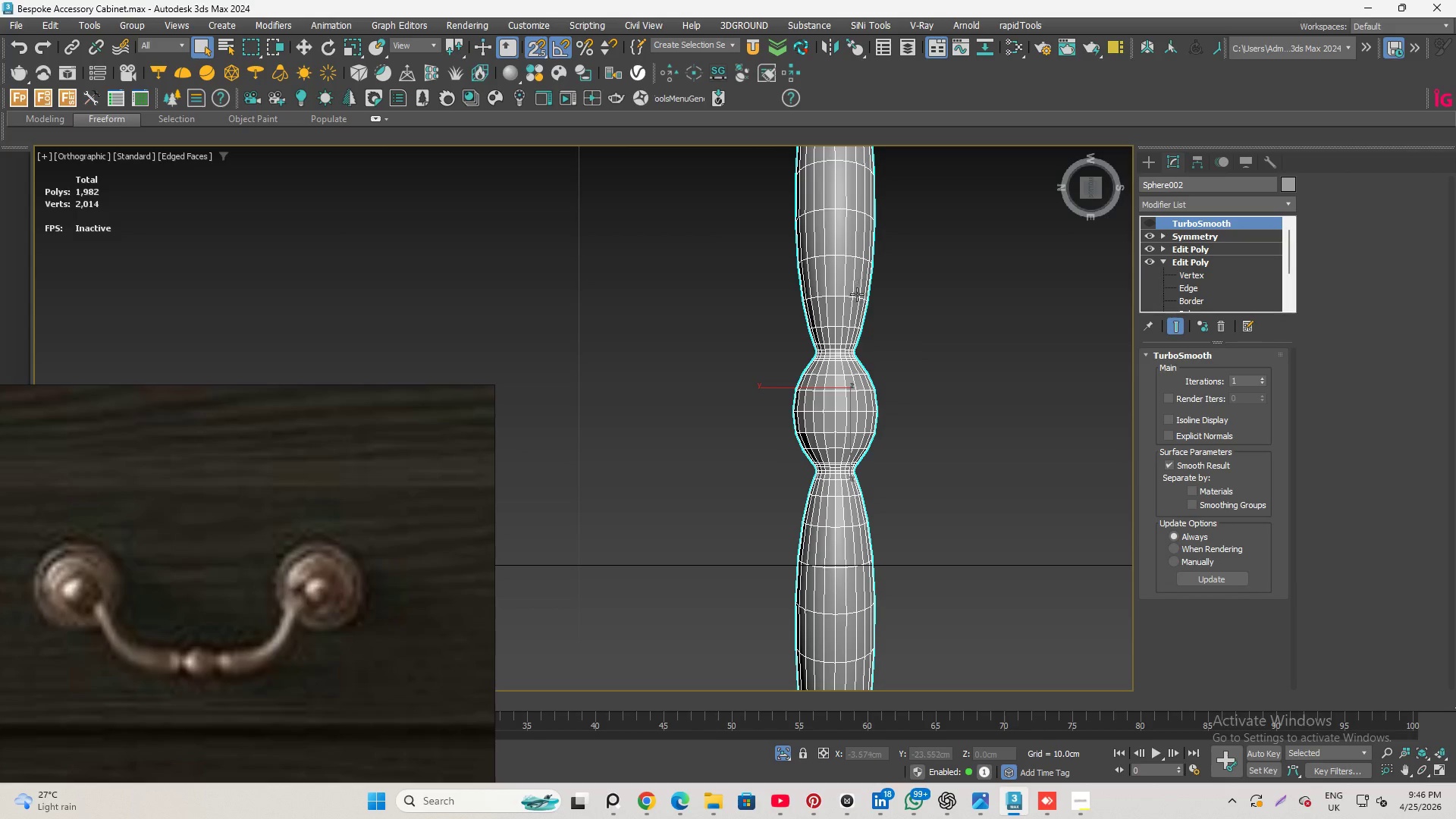 
hold_key(key=AltLeft, duration=2.45)
 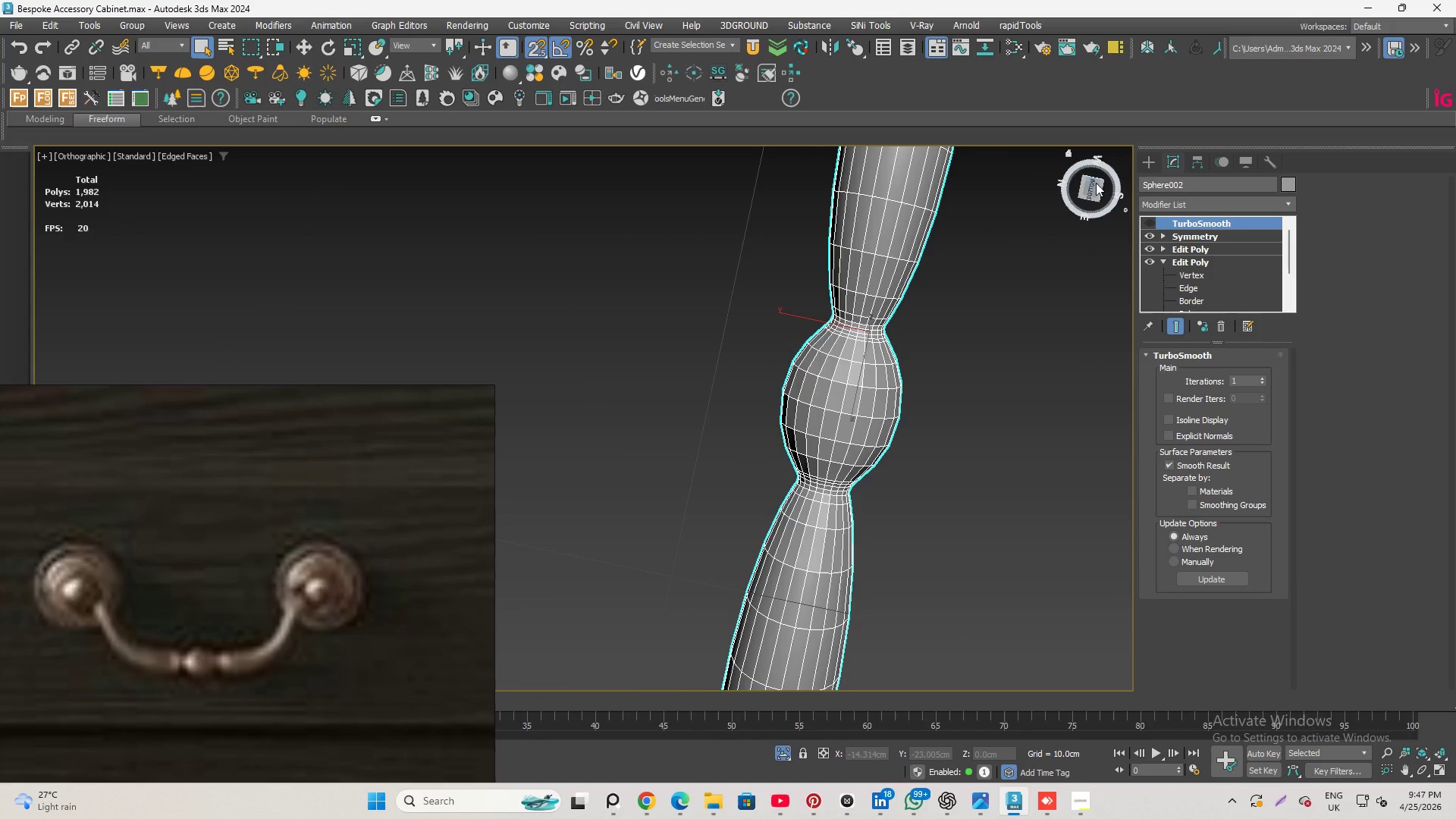 
scroll: coordinate [854, 368], scroll_direction: up, amount: 1.0
 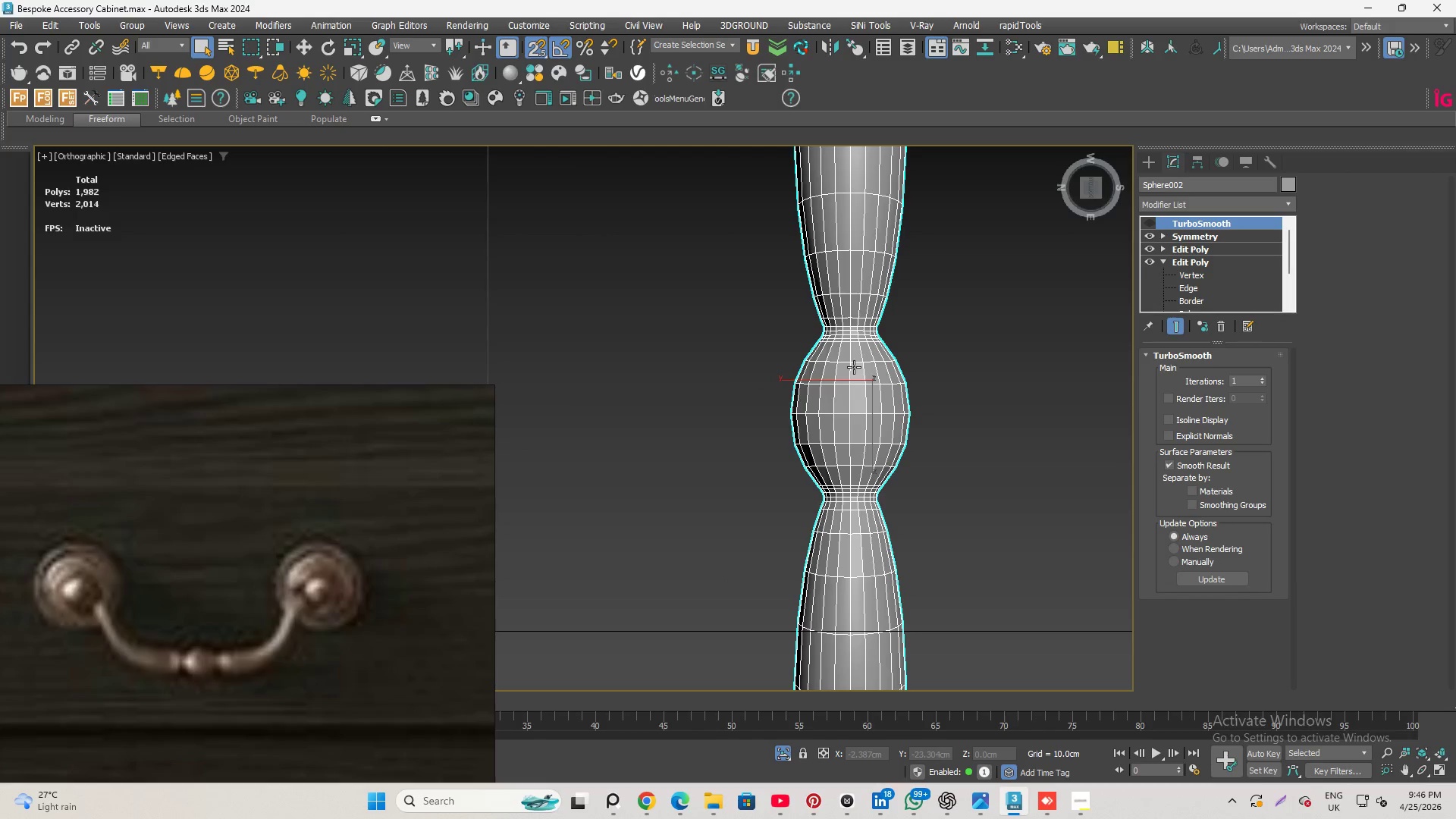 
left_click([1093, 187])
 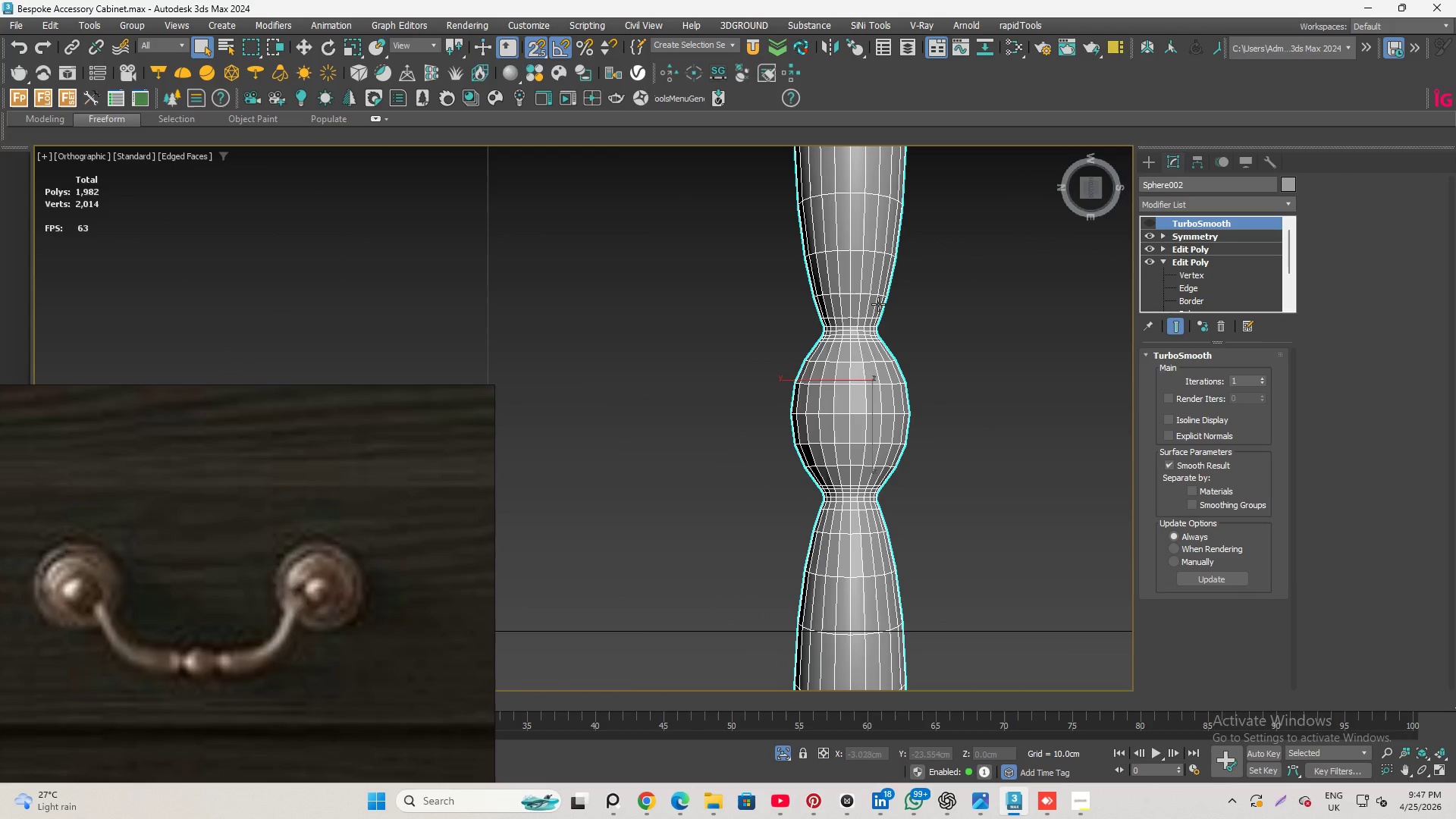 
key(F3)
 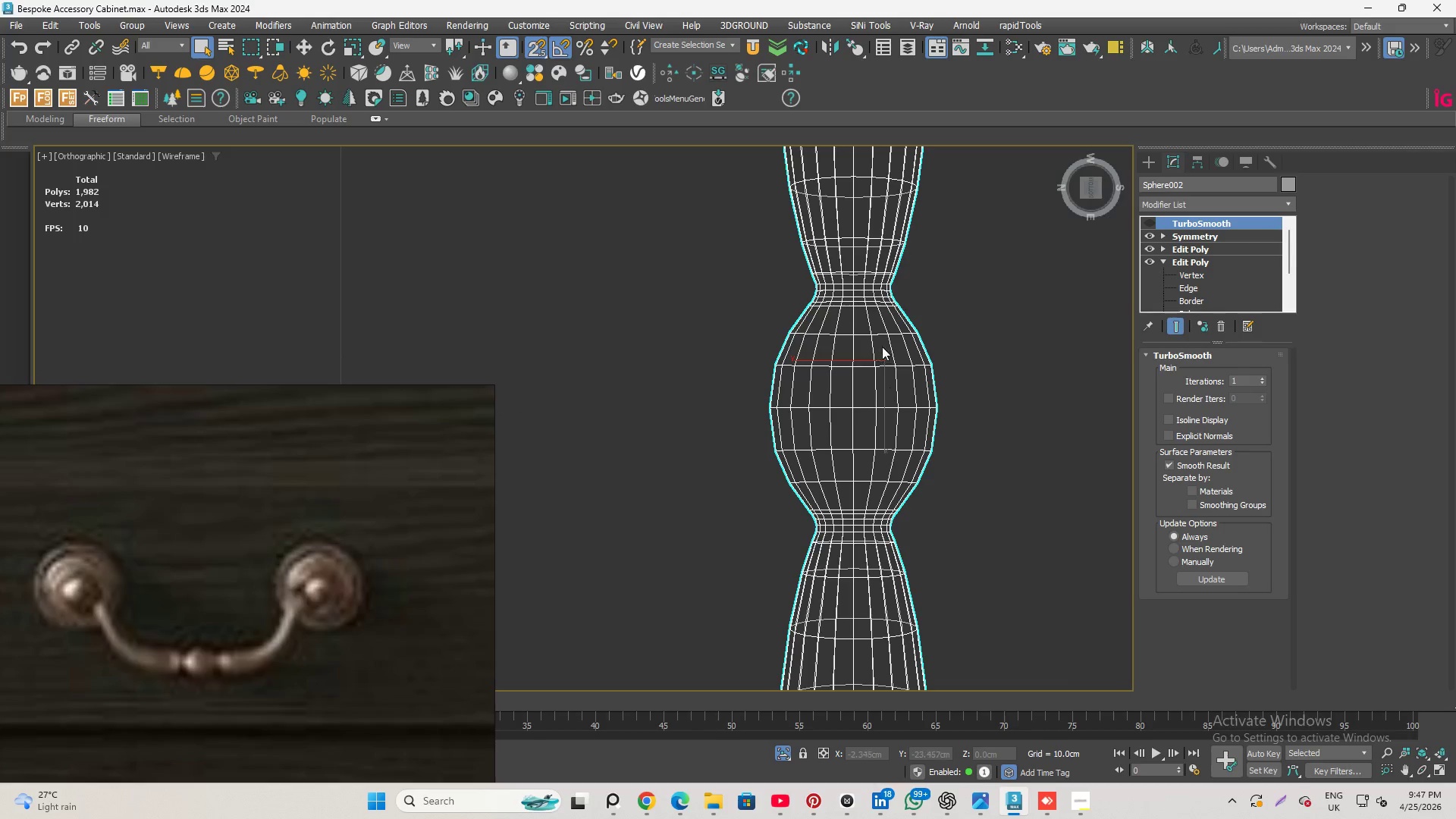 
scroll: coordinate [869, 411], scroll_direction: up, amount: 1.0
 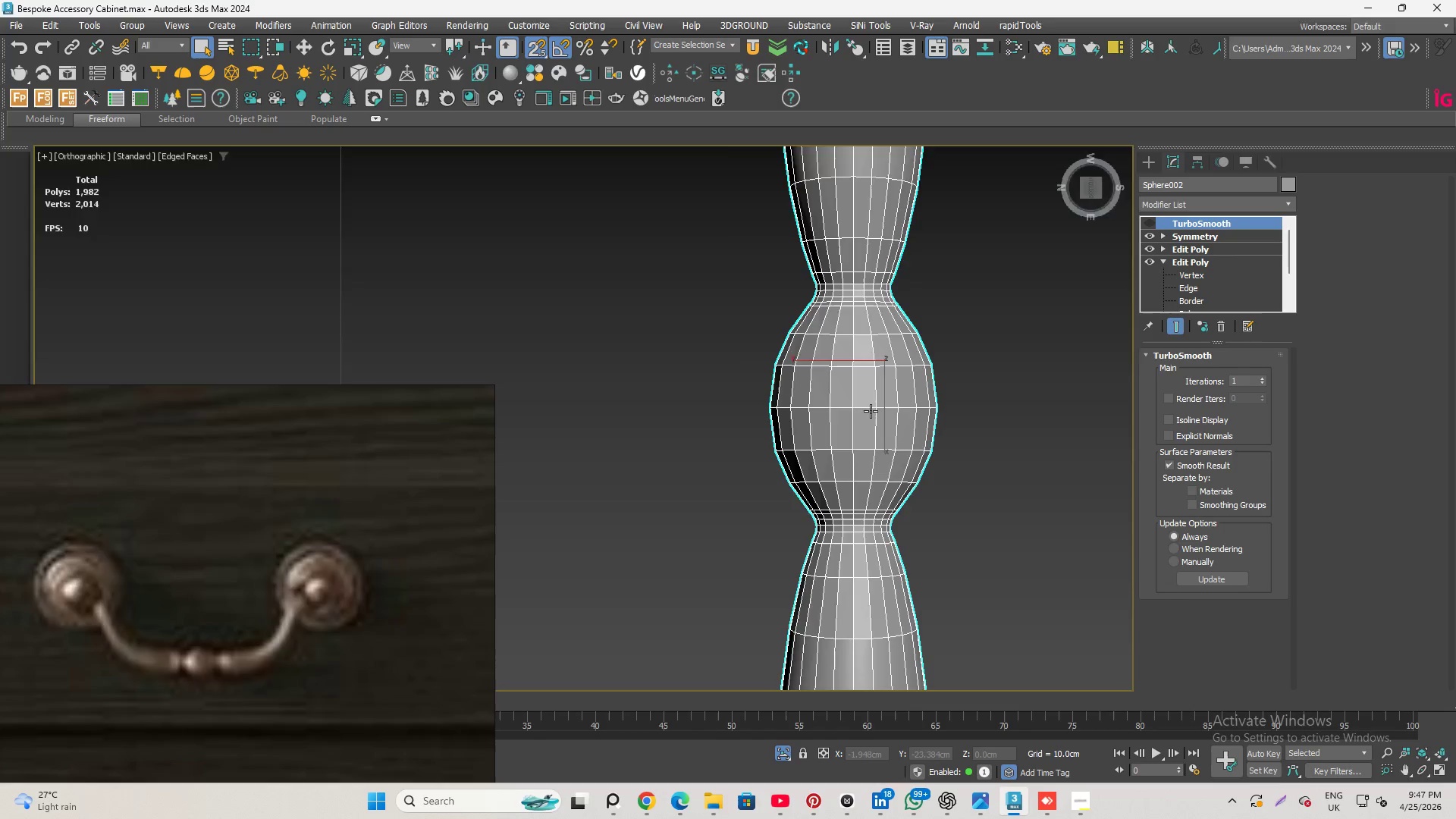 
scroll: coordinate [885, 344], scroll_direction: down, amount: 1.0
 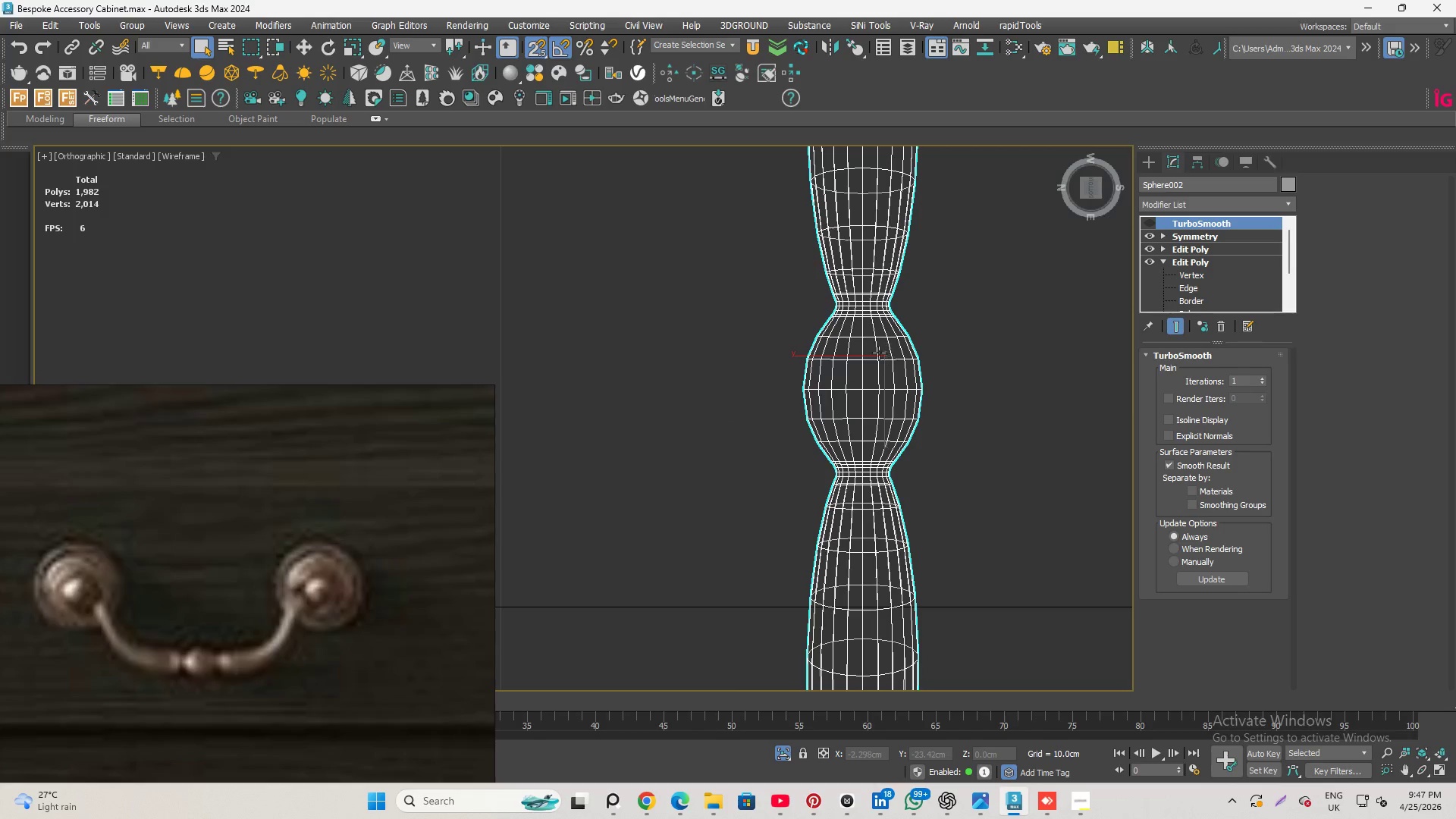 
scroll: coordinate [879, 353], scroll_direction: up, amount: 1.0
 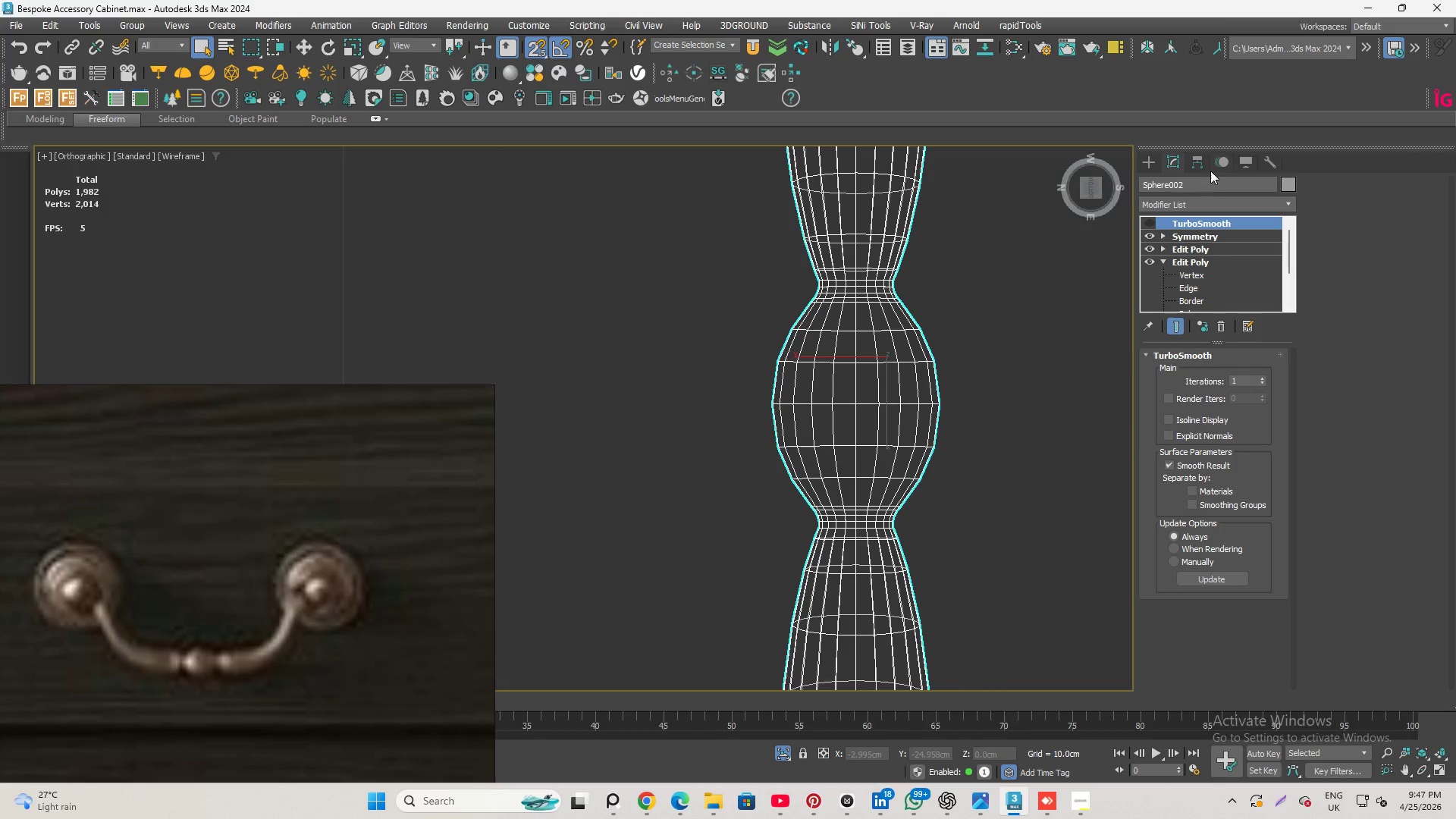 
left_click([1200, 159])
 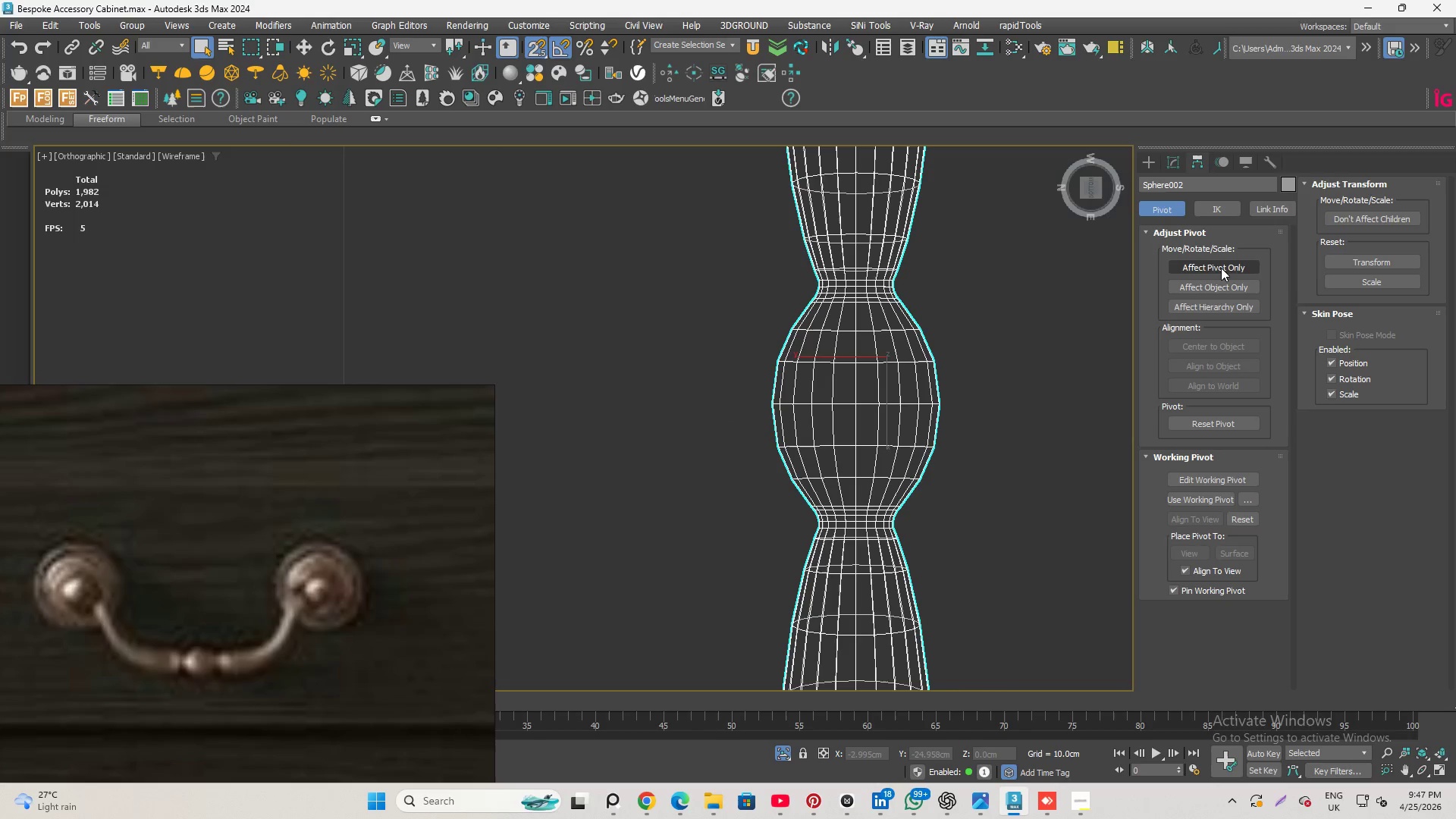 
left_click([1220, 268])
 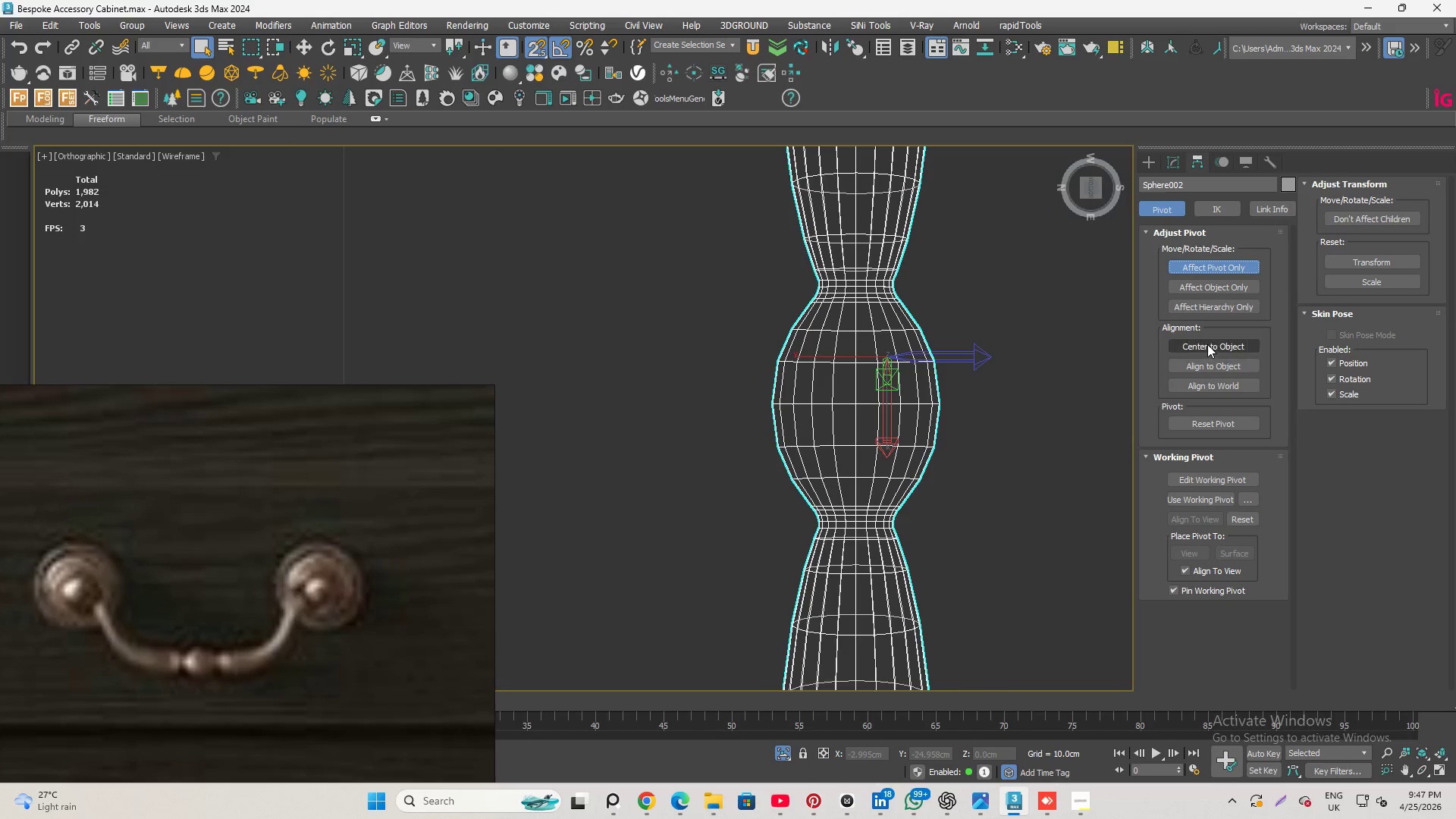 
left_click([1207, 344])
 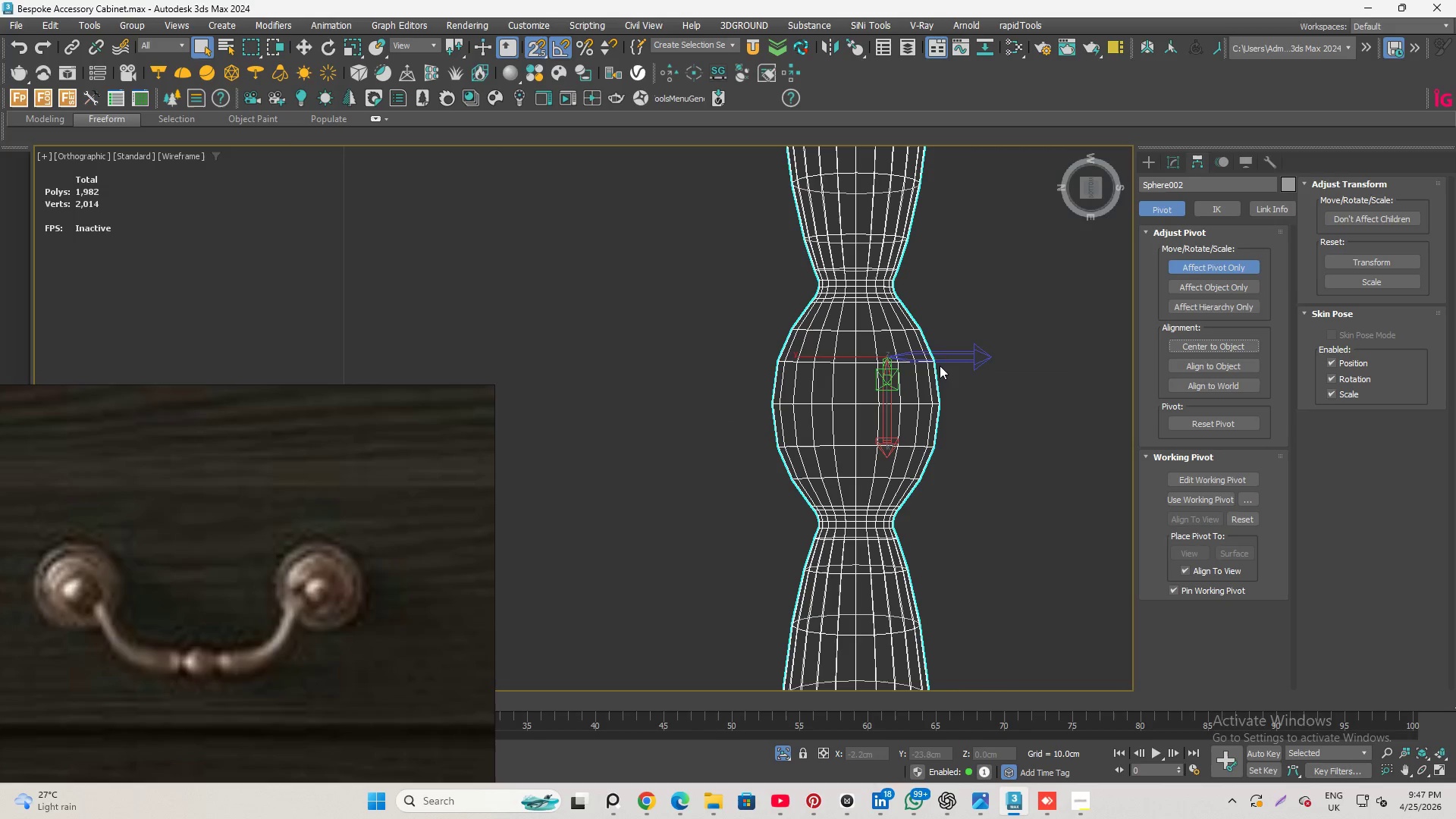 
key(W)
 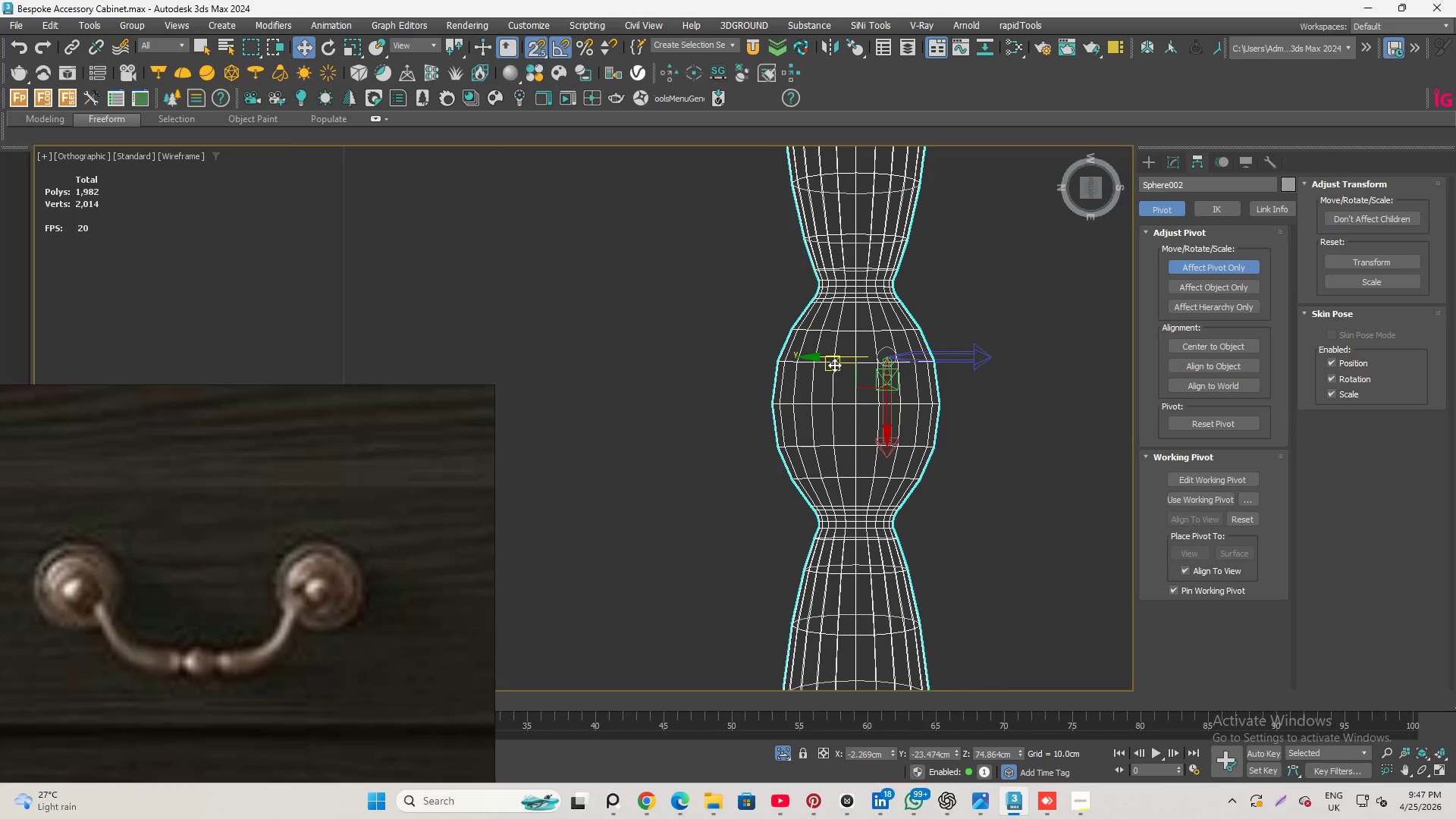 
left_click_drag(start_coordinate=[839, 359], to_coordinate=[855, 402])
 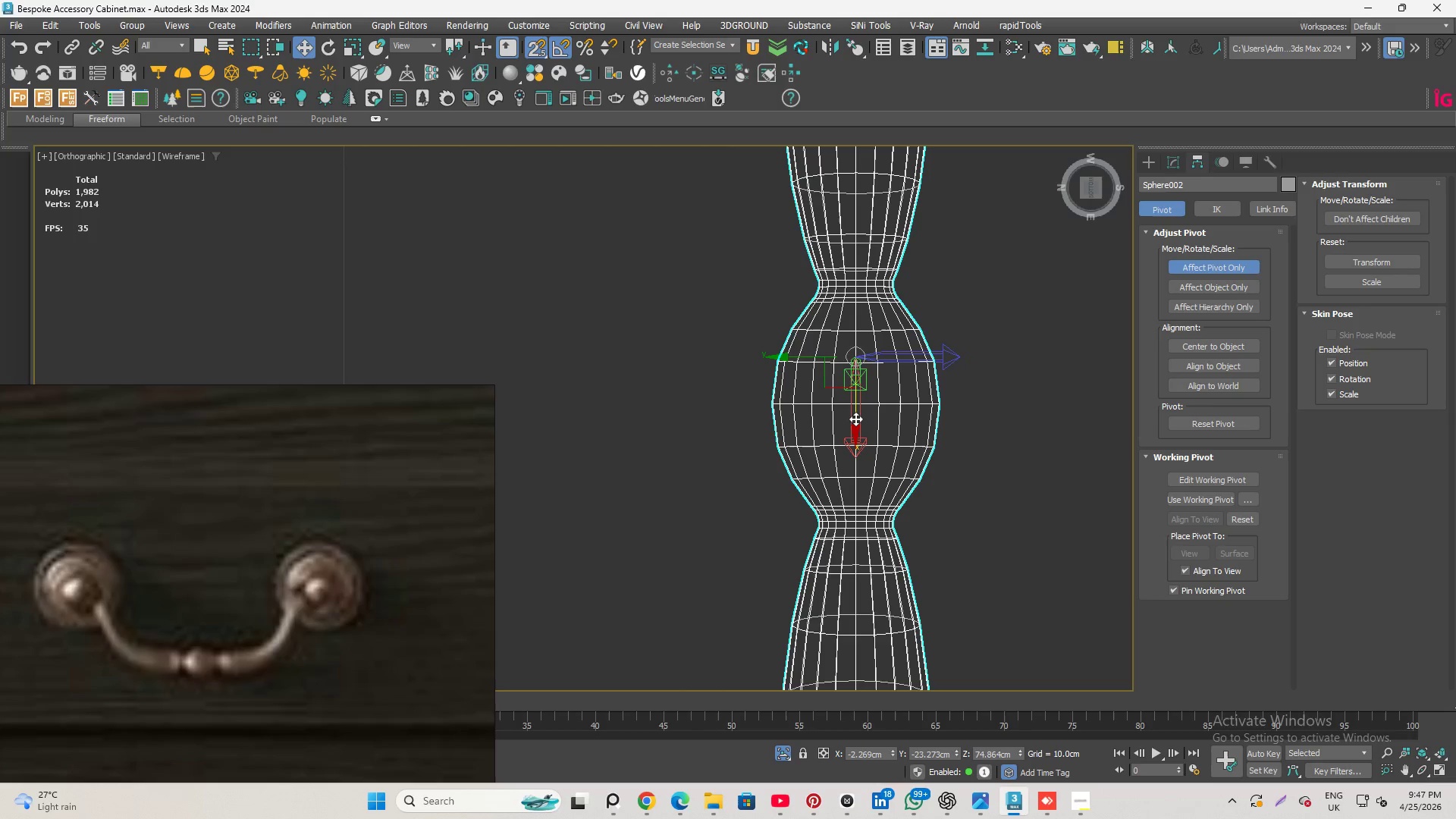 
left_click_drag(start_coordinate=[855, 420], to_coordinate=[864, 403])
 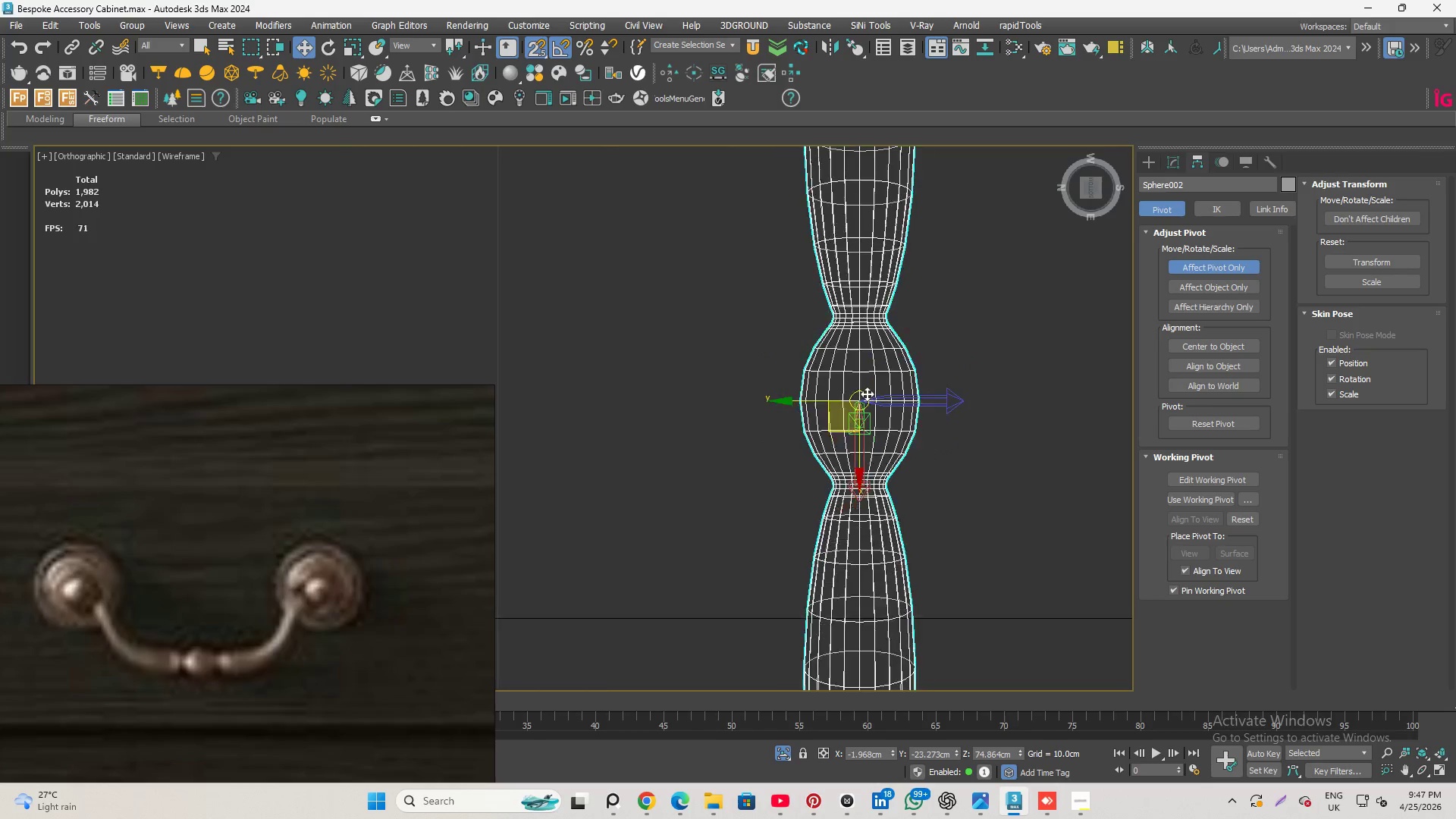 
scroll: coordinate [913, 391], scroll_direction: down, amount: 4.0
 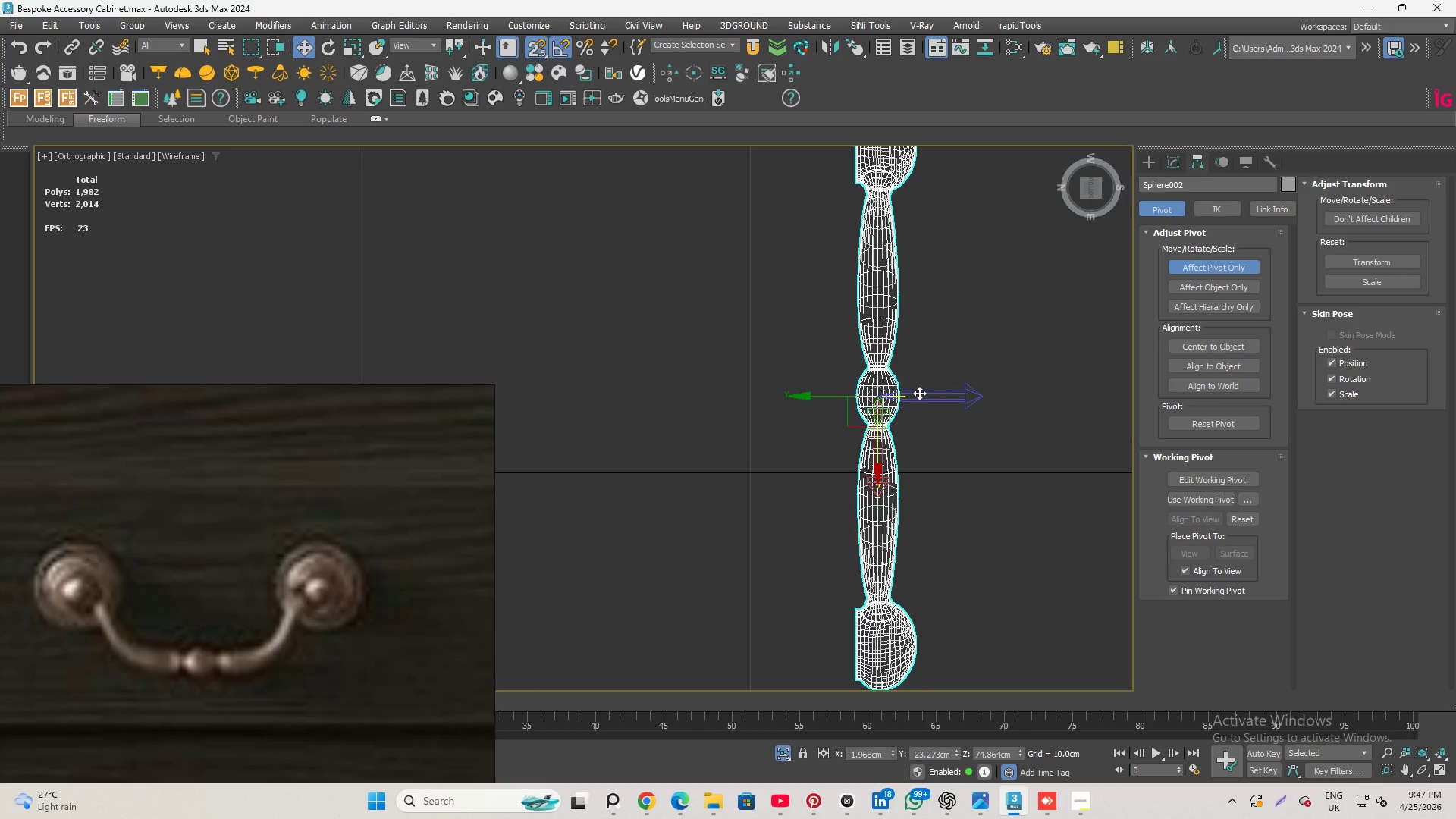 
key(Q)
 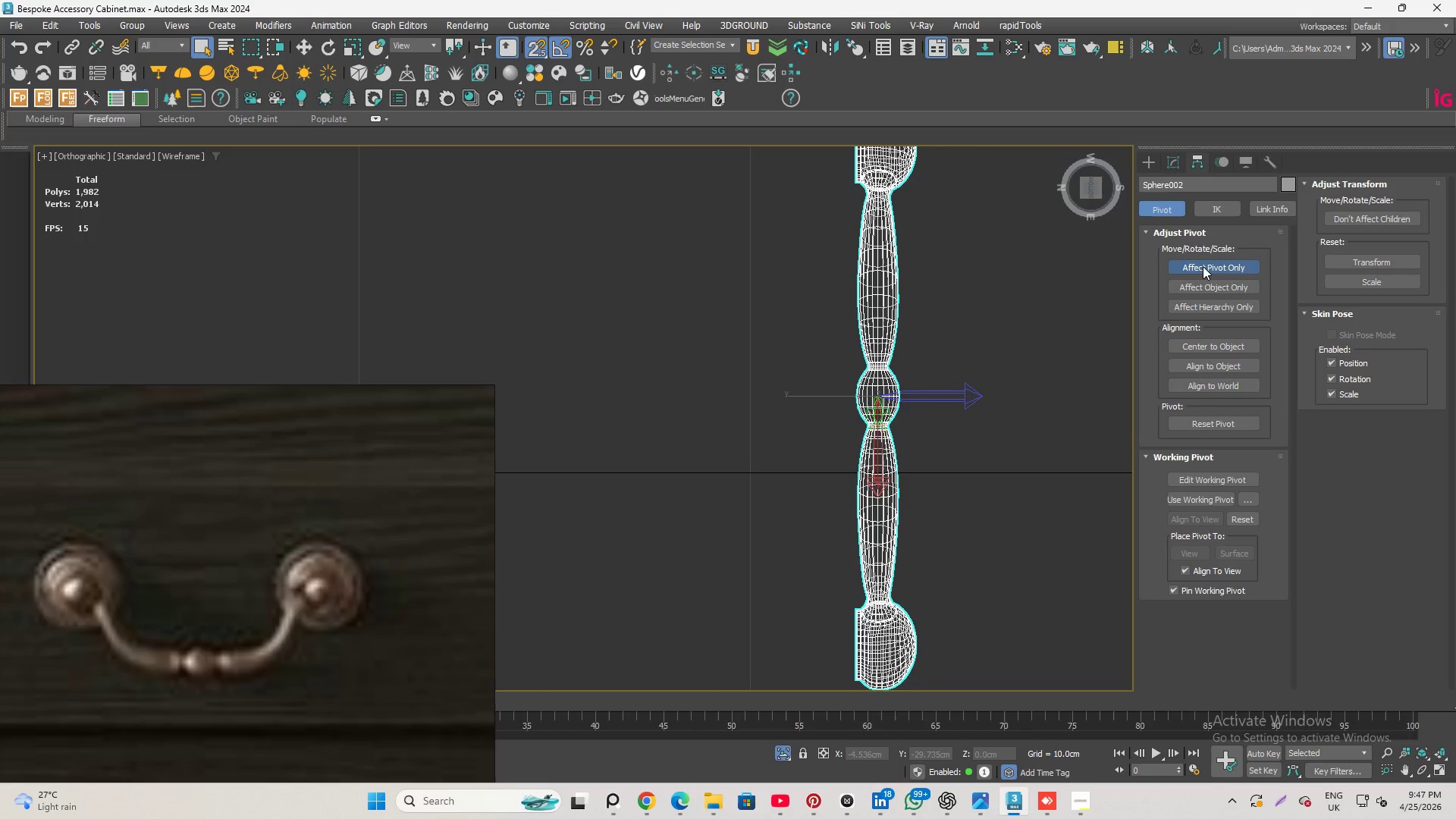 
left_click([1203, 265])
 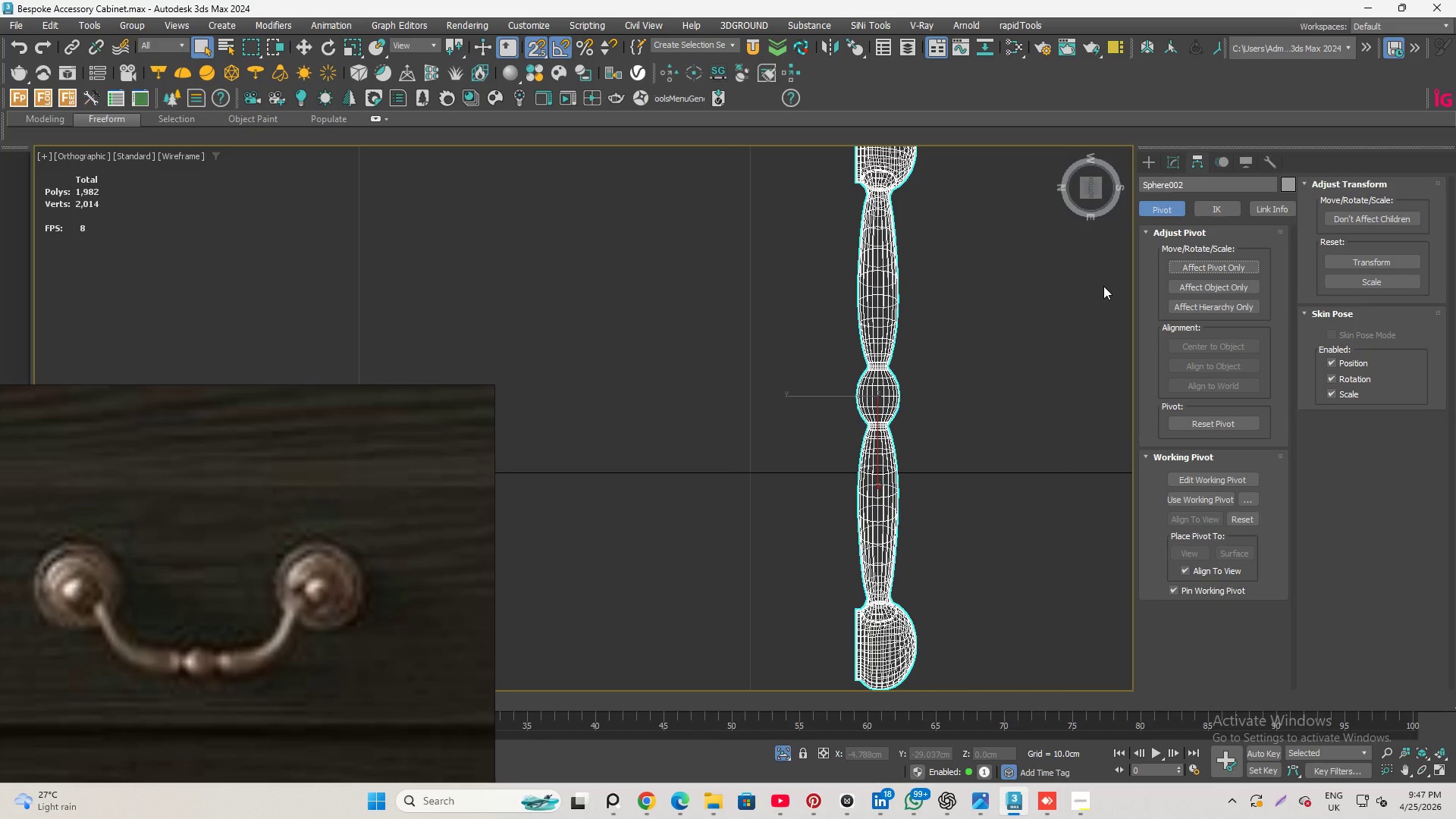 
scroll: coordinate [776, 435], scroll_direction: none, amount: 0.0
 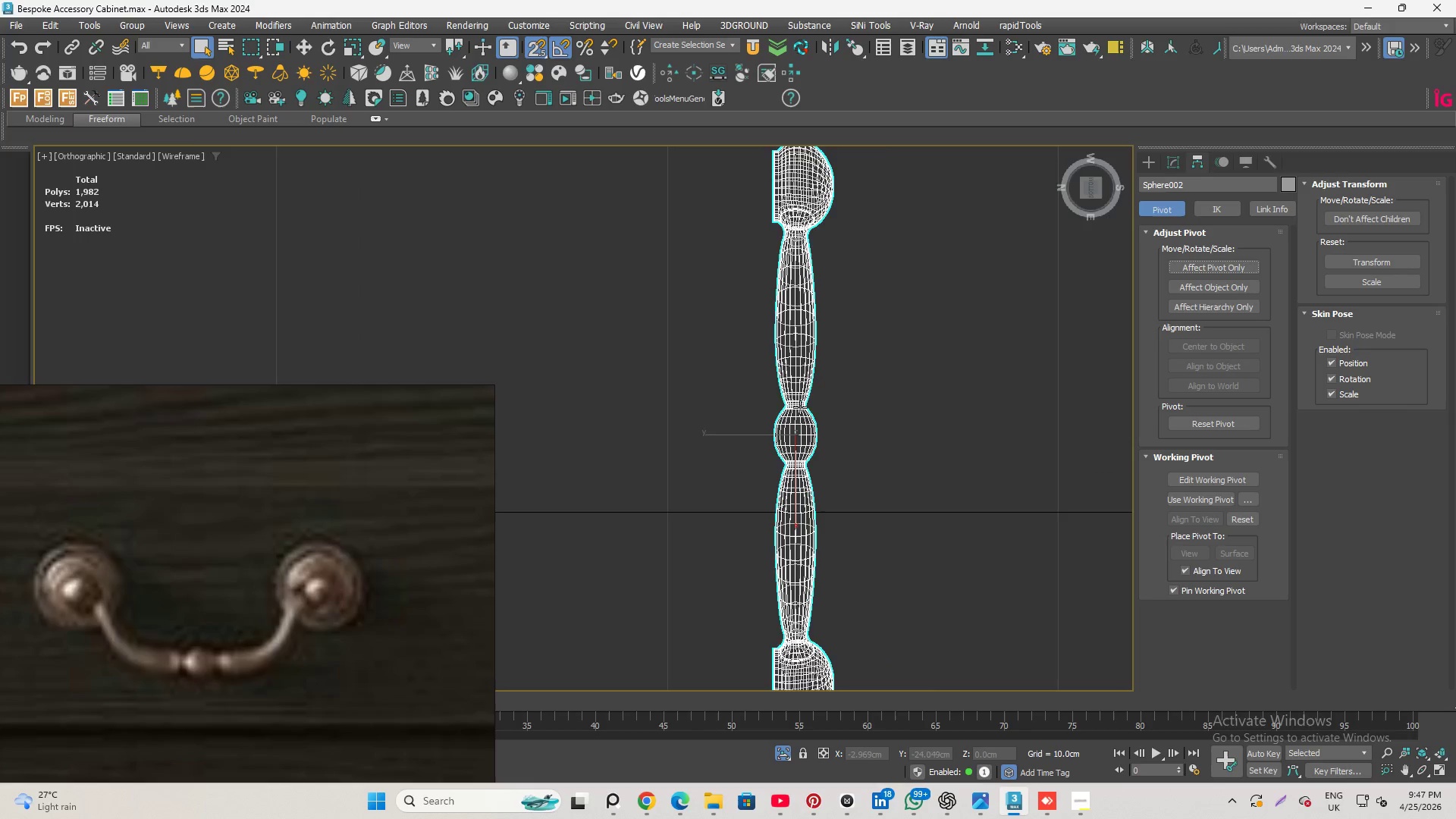 
scroll: coordinate [742, 437], scroll_direction: up, amount: 2.0
 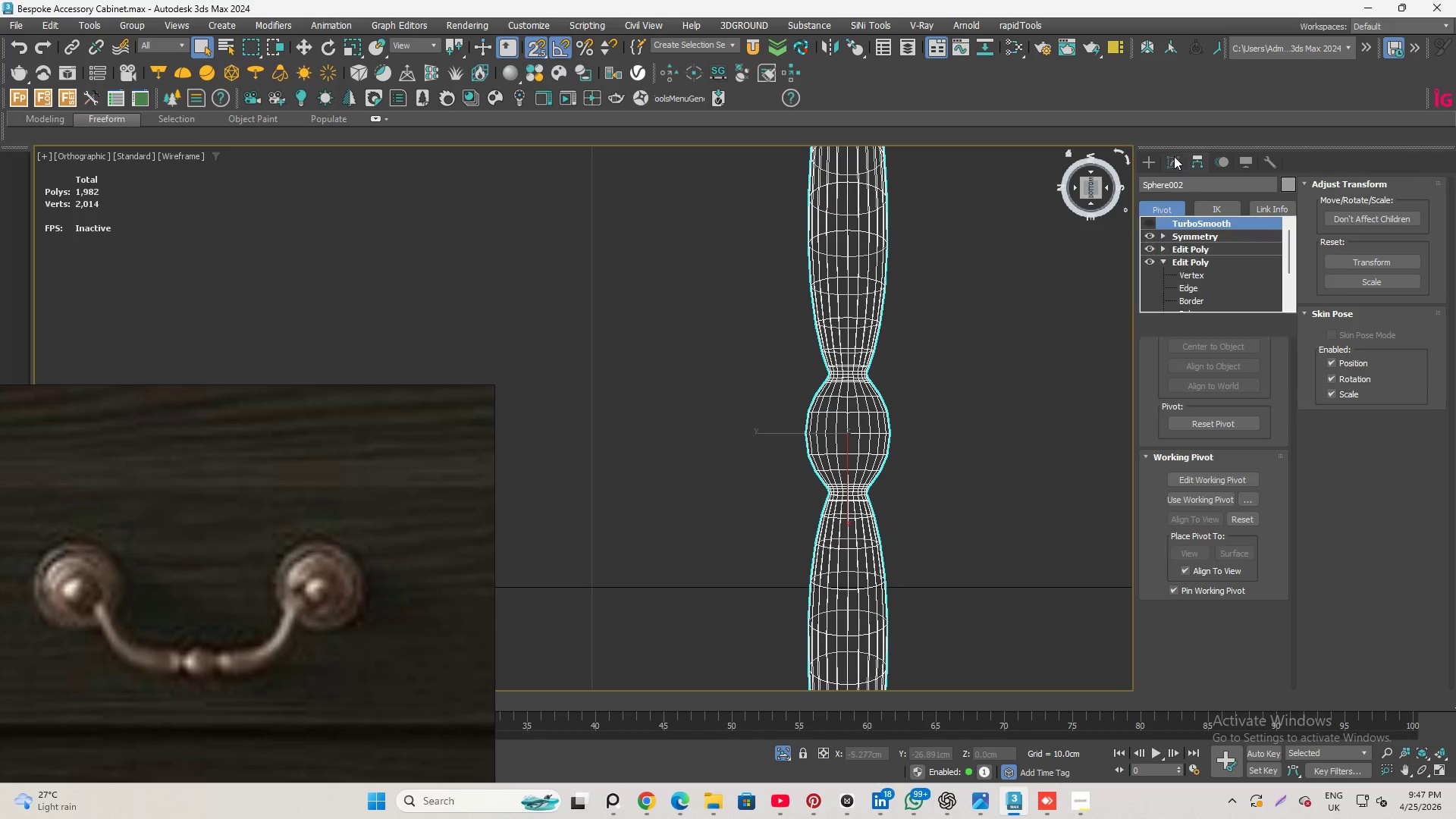 
scroll: coordinate [930, 273], scroll_direction: down, amount: 5.0
 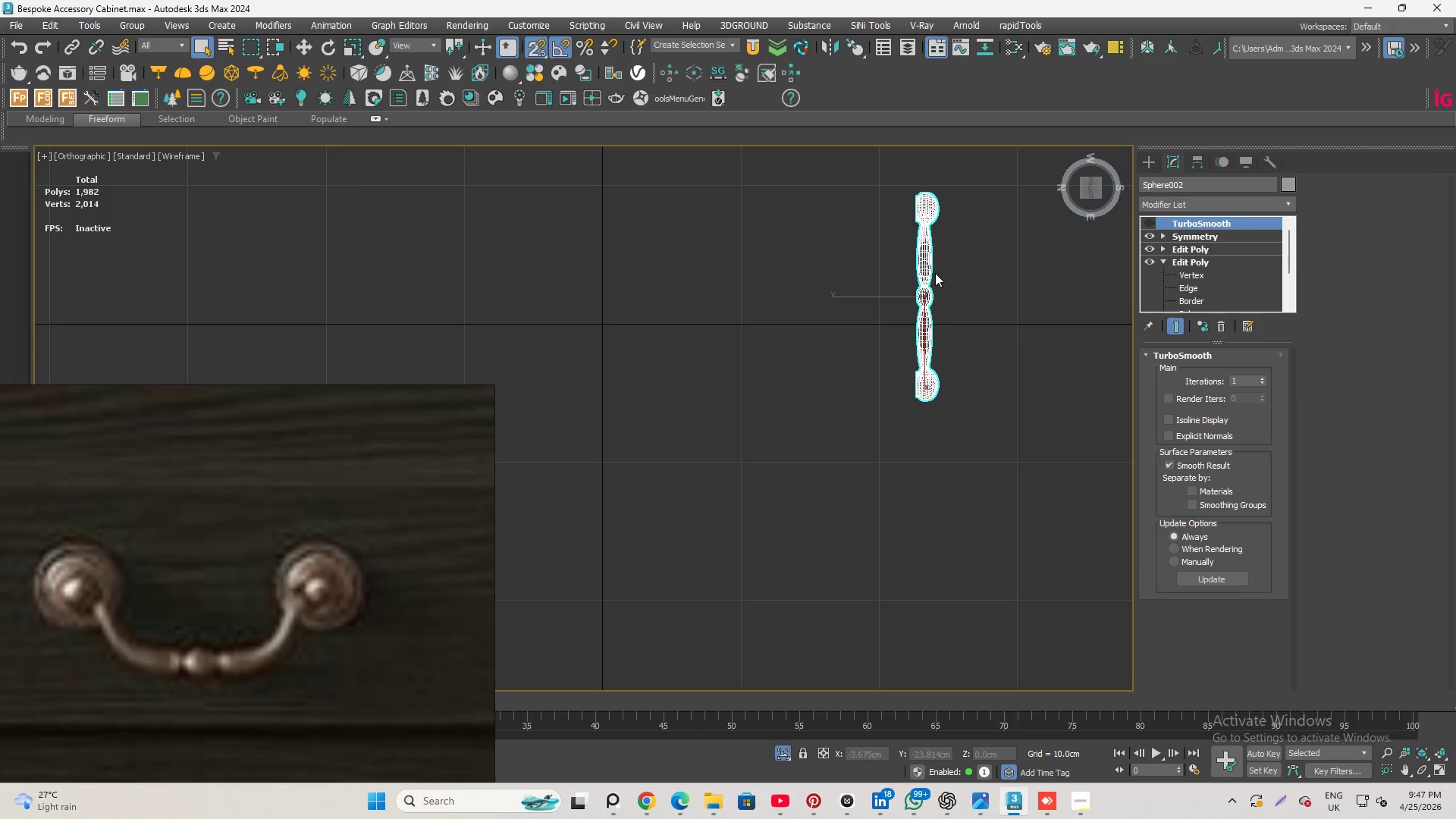 
scroll: coordinate [1191, 250], scroll_direction: up, amount: 2.0
 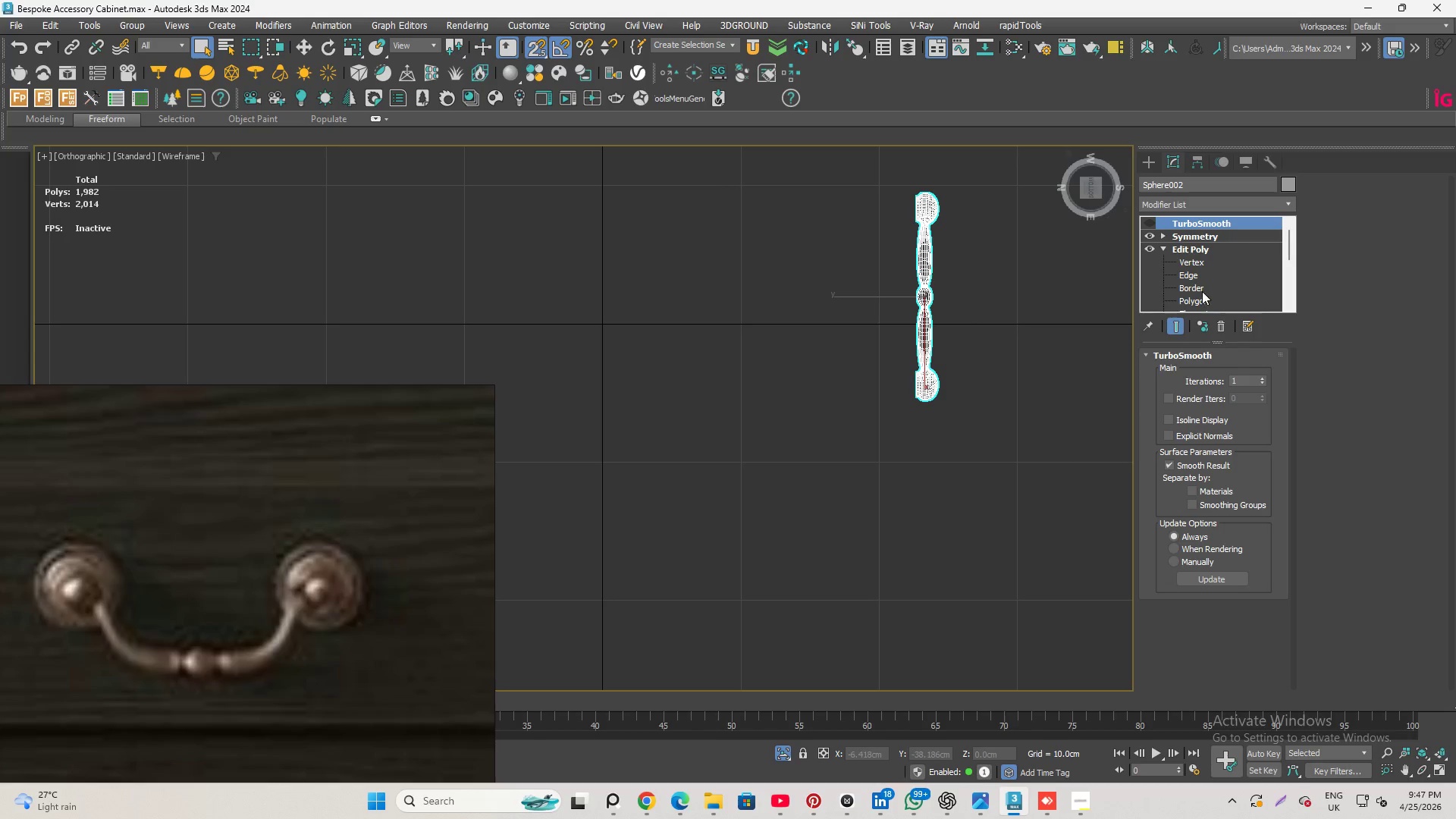 
left_click([1193, 297])
 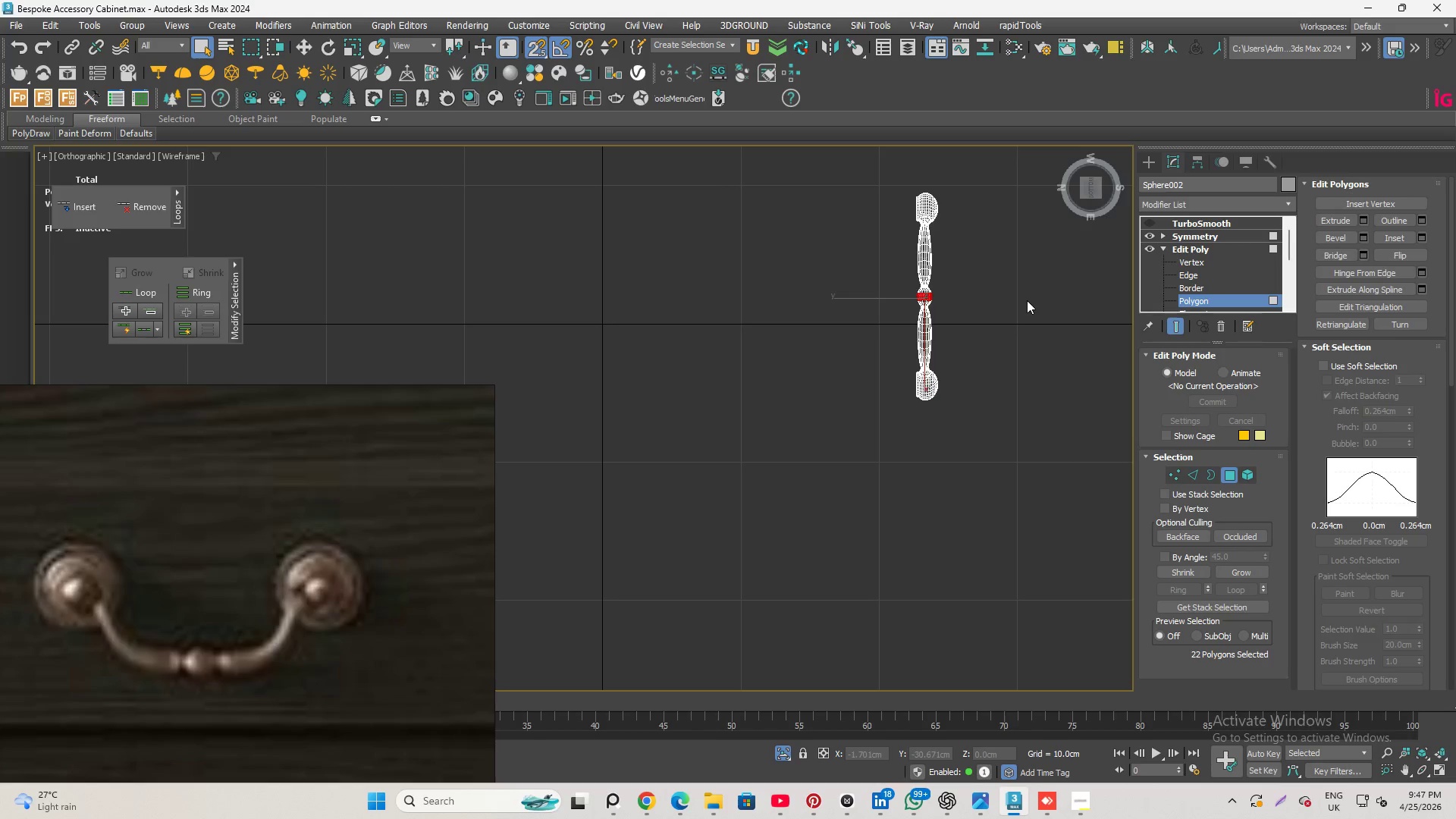 
scroll: coordinate [1018, 270], scroll_direction: up, amount: 2.0
 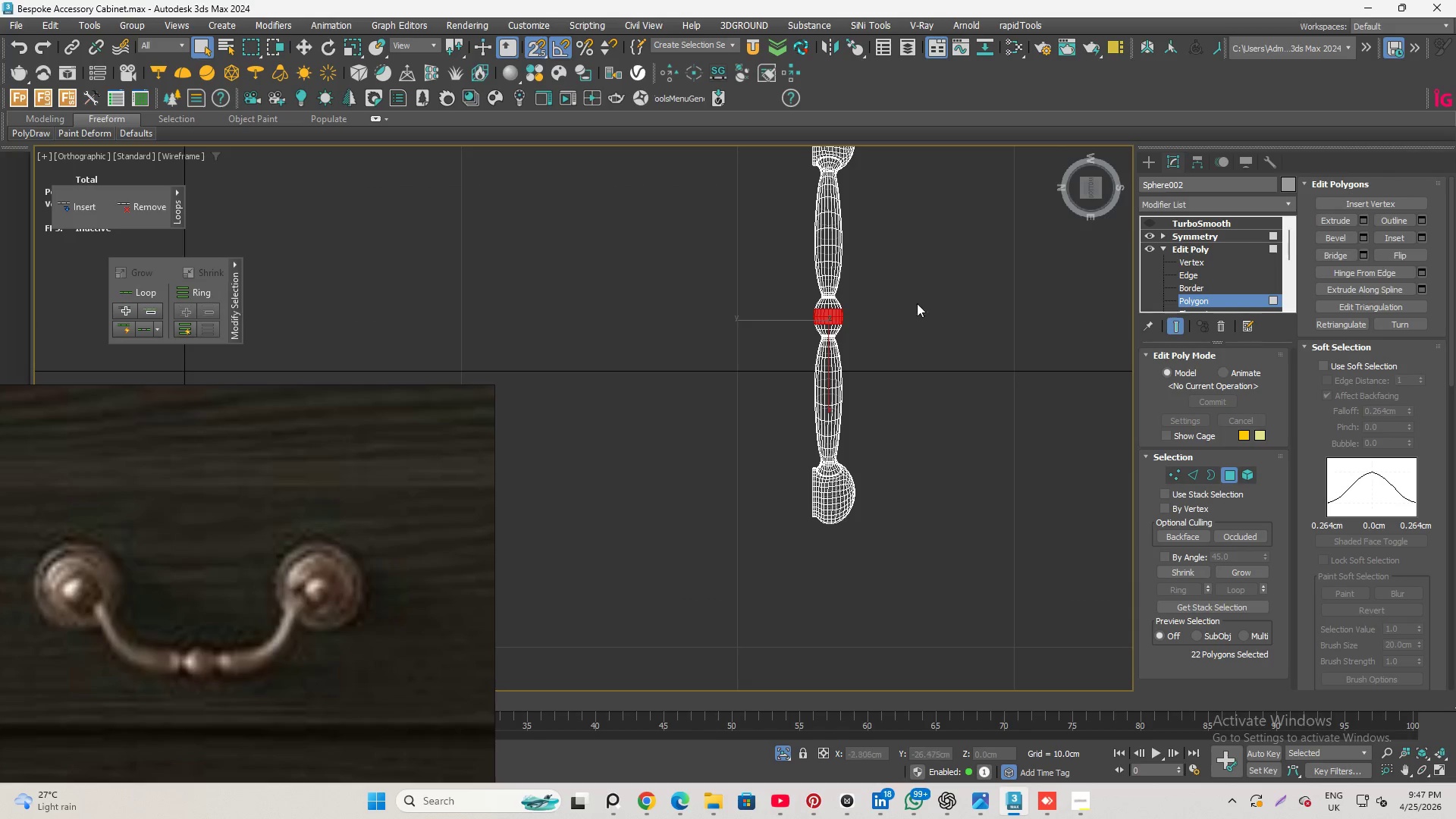 
scroll: coordinate [910, 372], scroll_direction: down, amount: 1.0
 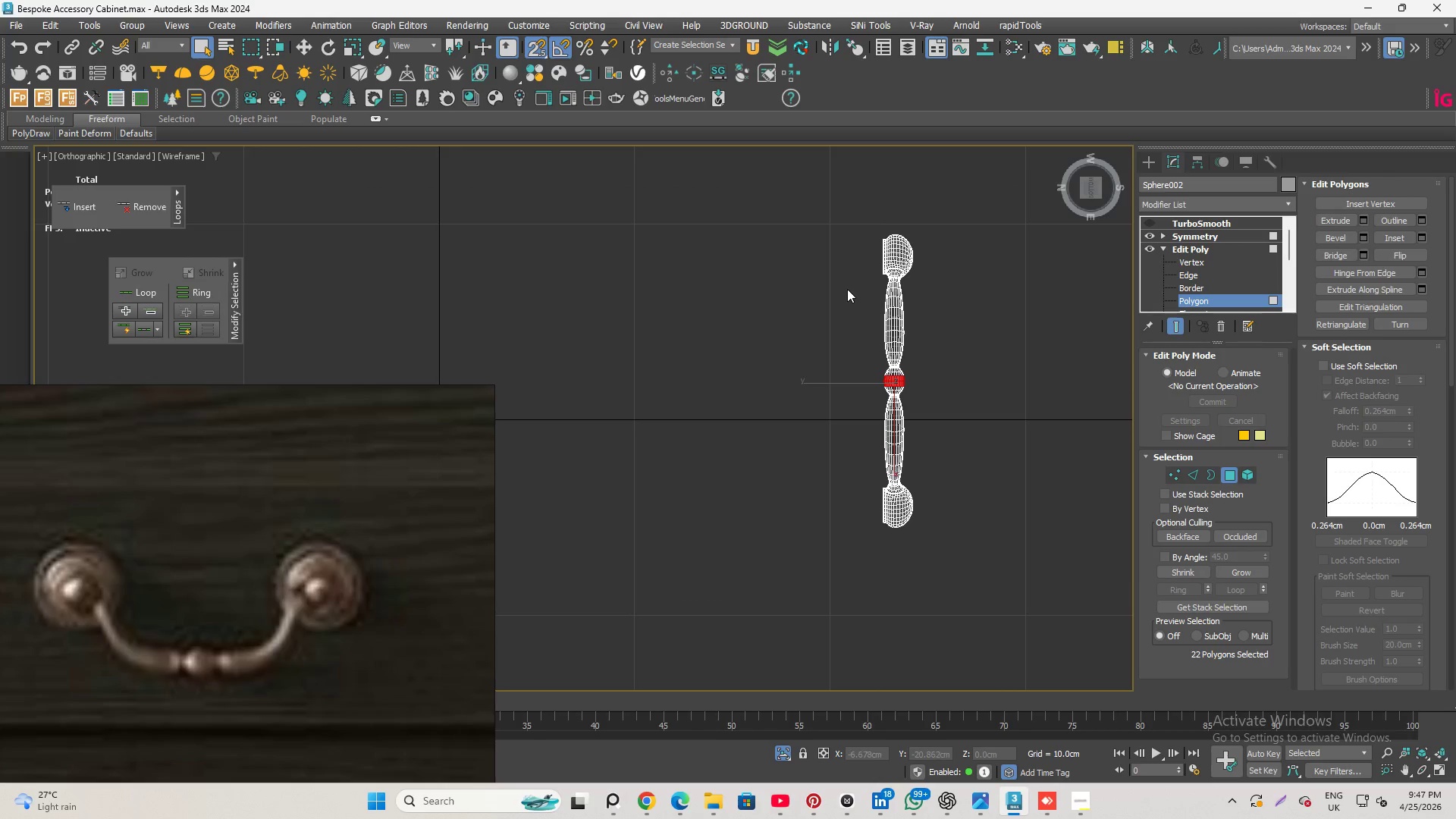 
left_click_drag(start_coordinate=[847, 289], to_coordinate=[954, 469])
 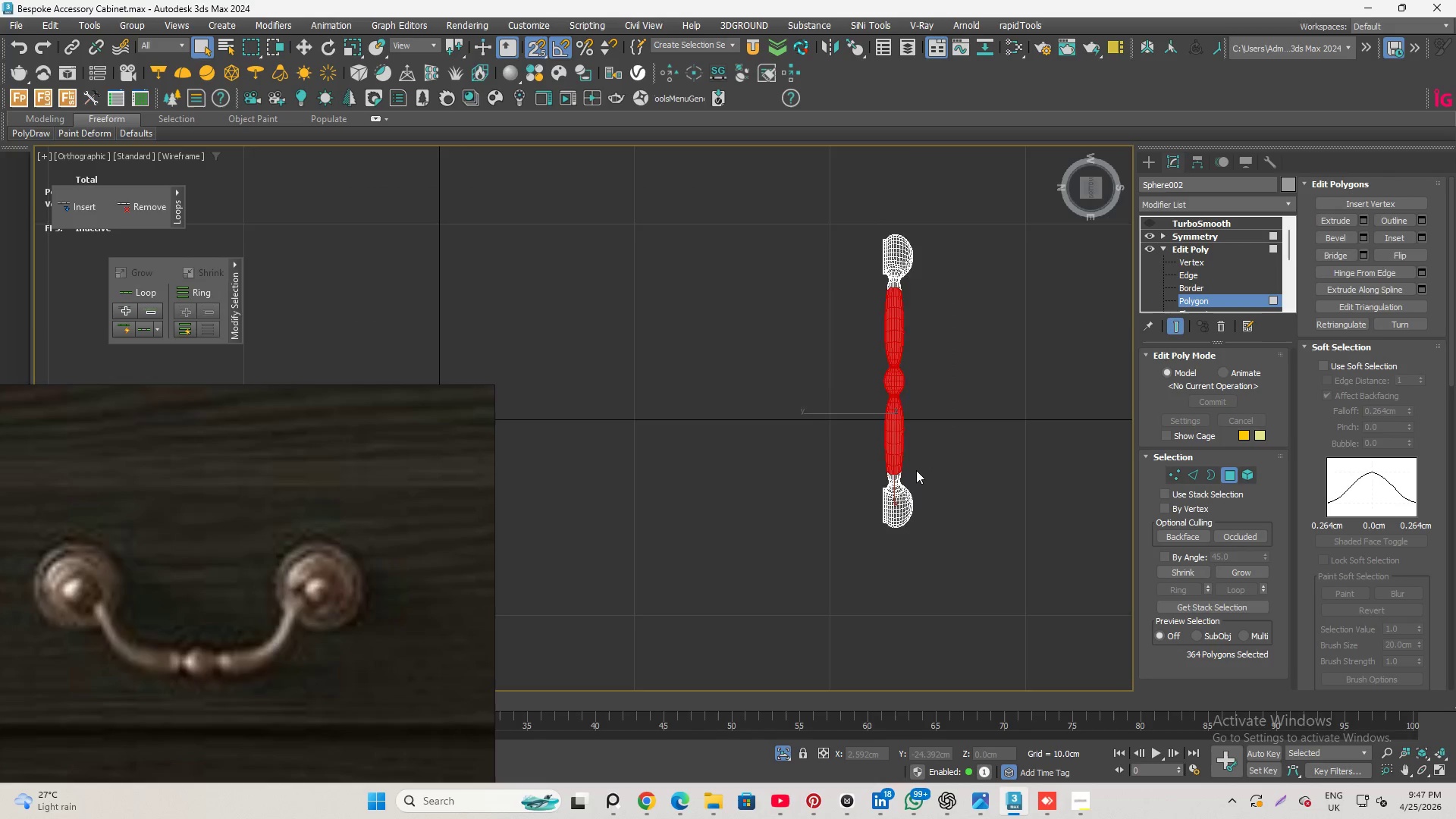 
scroll: coordinate [916, 470], scroll_direction: up, amount: 4.0
 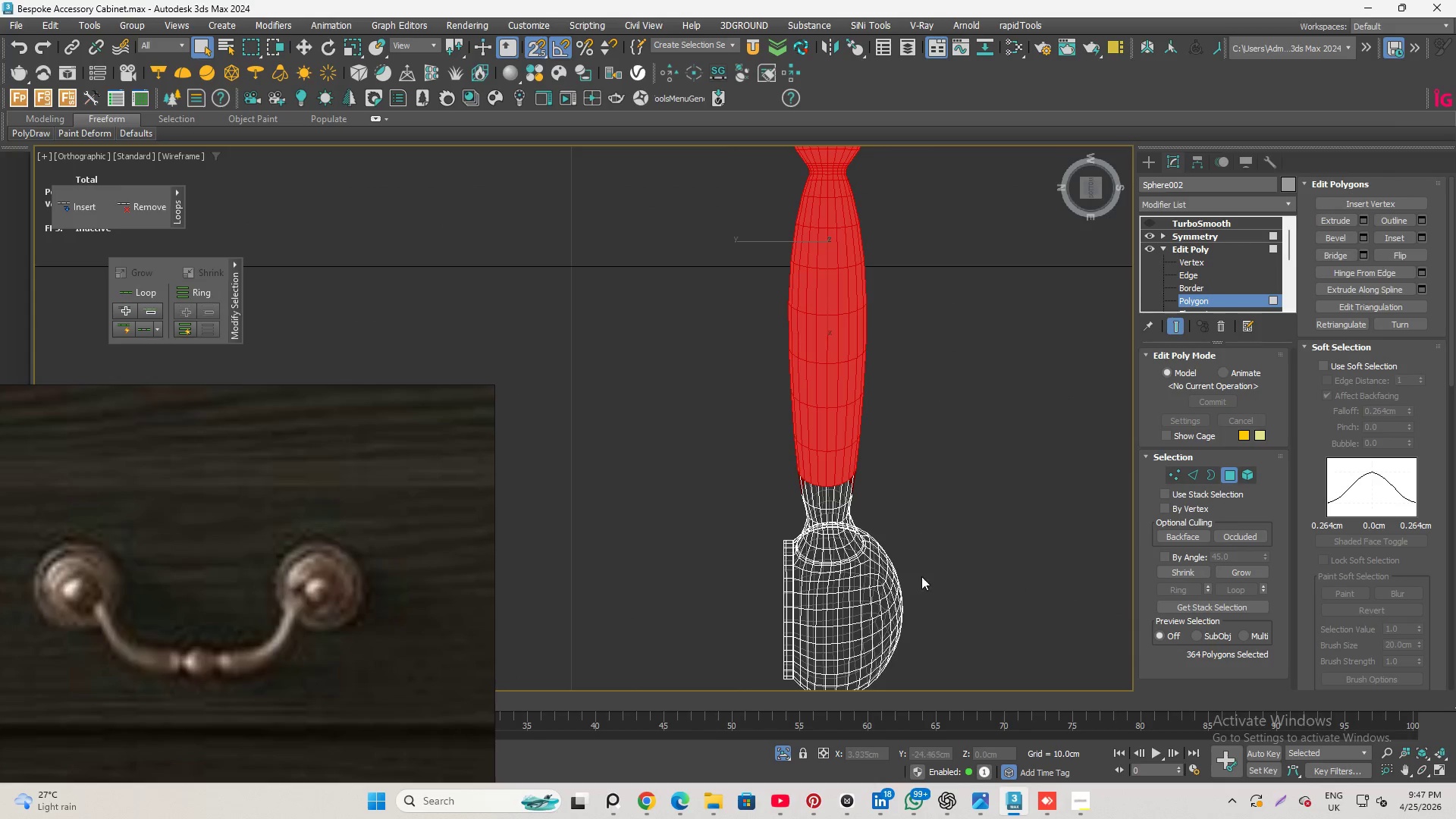 
scroll: coordinate [922, 579], scroll_direction: down, amount: 1.0
 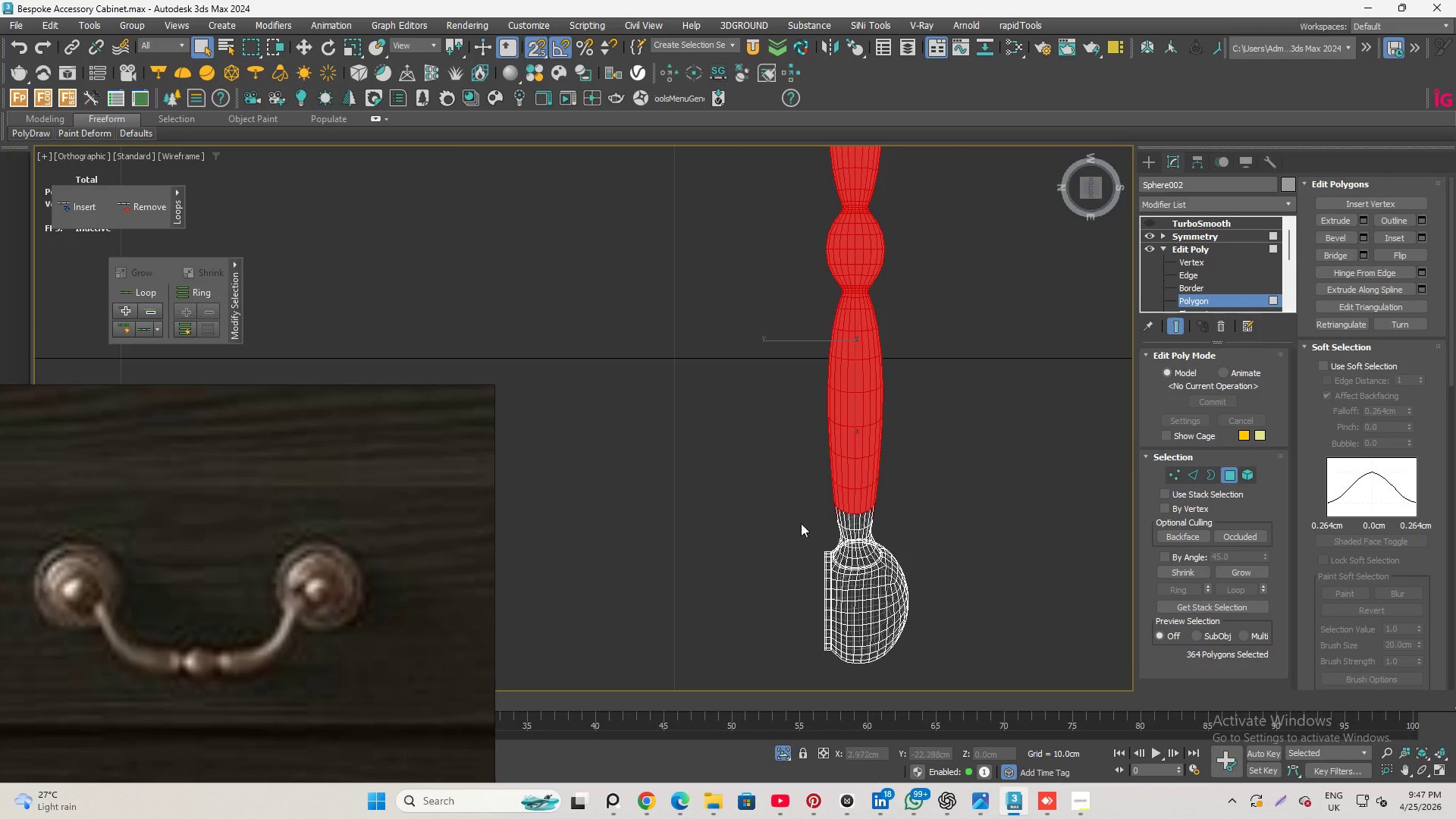 
hold_key(key=AltLeft, duration=1.11)
 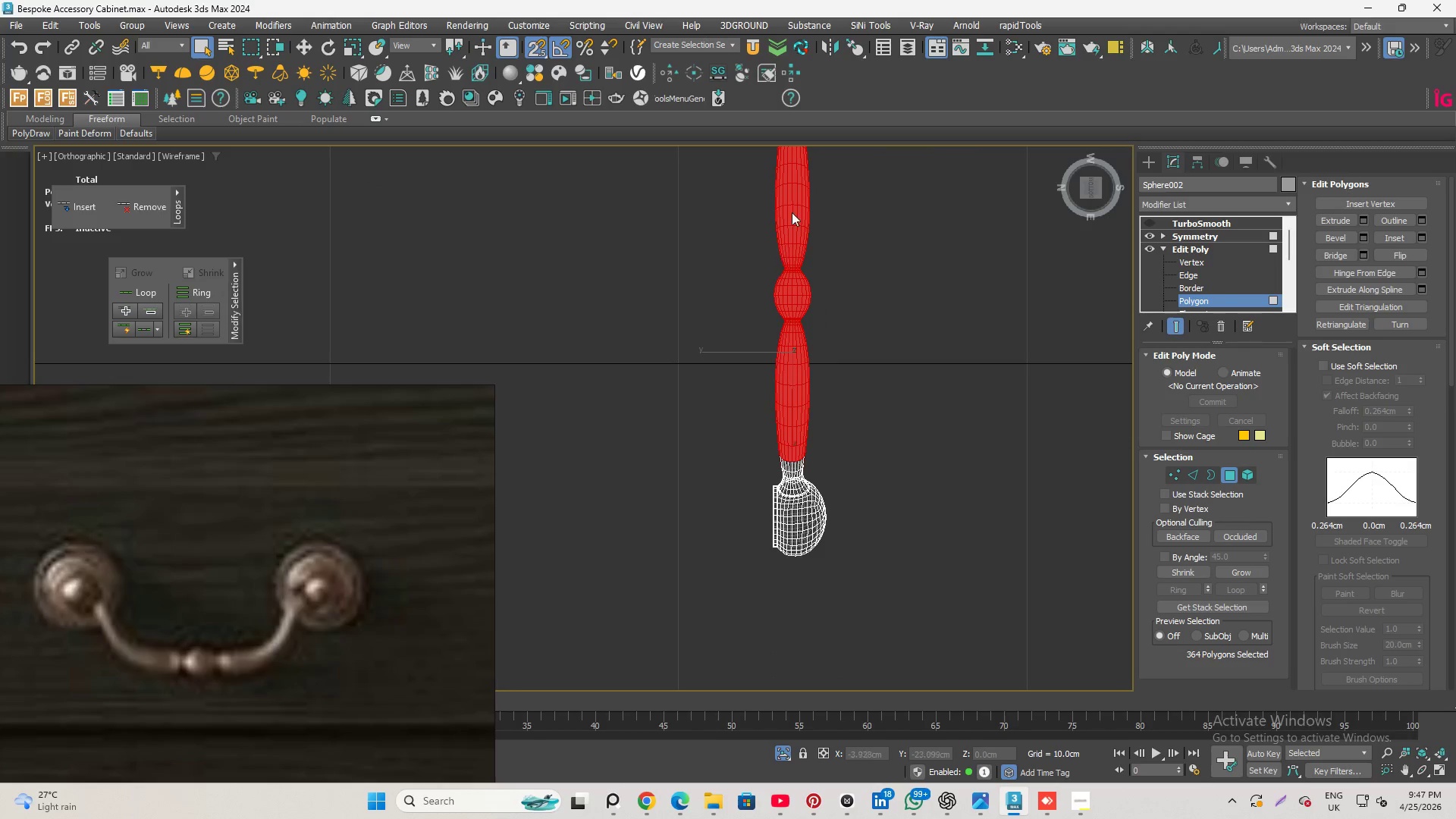 
scroll: coordinate [841, 531], scroll_direction: up, amount: 4.0
 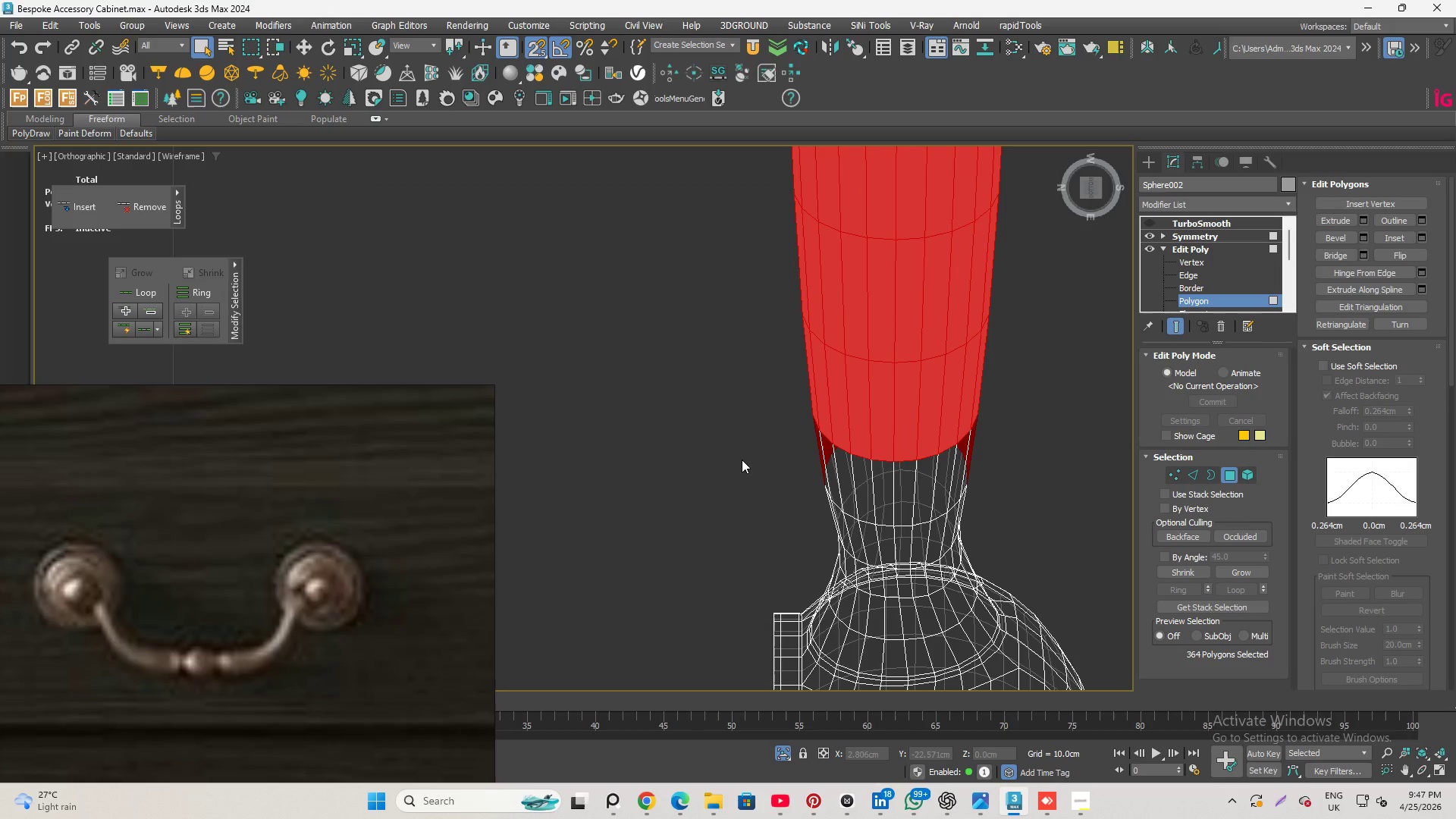 
left_click([741, 459])
 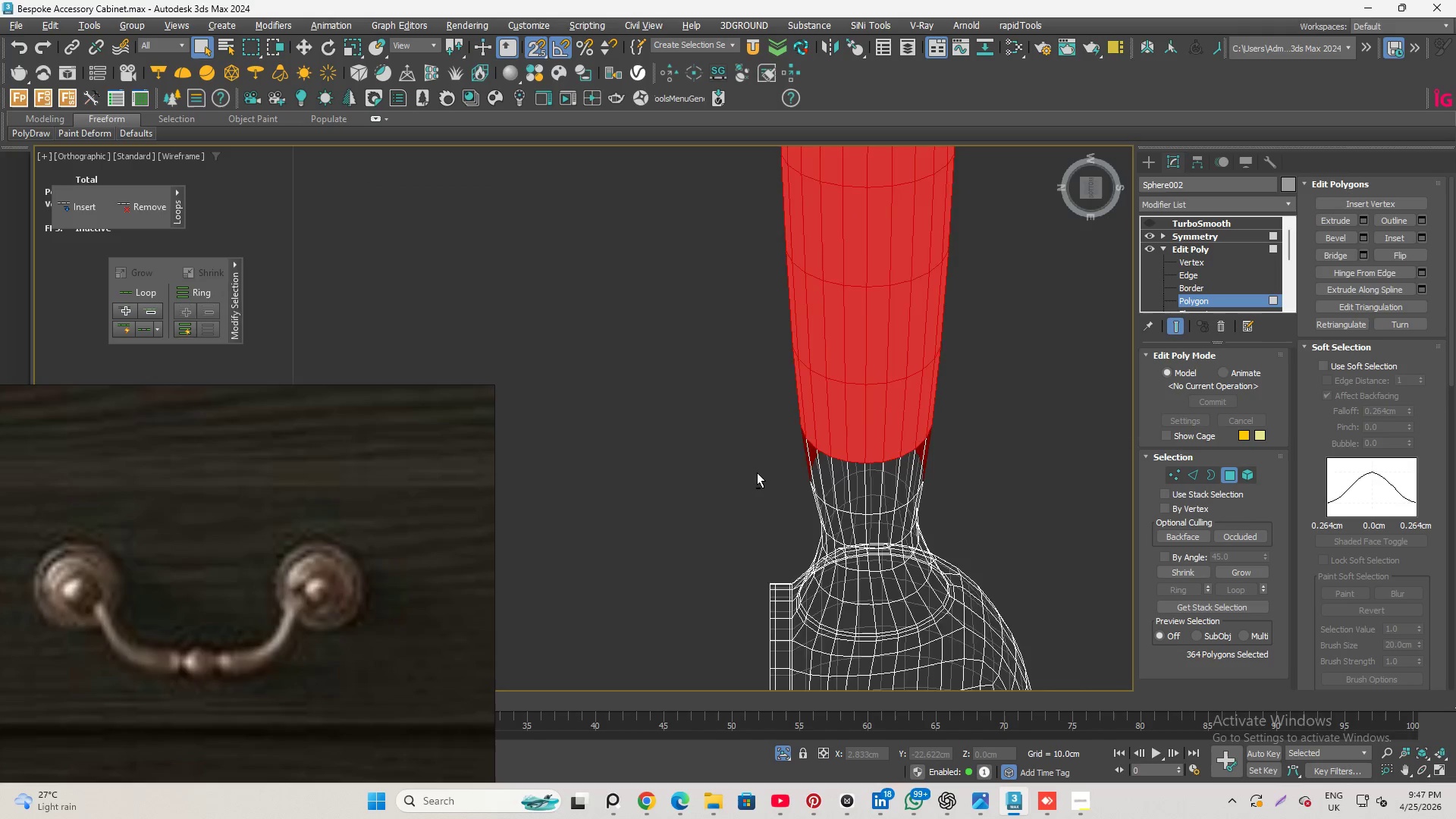 
scroll: coordinate [775, 462], scroll_direction: down, amount: 8.0
 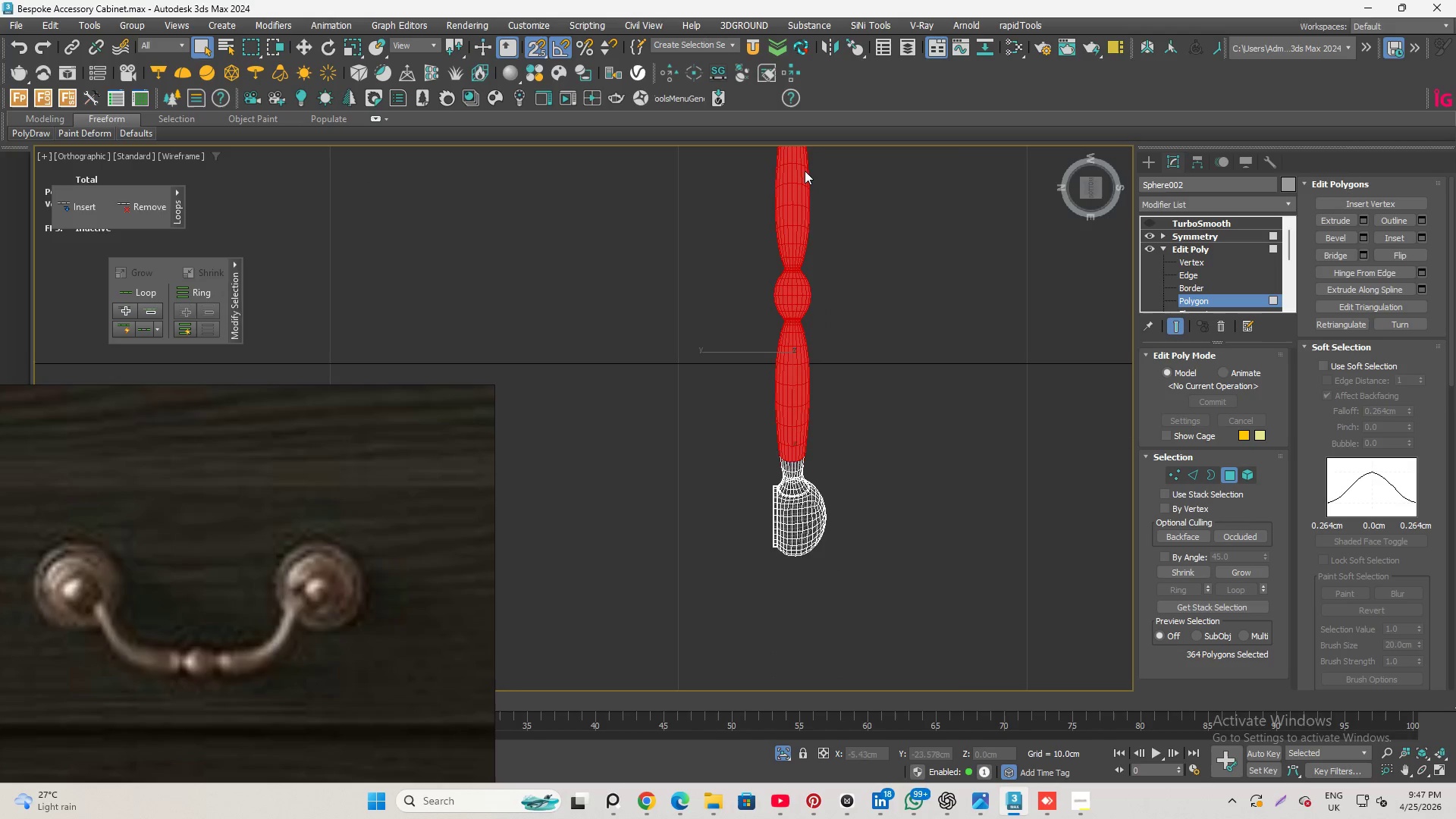 
scroll: coordinate [856, 377], scroll_direction: up, amount: 5.0
 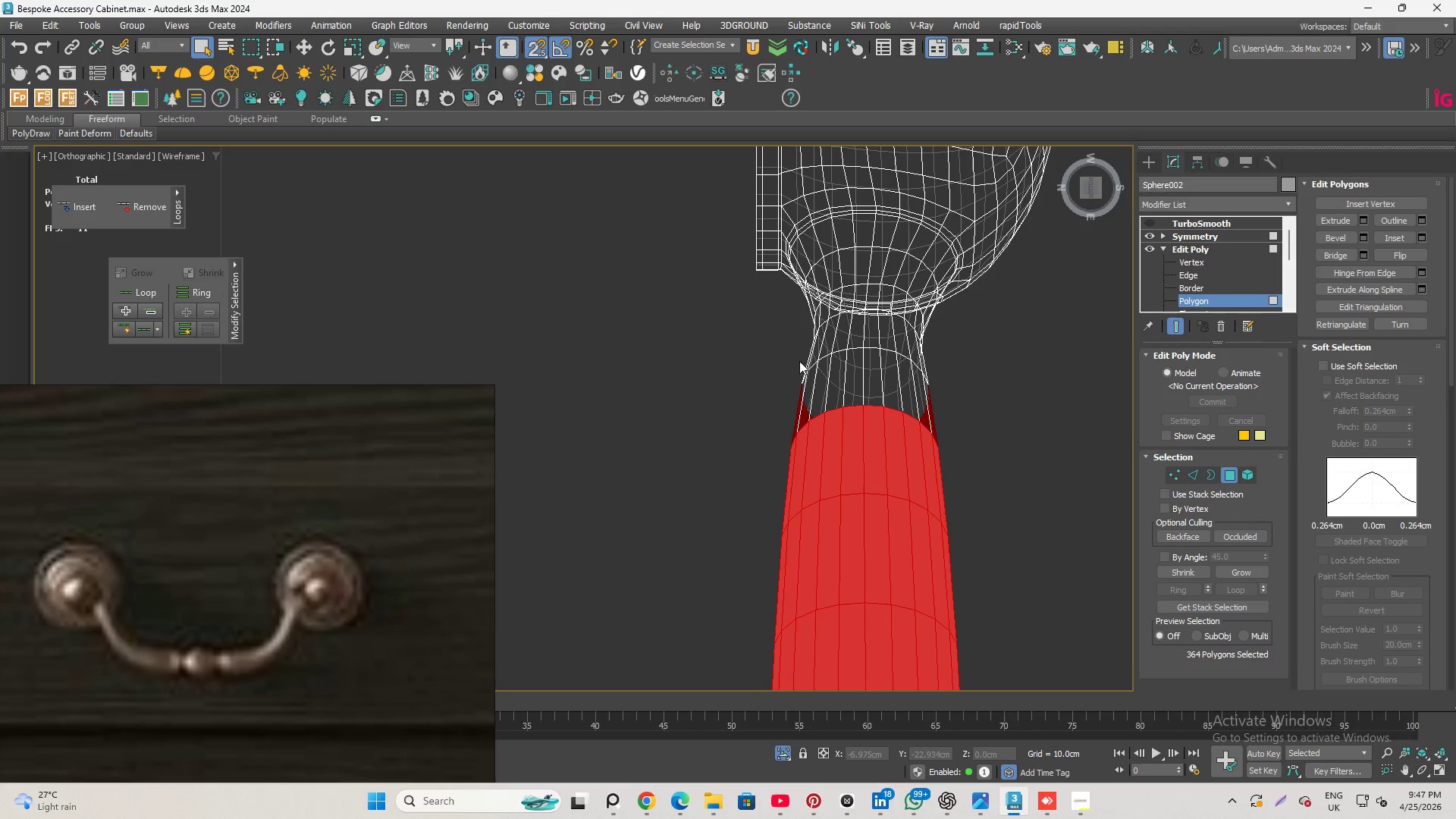 
hold_key(key=AltLeft, duration=0.72)
 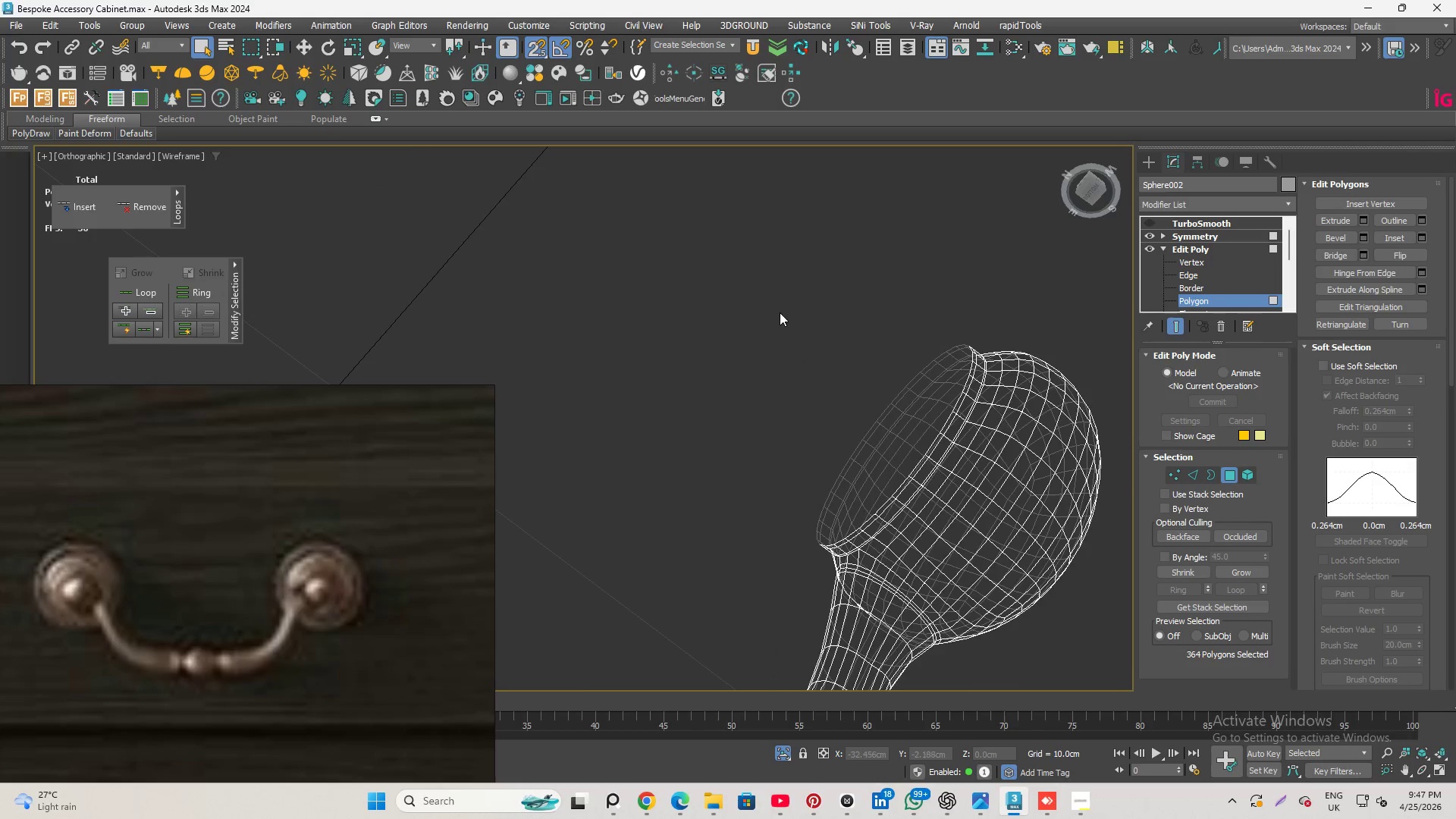 
scroll: coordinate [799, 361], scroll_direction: down, amount: 1.0
 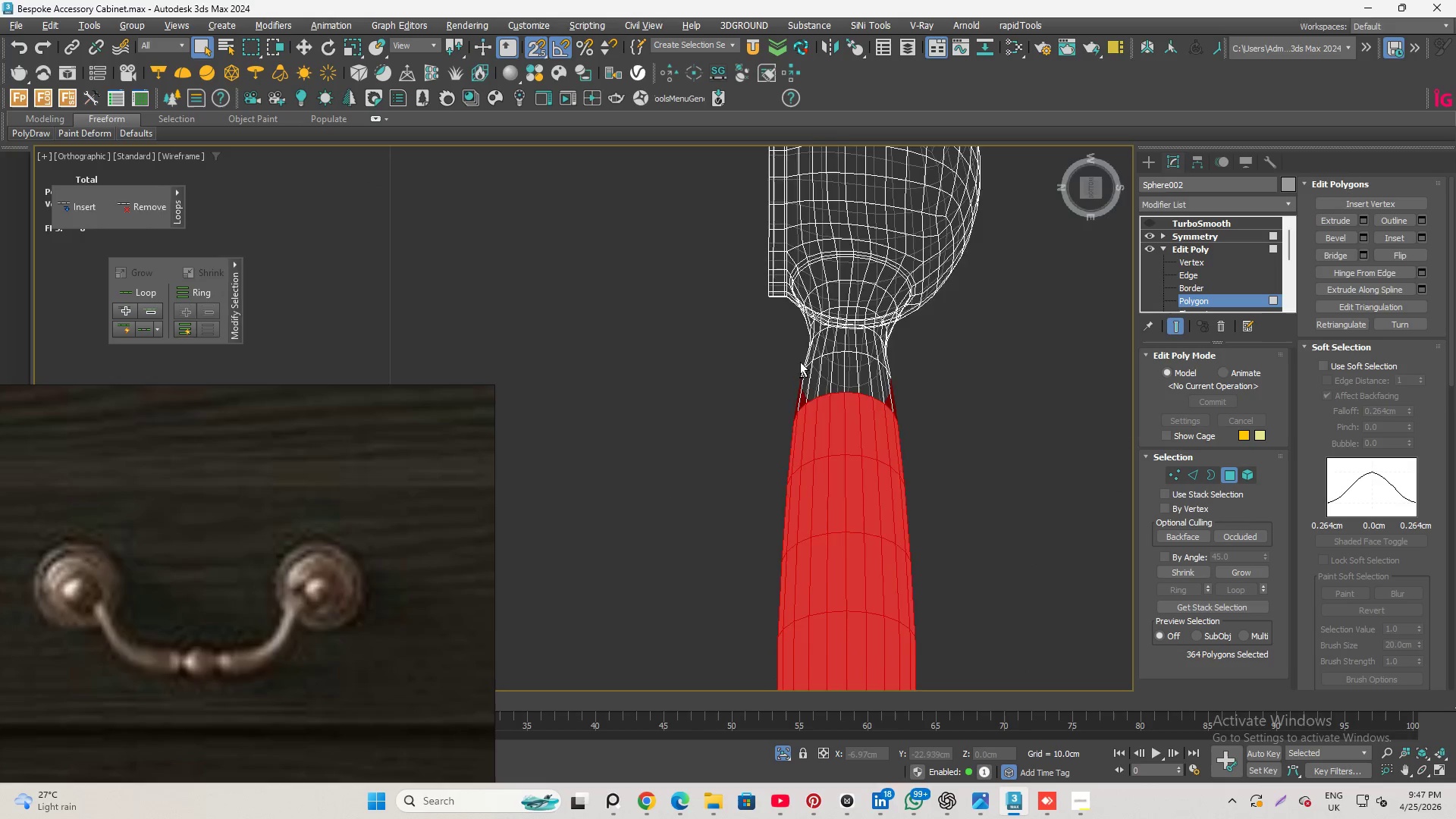 
hold_key(key=AltLeft, duration=0.84)
 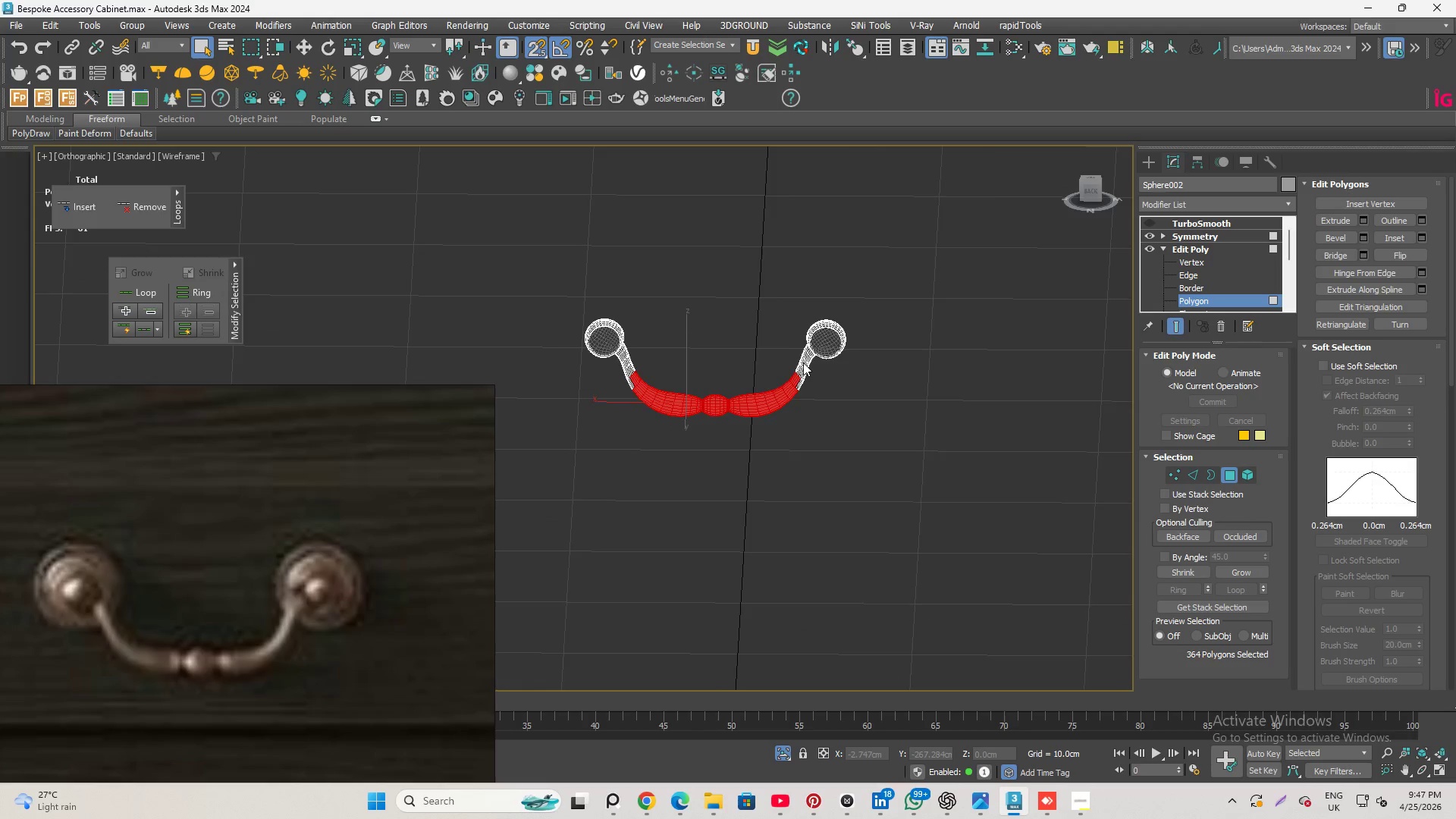 
scroll: coordinate [779, 311], scroll_direction: down, amount: 6.0
 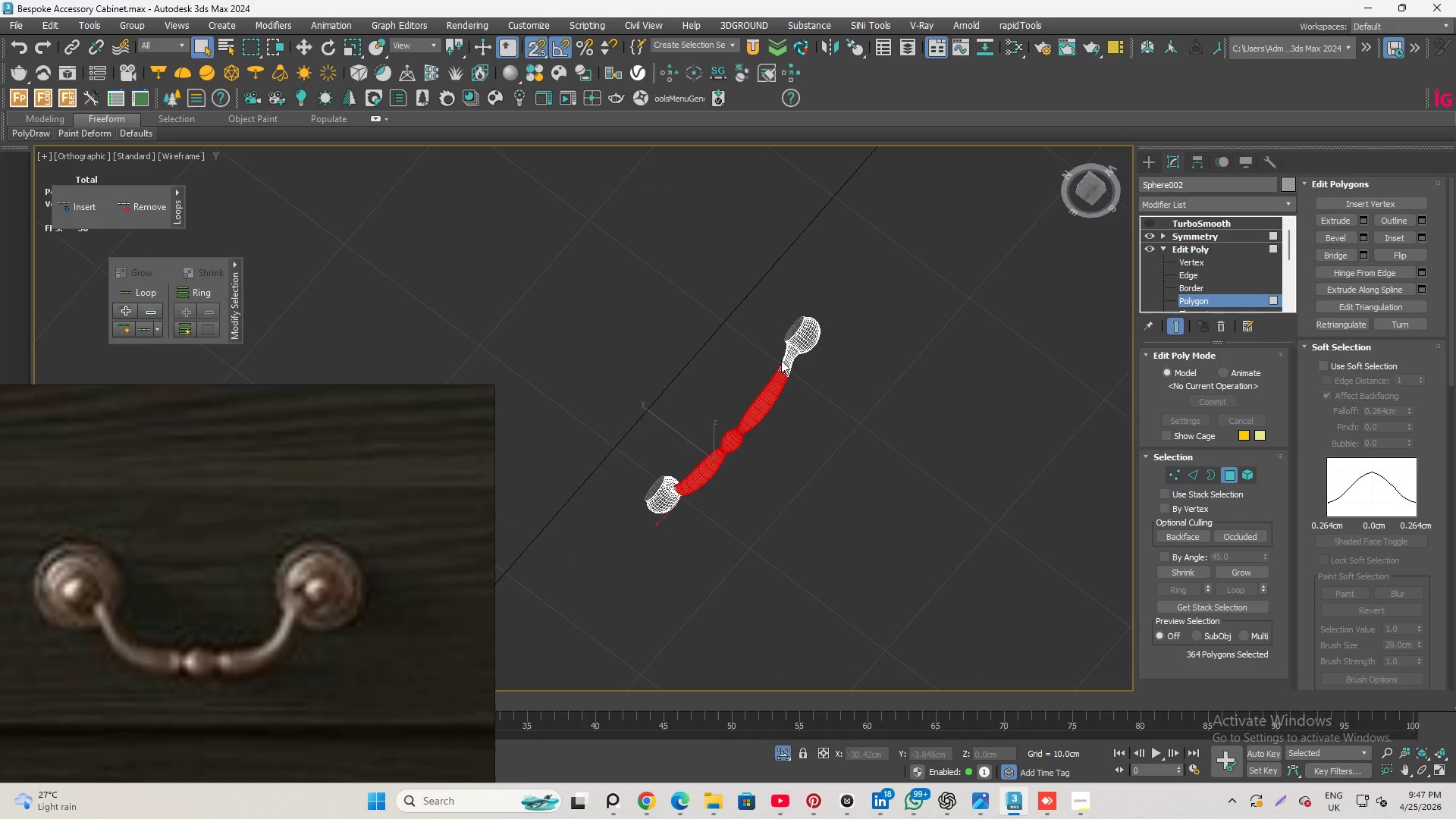 
scroll: coordinate [797, 391], scroll_direction: up, amount: 7.0
 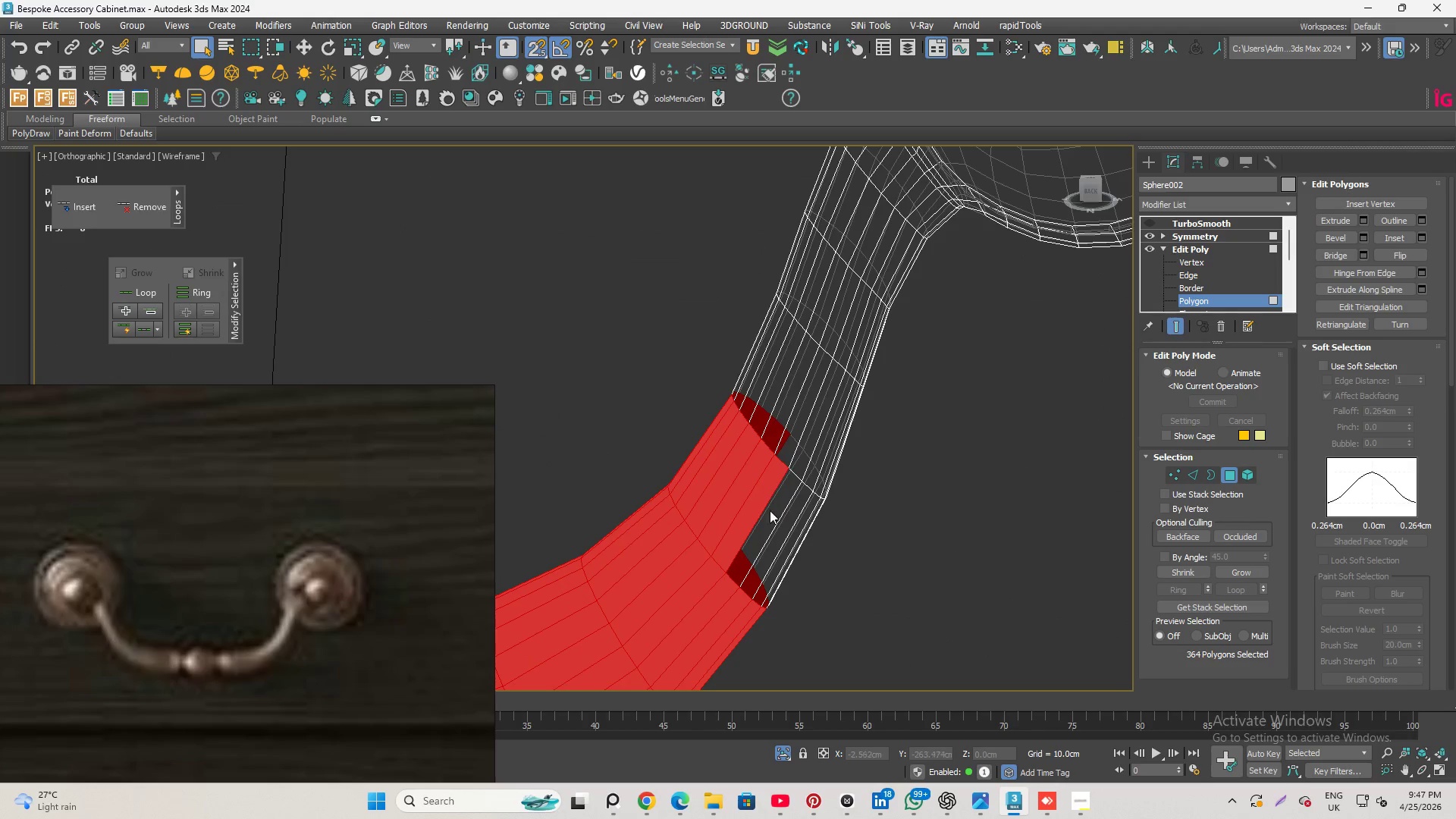 
hold_key(key=ControlLeft, duration=0.73)
 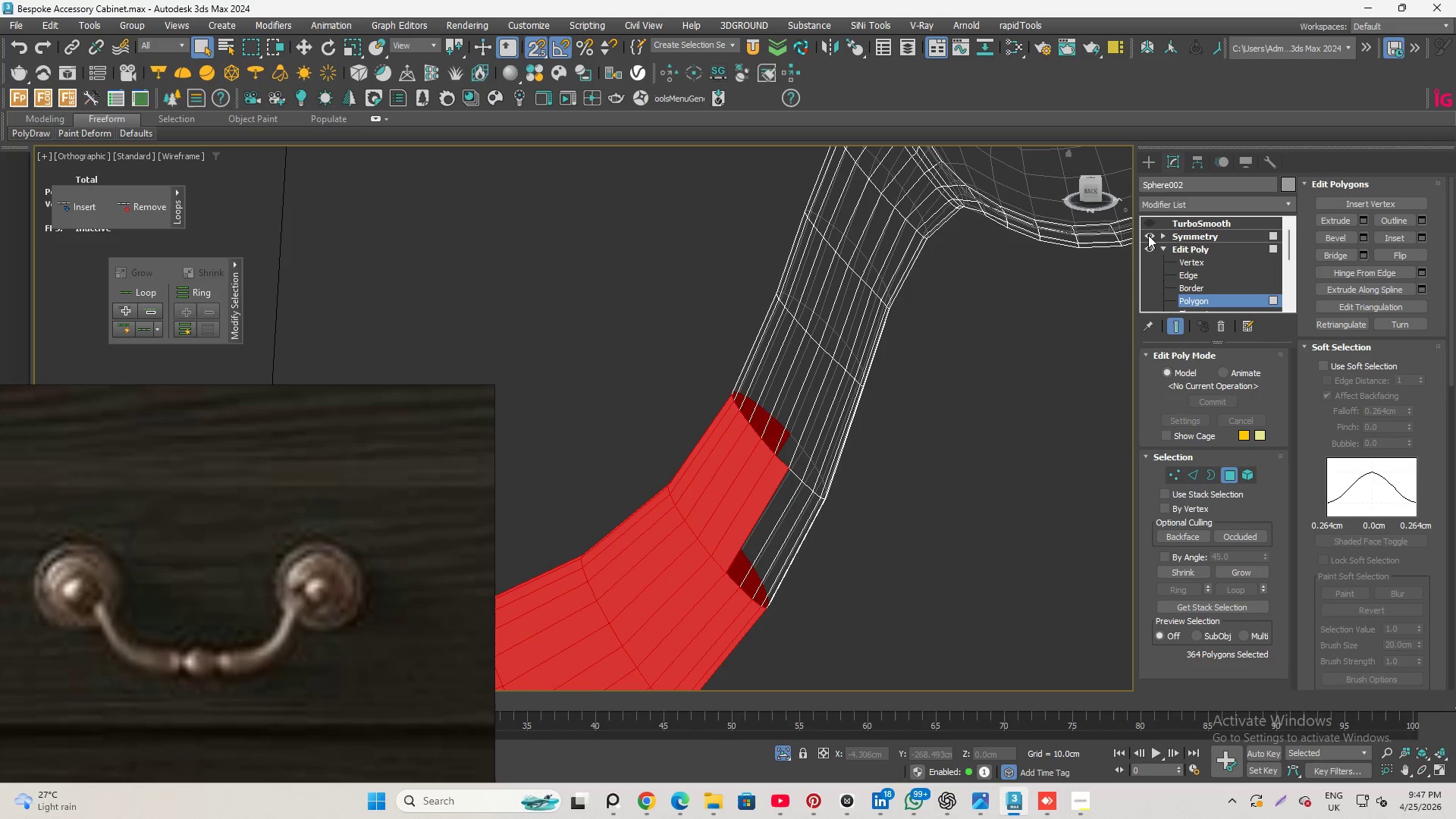 
scroll: coordinate [1054, 297], scroll_direction: down, amount: 4.0
 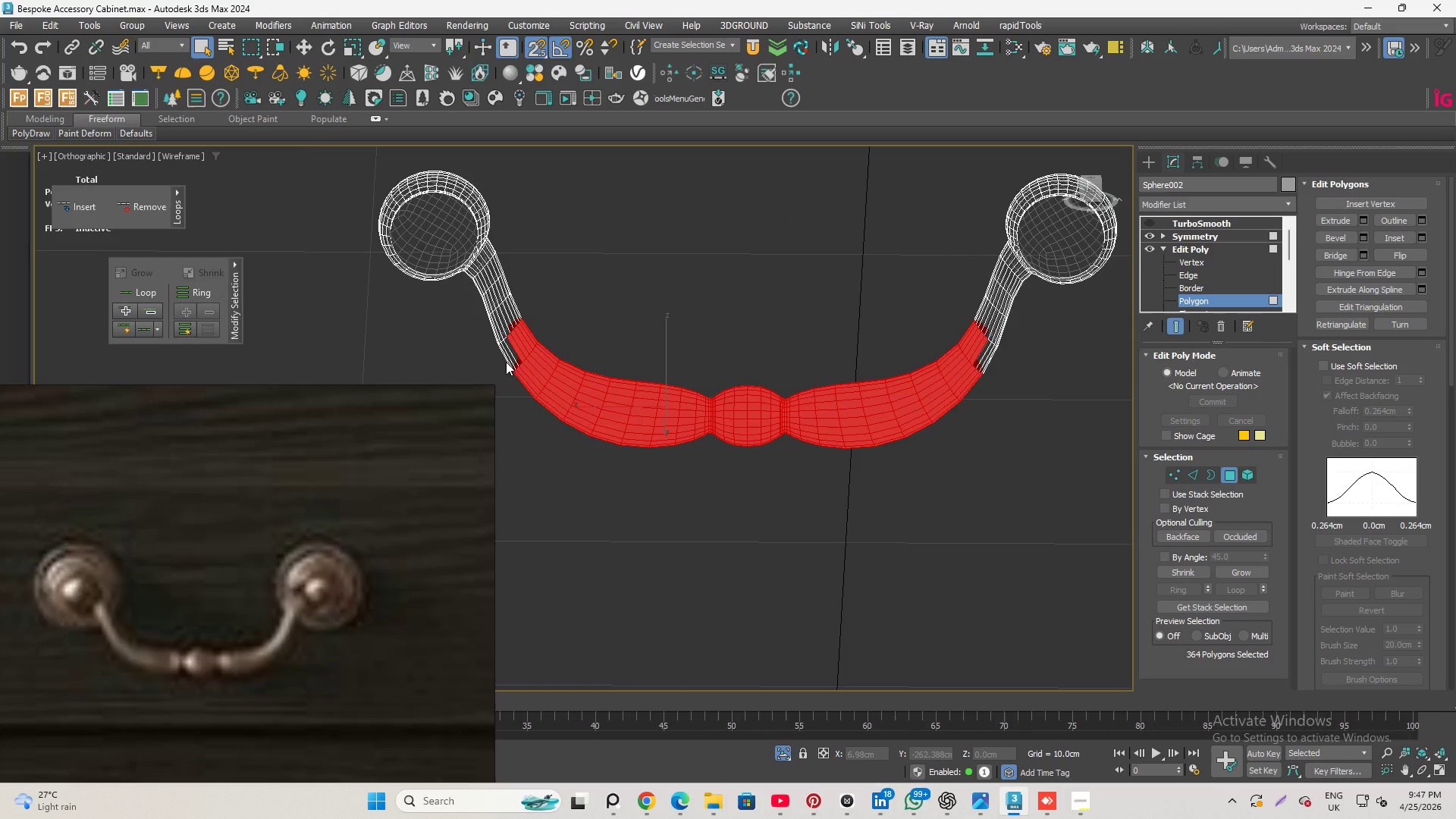 
scroll: coordinate [496, 344], scroll_direction: up, amount: 5.0
 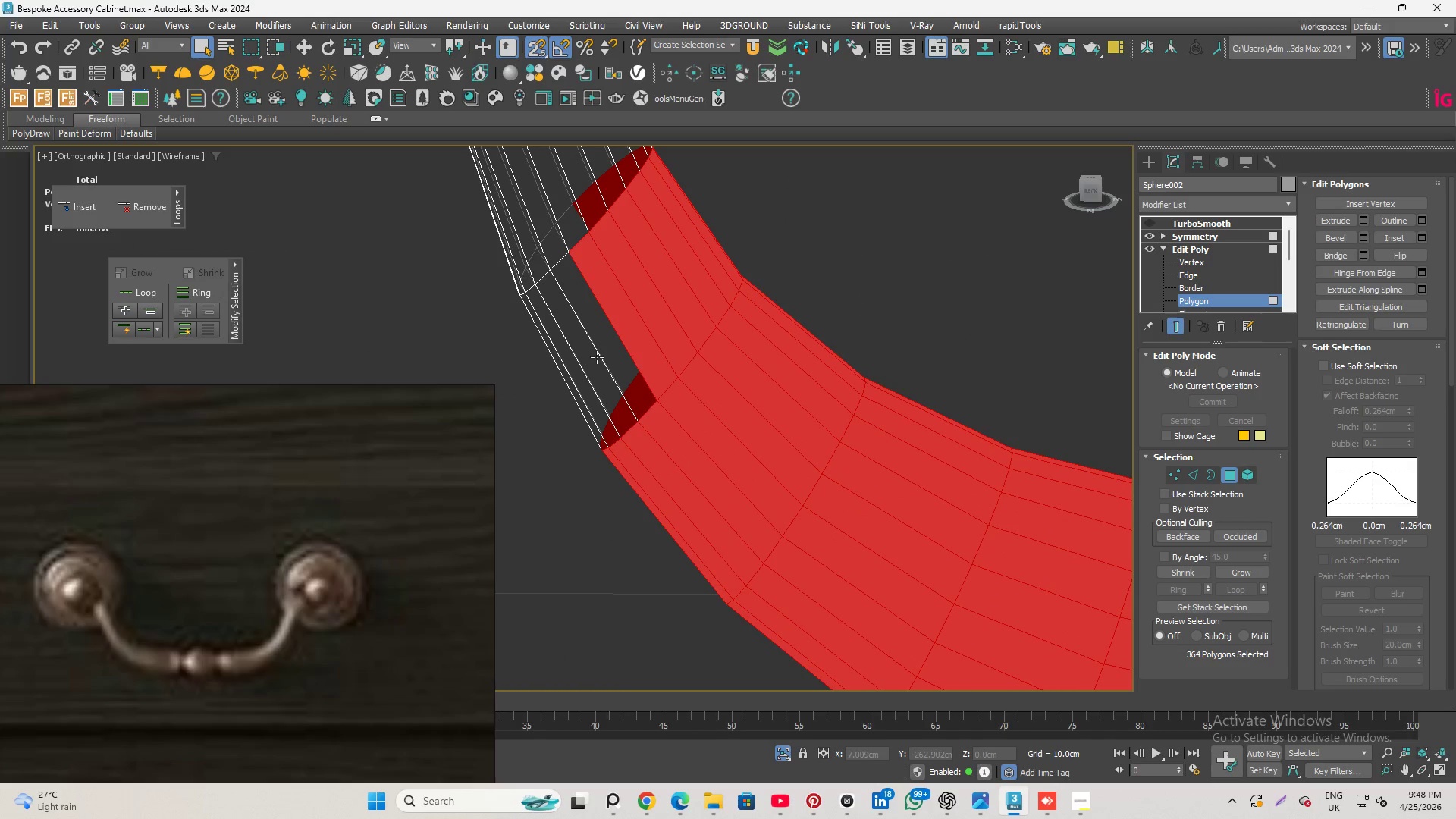 
hold_key(key=ControlLeft, duration=1.69)
 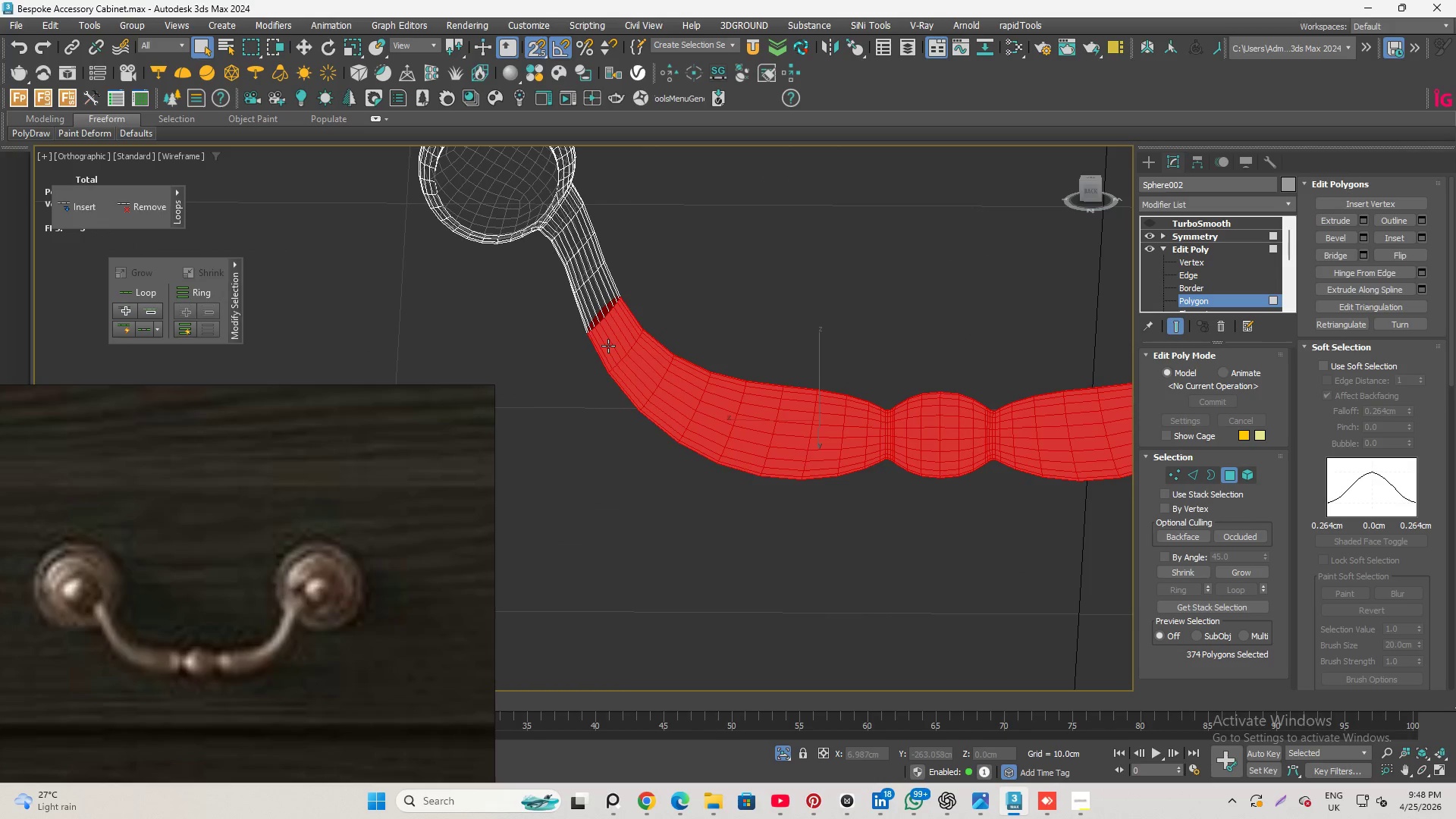 
scroll: coordinate [597, 357], scroll_direction: up, amount: 1.0
 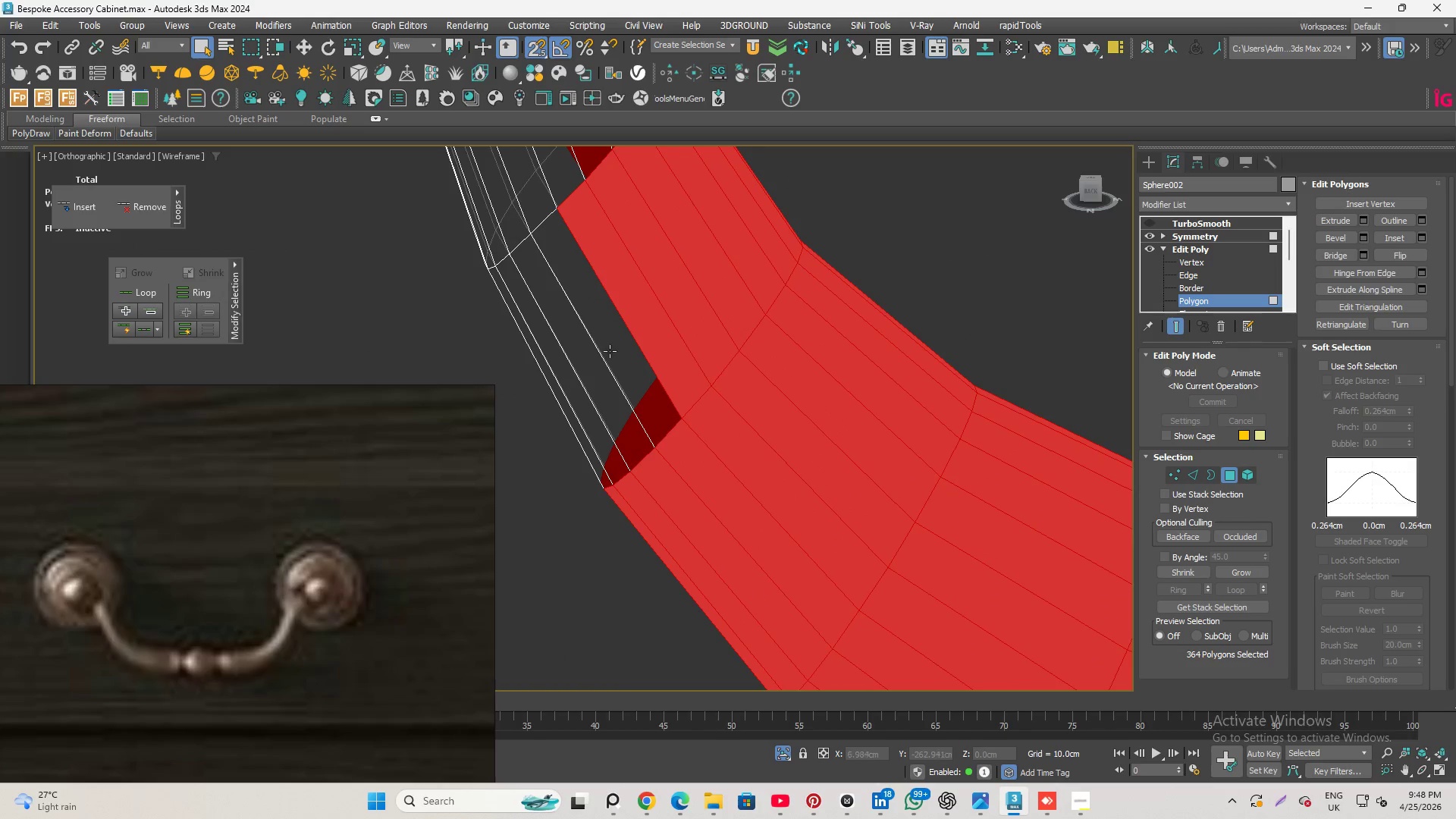 
left_click([617, 346])
 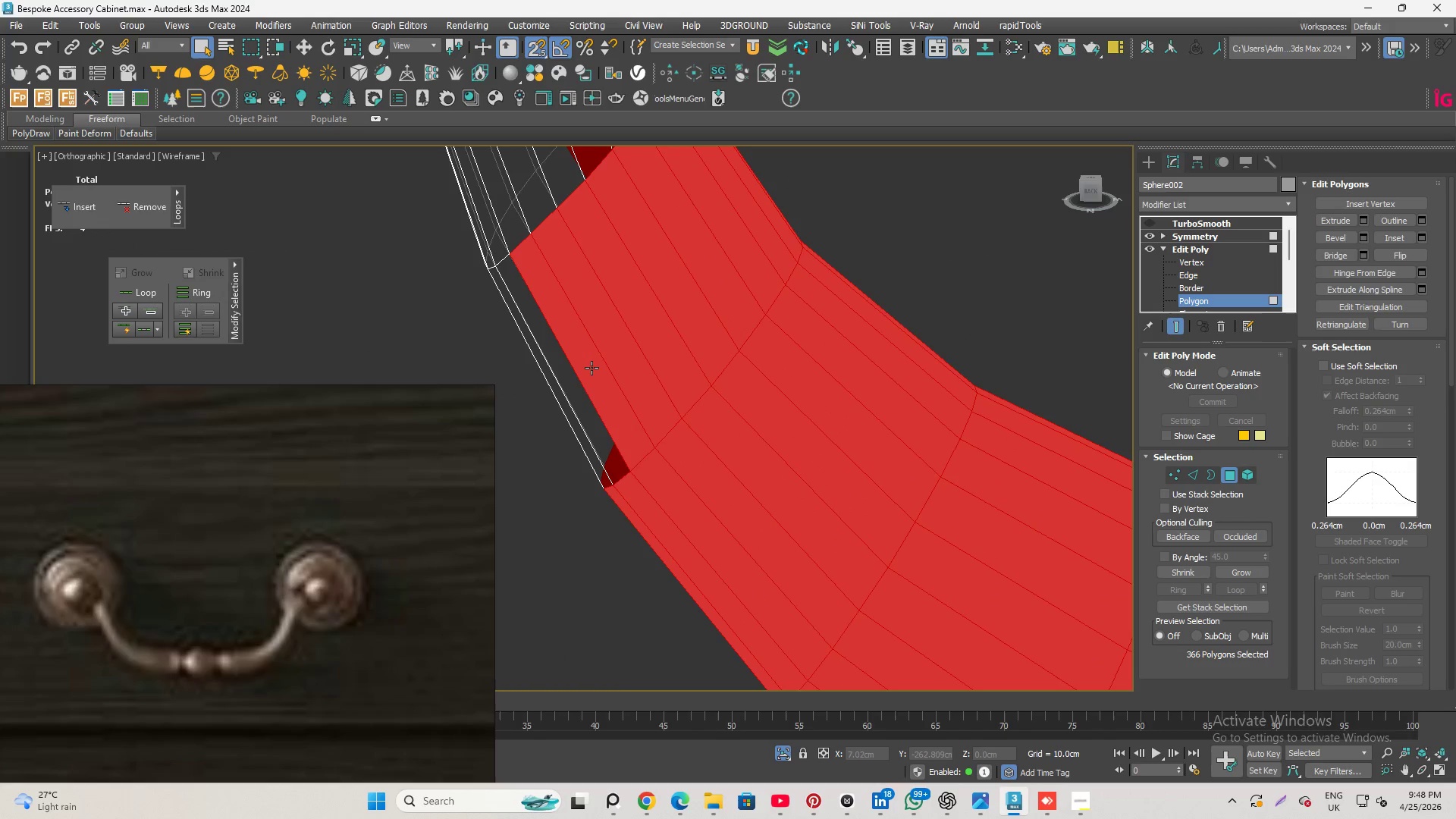 
double_click([592, 368])
 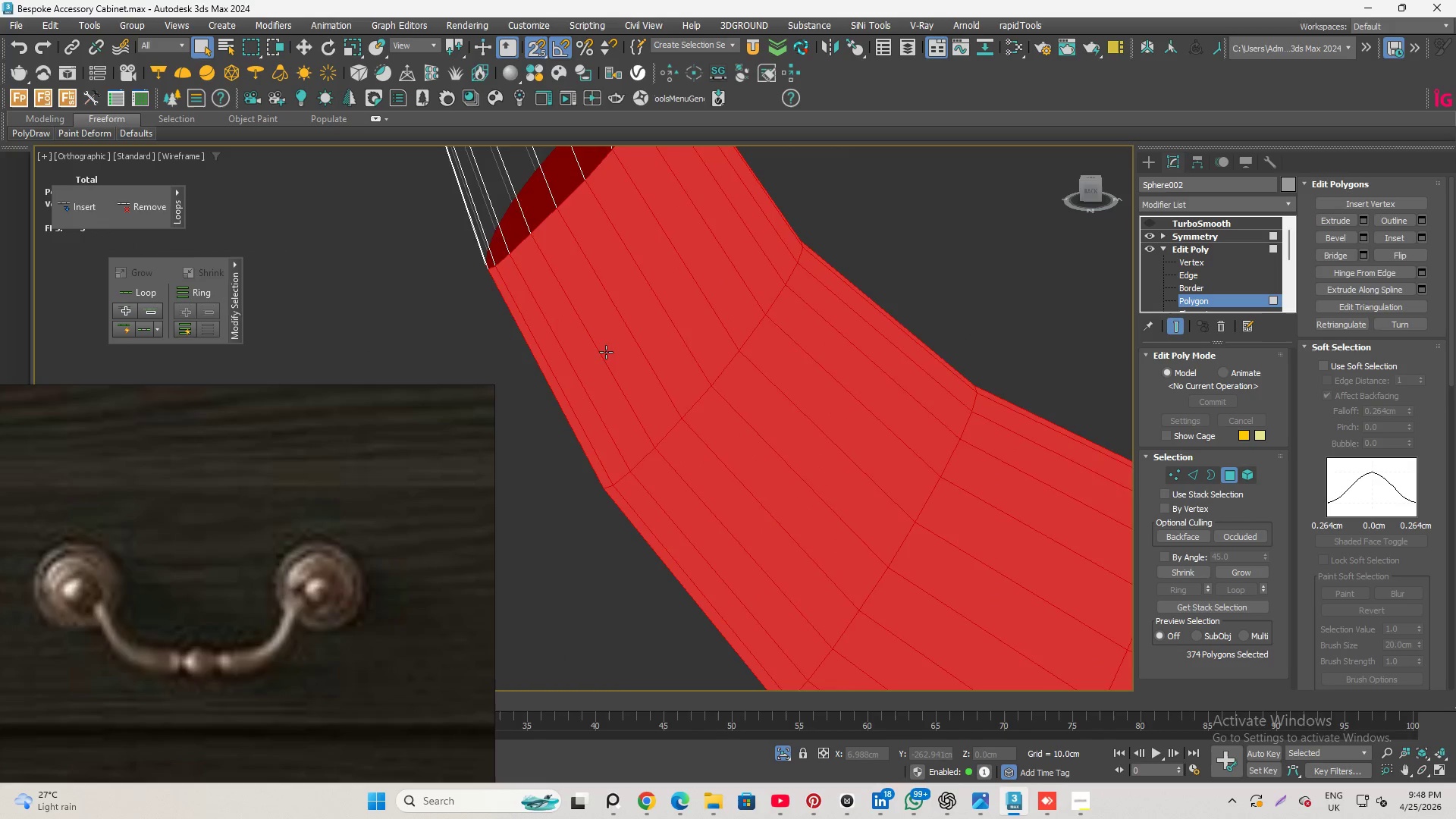 
scroll: coordinate [608, 347], scroll_direction: down, amount: 5.0
 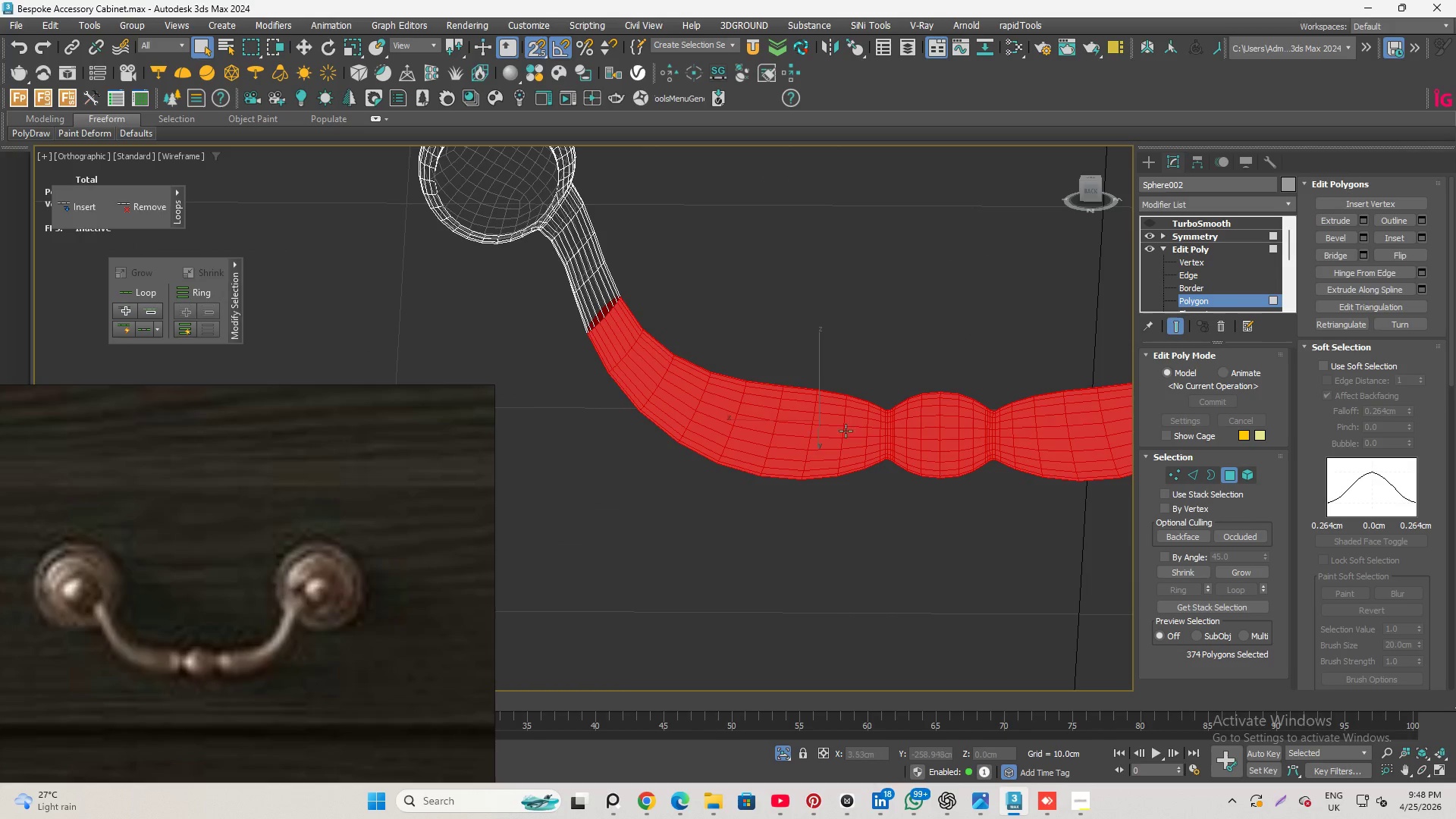 
hold_key(key=AltLeft, duration=0.89)
scroll: coordinate [930, 294], scroll_direction: up, amount: 1.0
 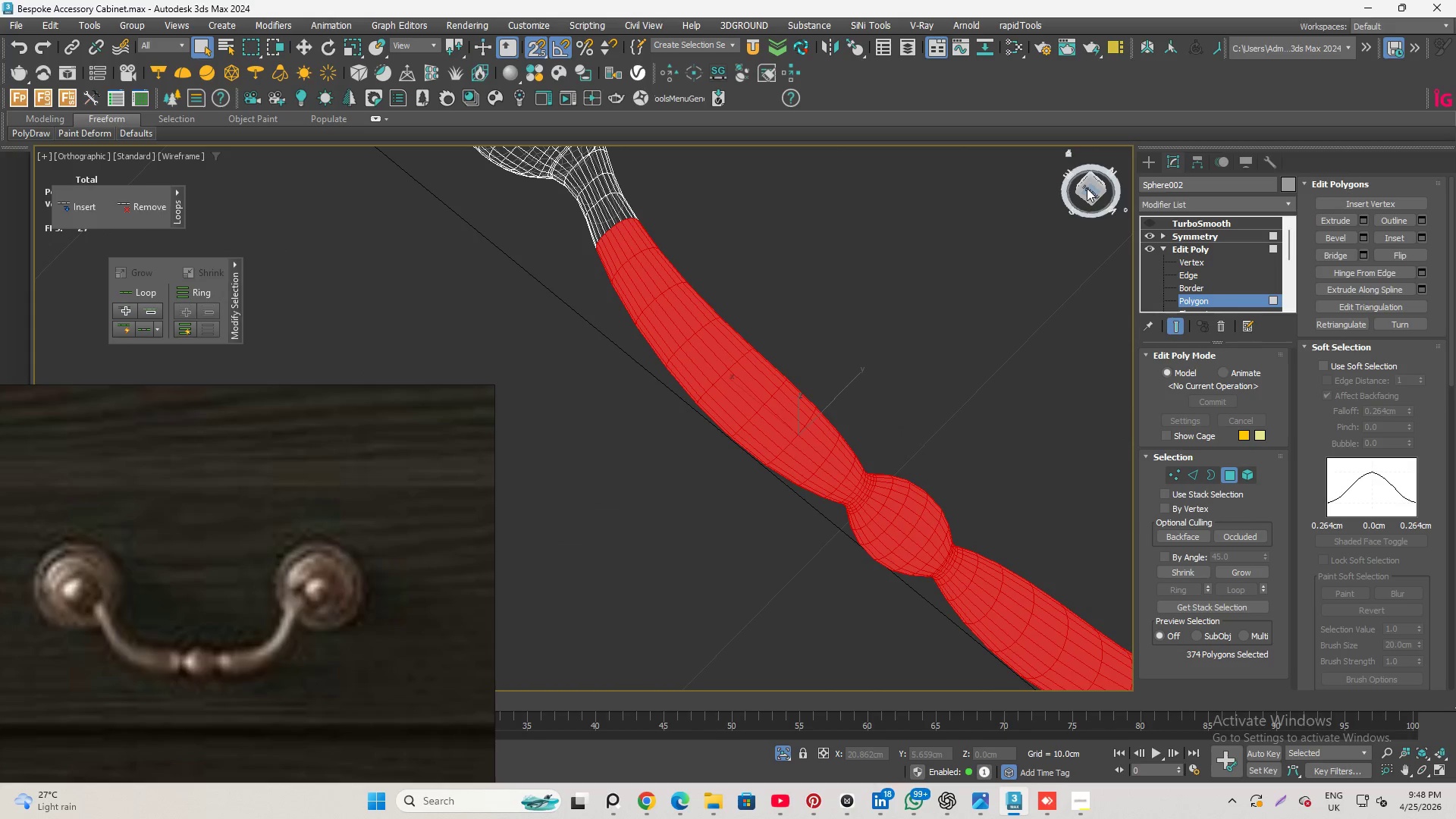 
left_click([1087, 187])
 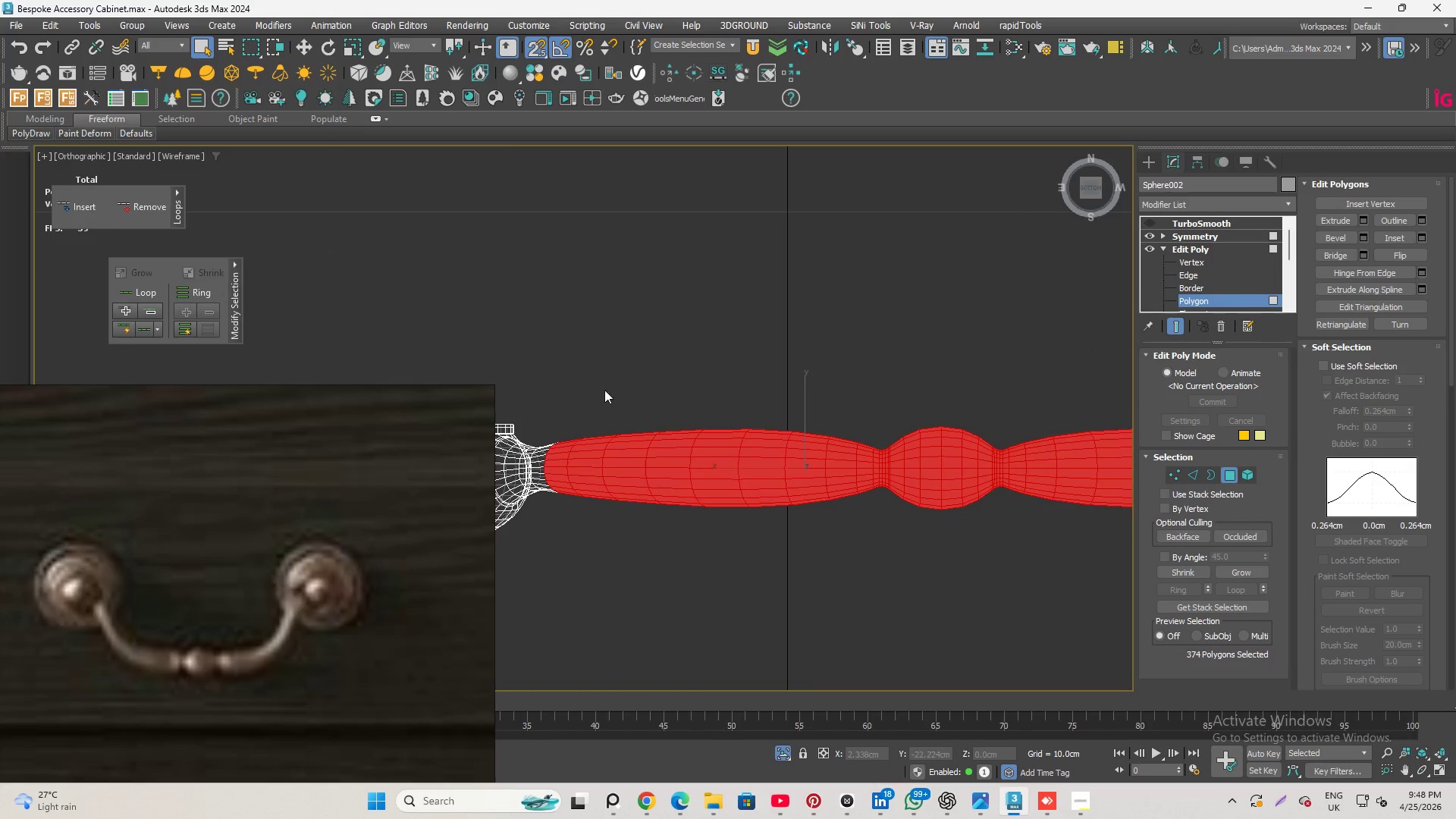 
scroll: coordinate [1005, 427], scroll_direction: down, amount: 3.0
 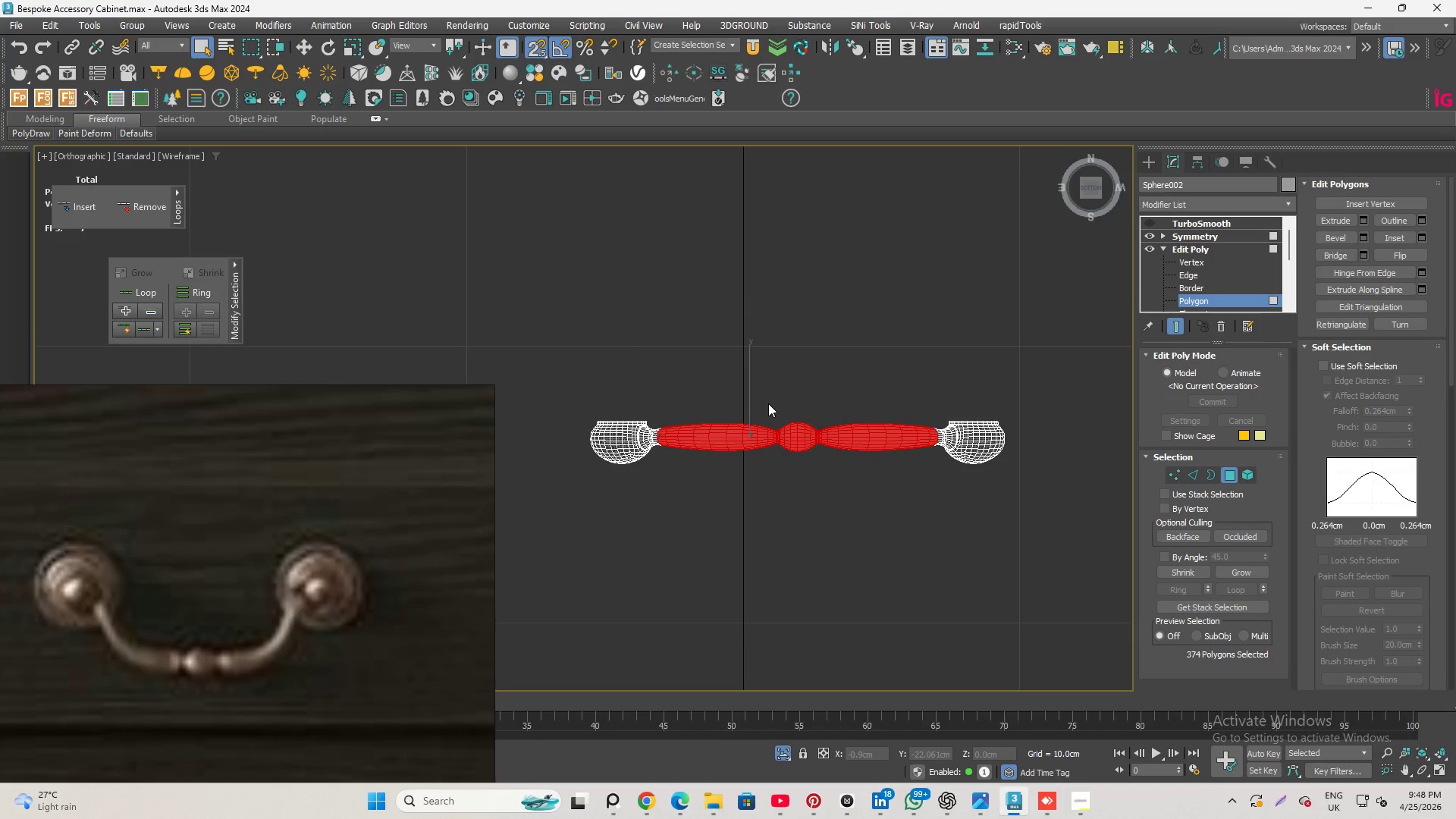 
scroll: coordinate [768, 403], scroll_direction: up, amount: 1.0
 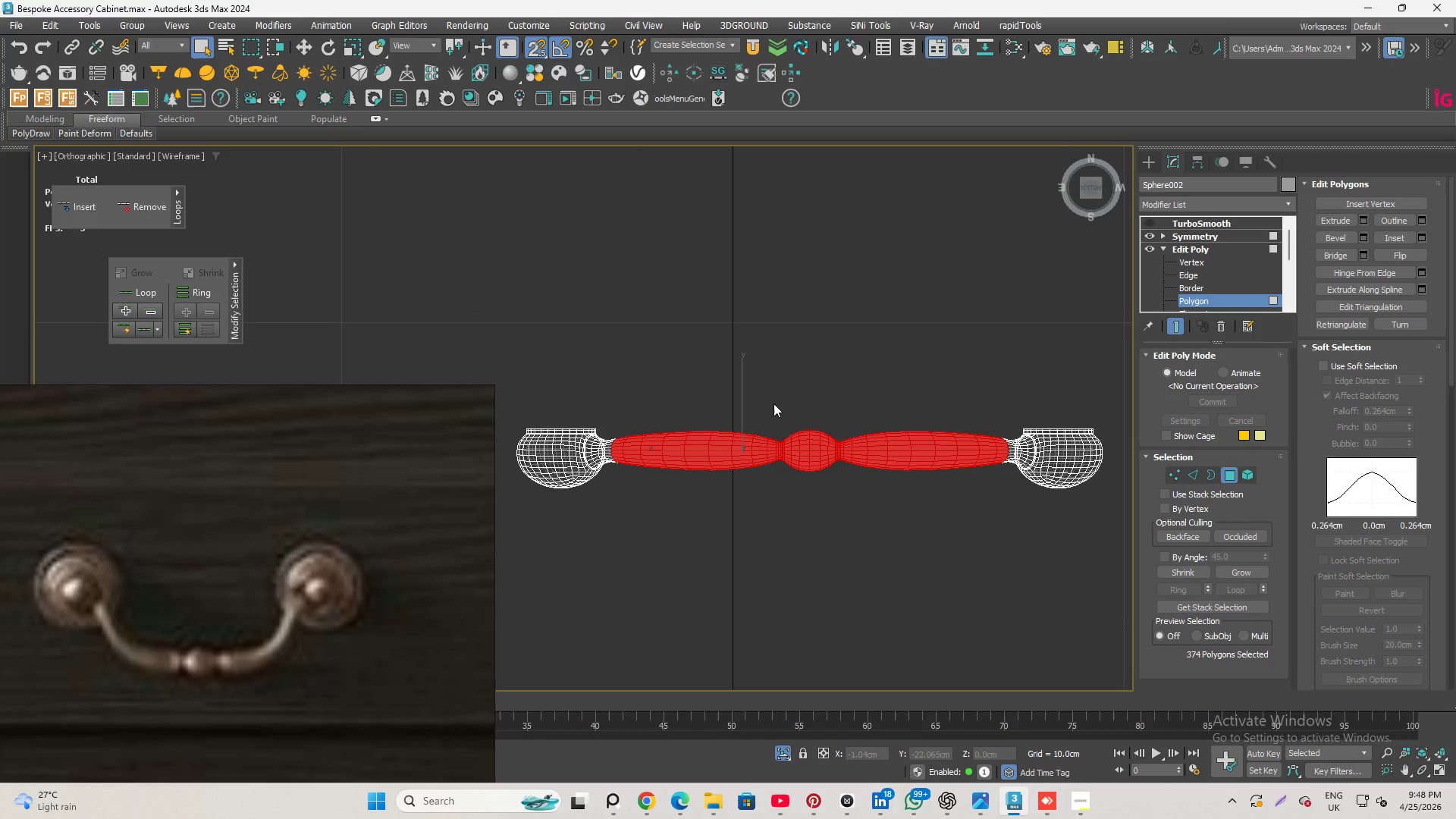 
key(R)
 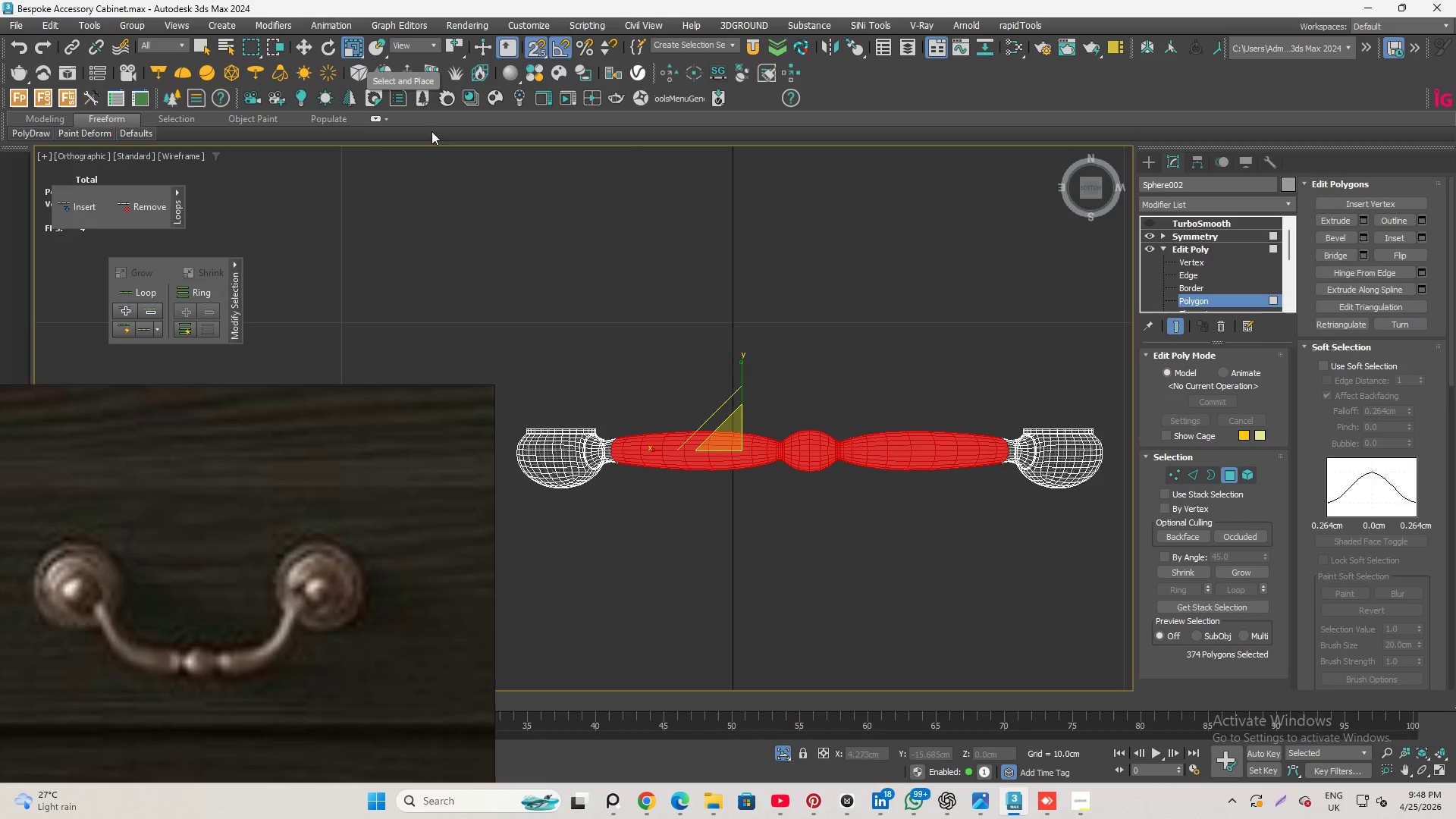 
scroll: coordinate [737, 450], scroll_direction: up, amount: 1.0
 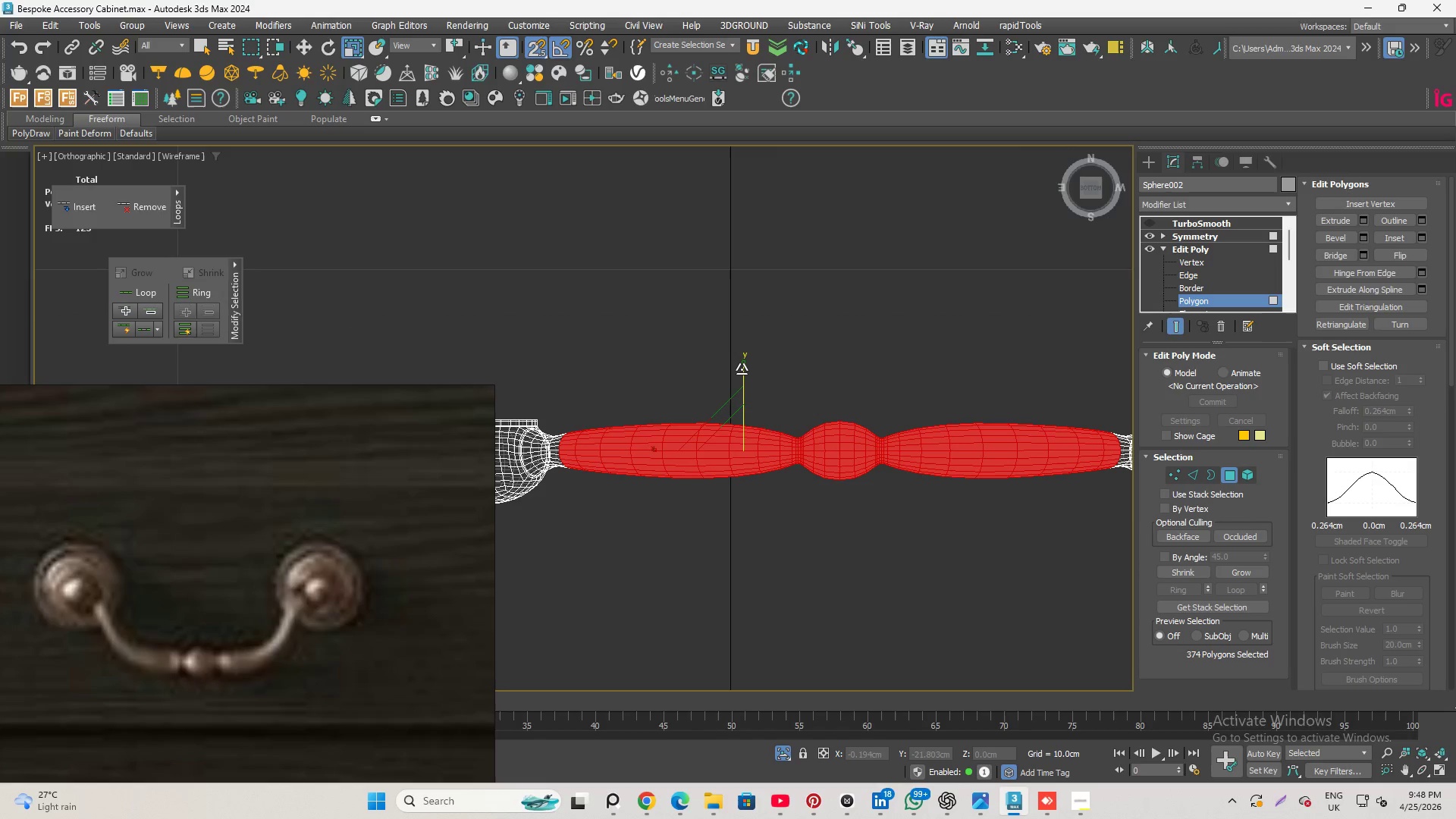 
left_click_drag(start_coordinate=[745, 369], to_coordinate=[746, 362])
 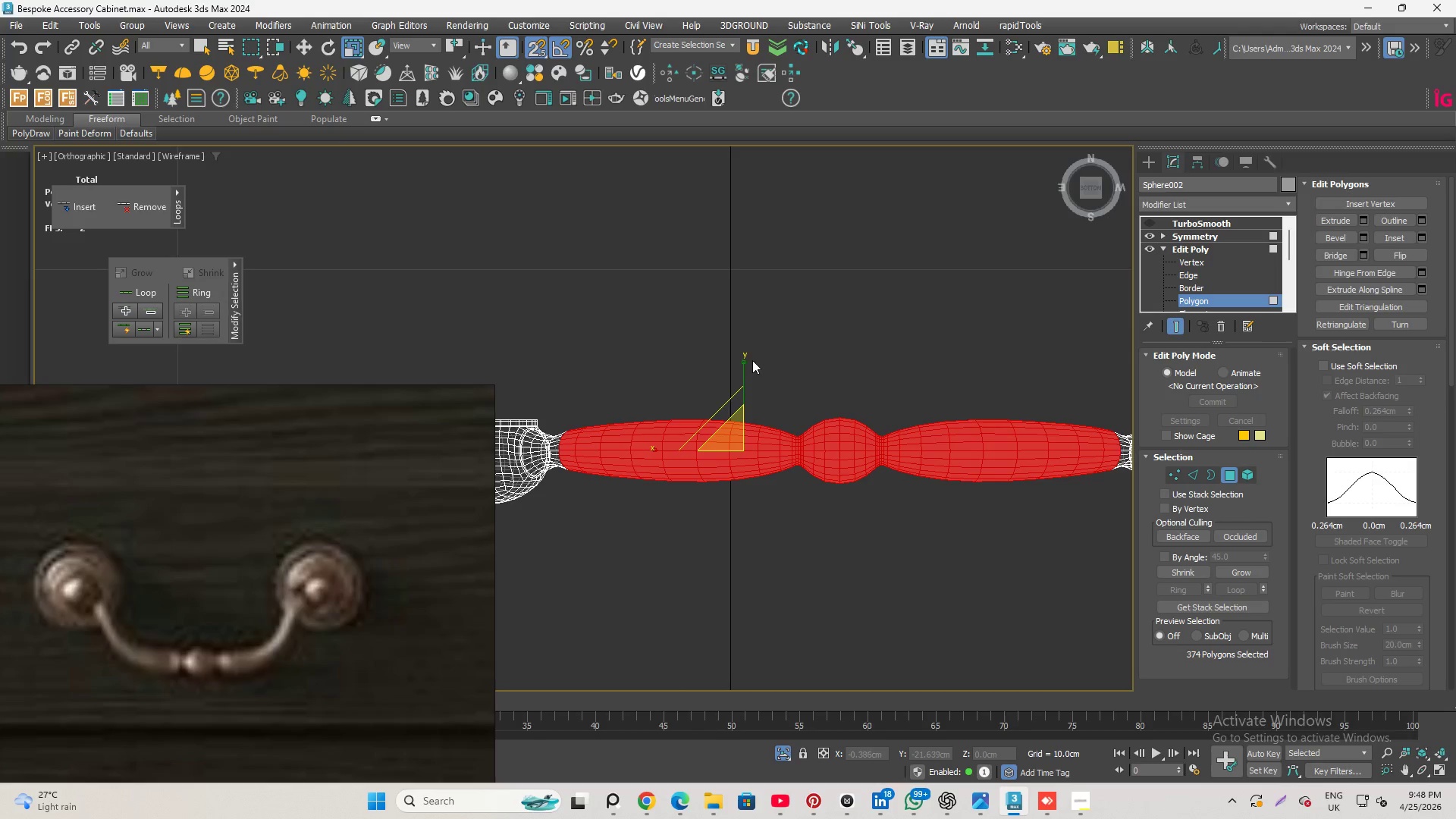 
key(Control+Z)
 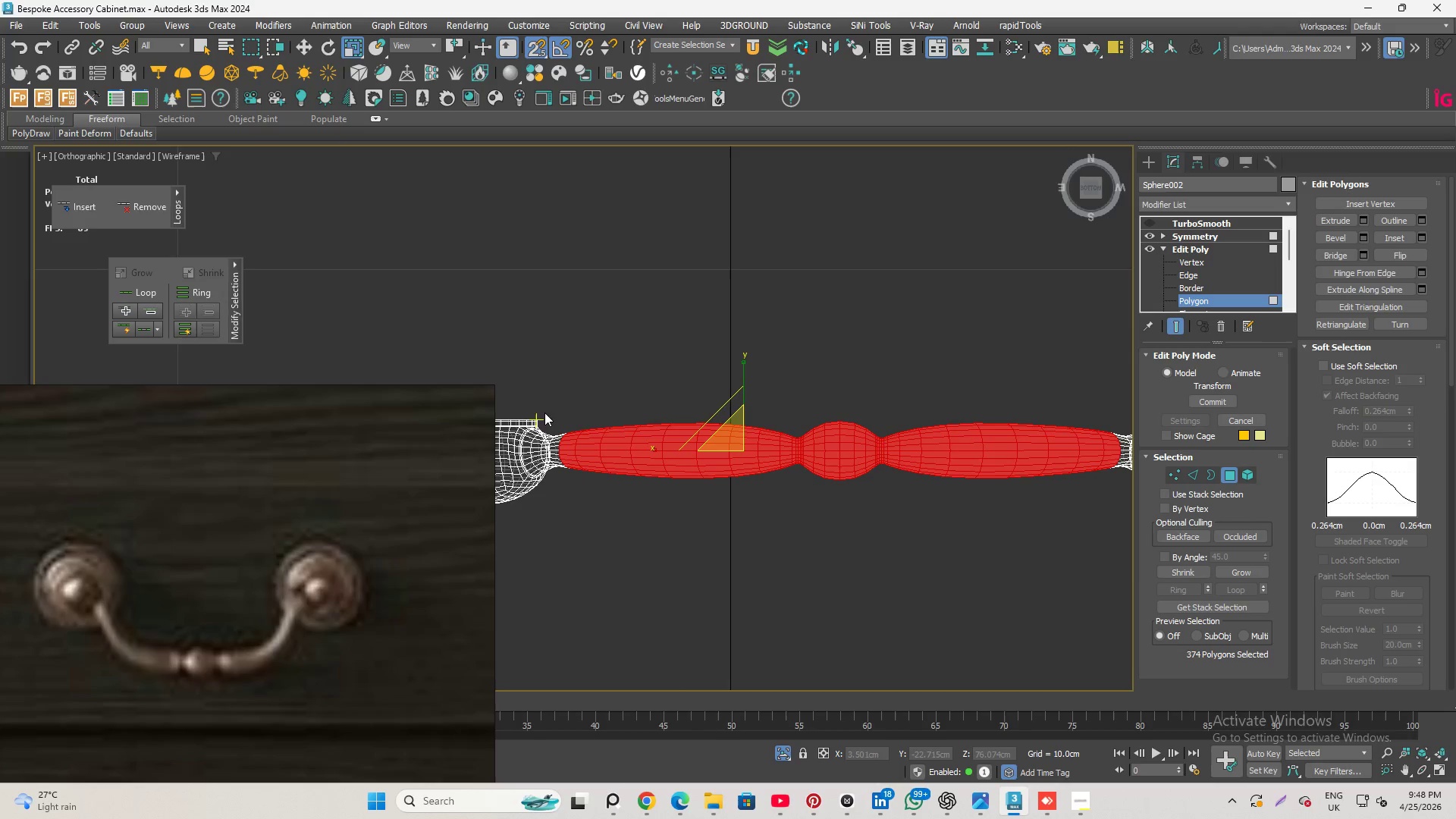 
scroll: coordinate [560, 447], scroll_direction: up, amount: 4.0
 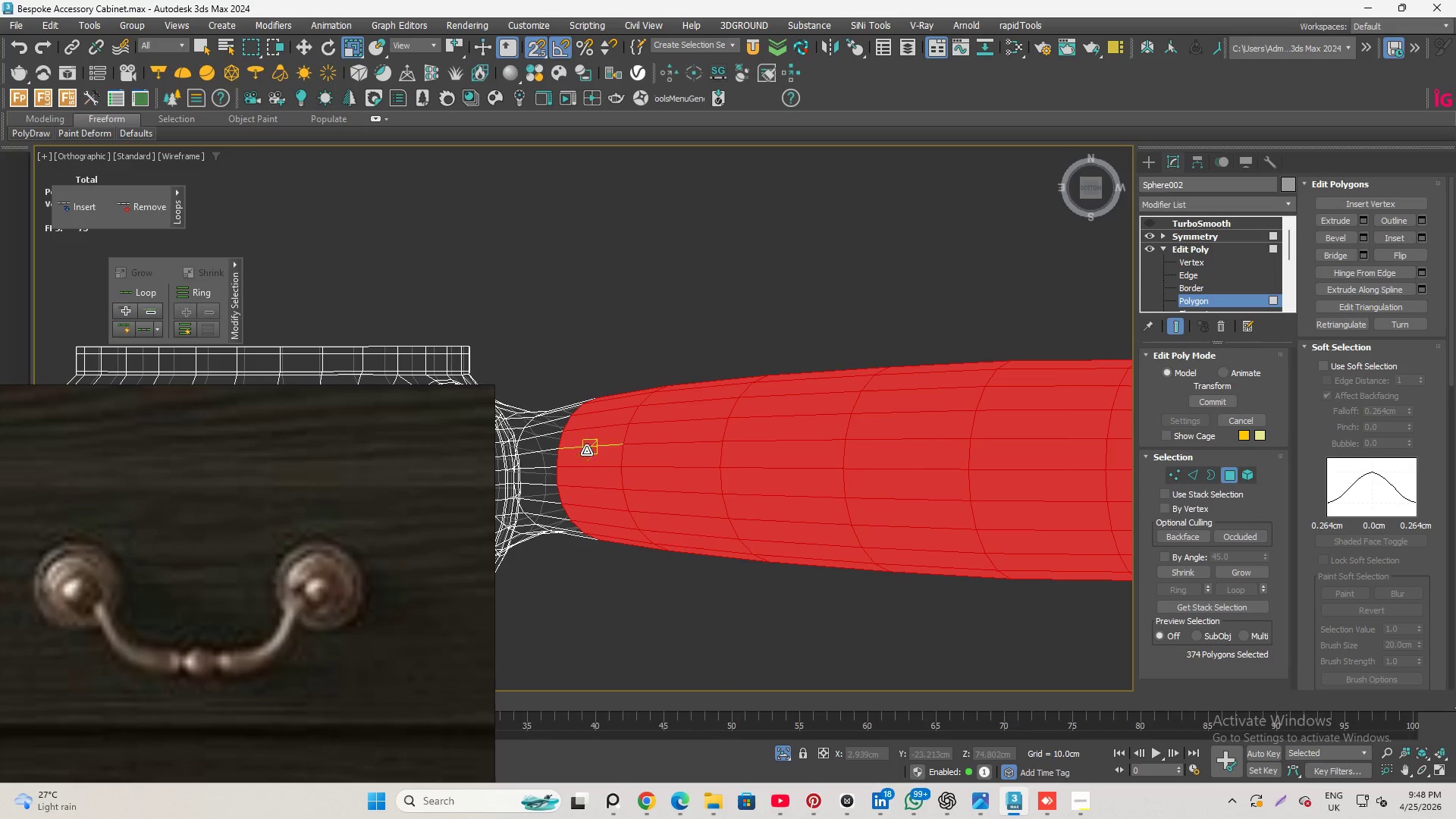 
hold_key(key=AltLeft, duration=1.67)
left_click([586, 445])
 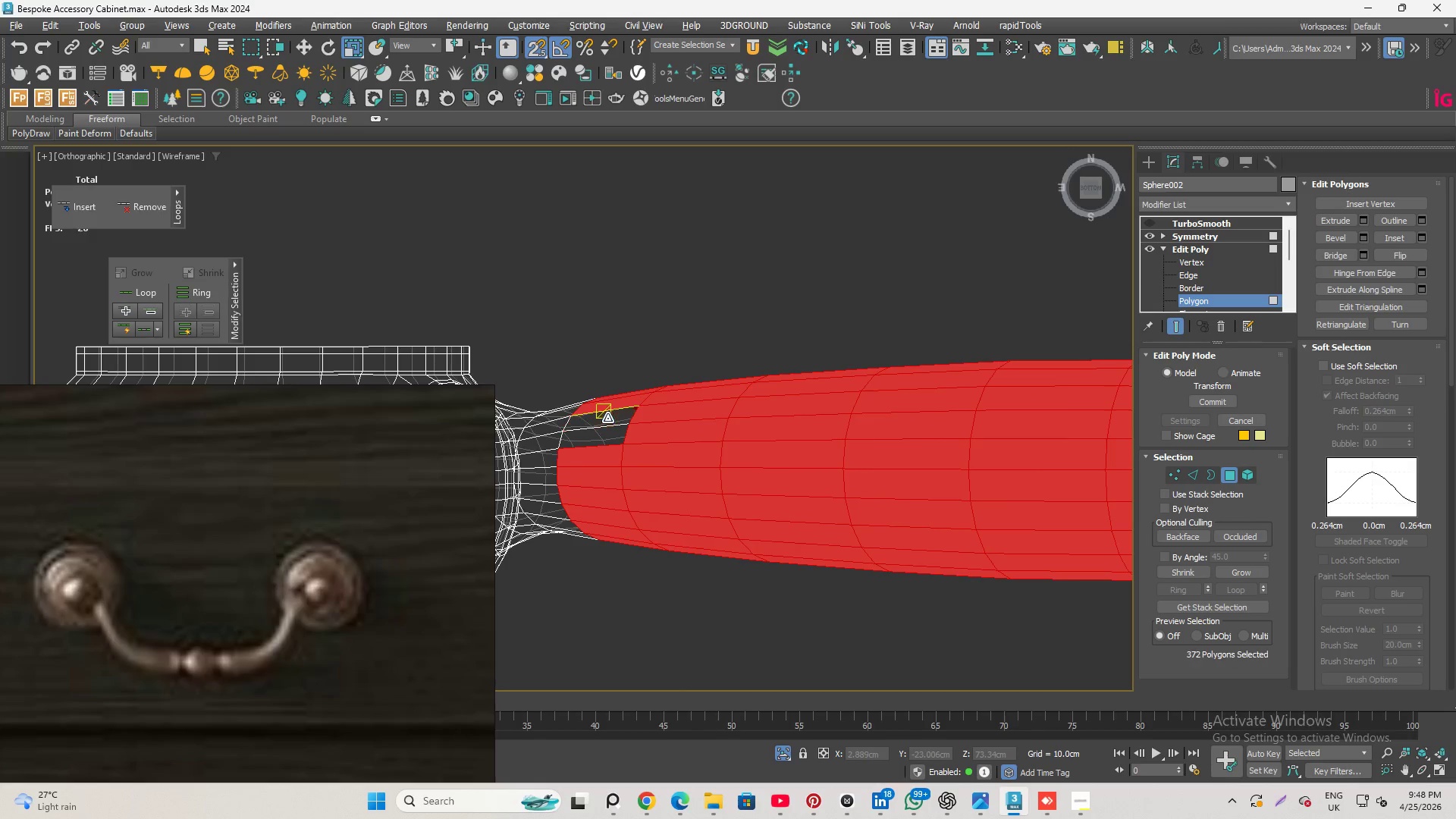 
double_click([607, 418])
 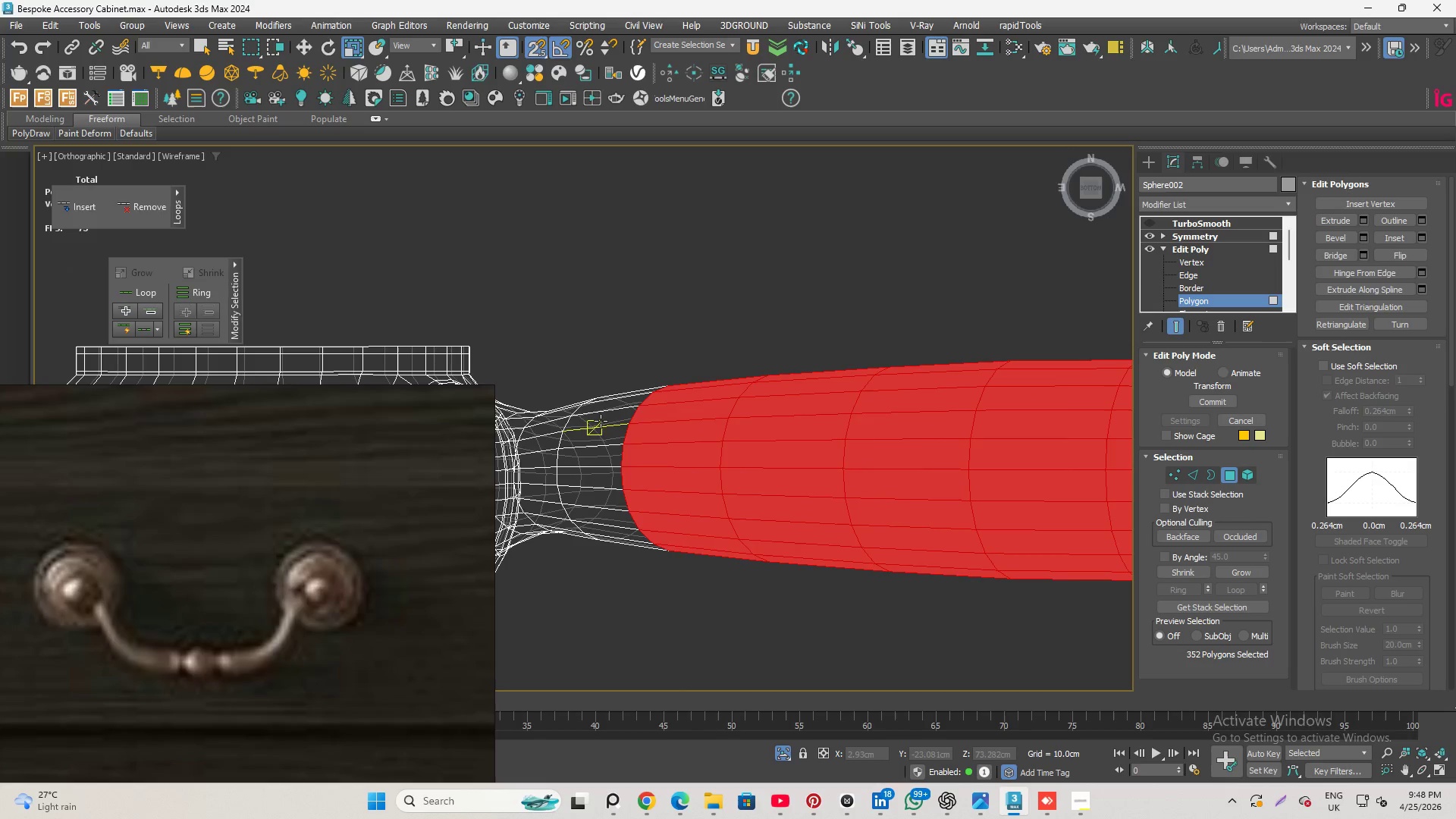 
scroll: coordinate [557, 441], scroll_direction: down, amount: 3.0
 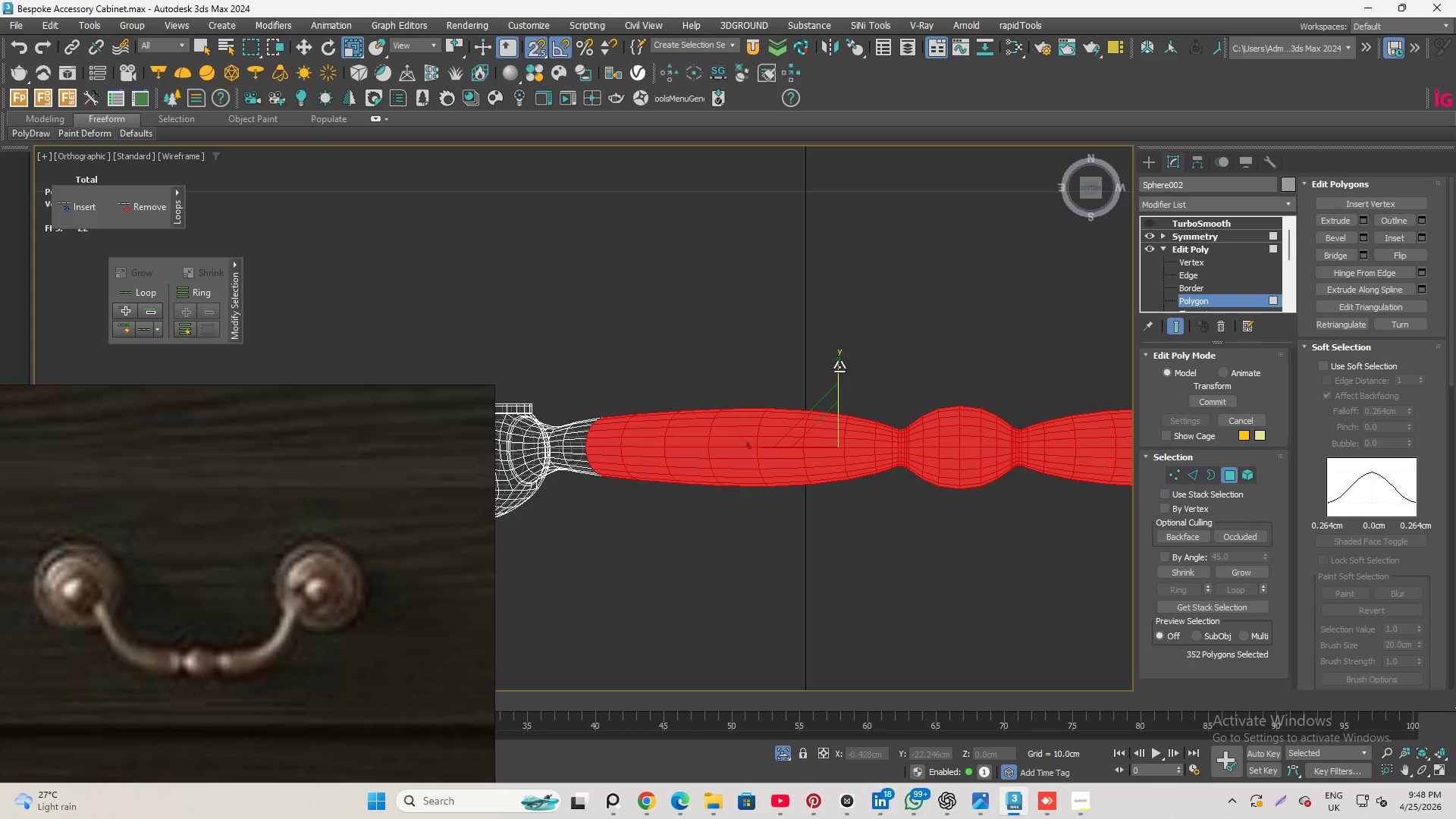 
left_click_drag(start_coordinate=[843, 367], to_coordinate=[845, 359])
 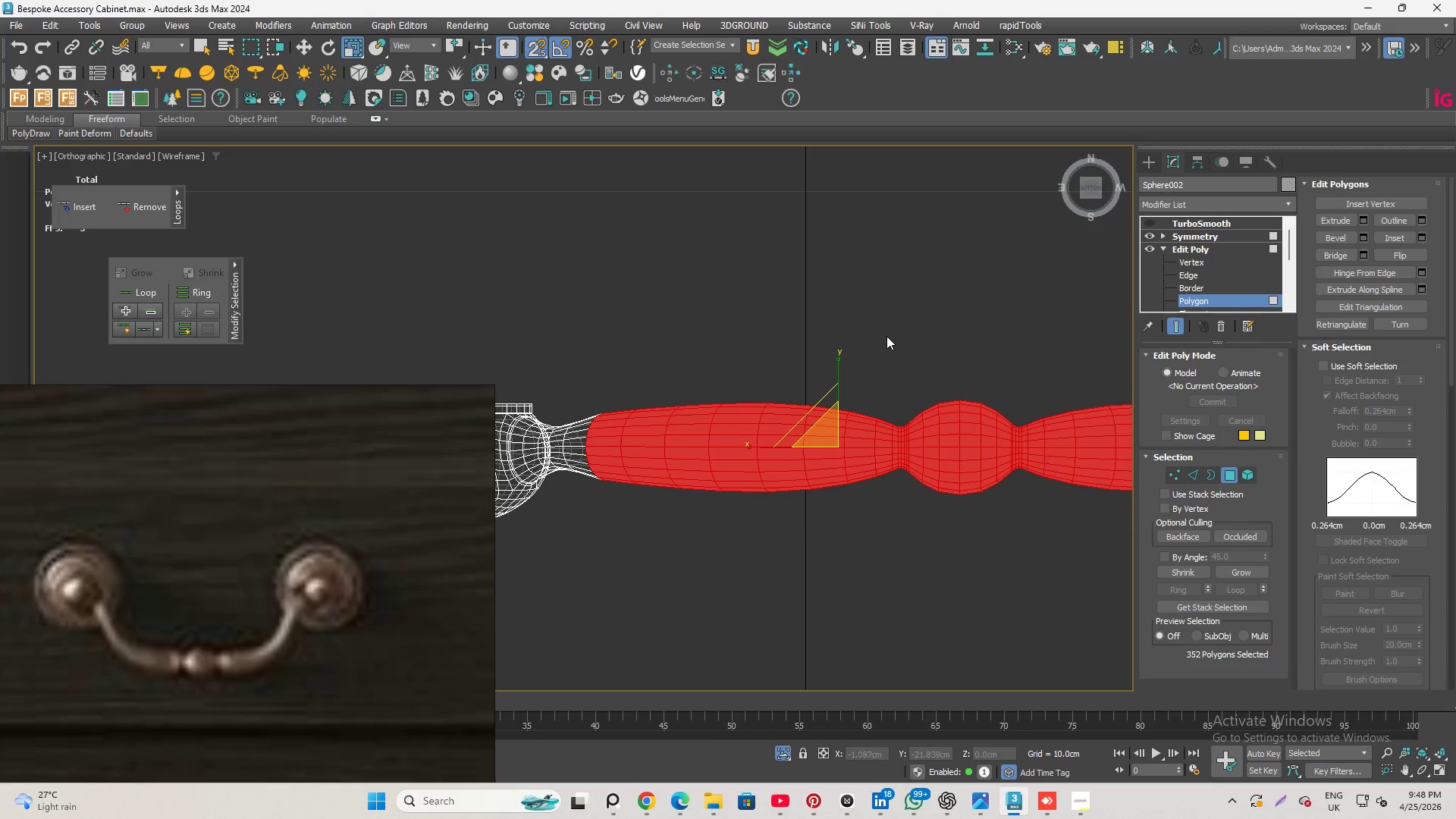 
scroll: coordinate [836, 360], scroll_direction: down, amount: 2.0
 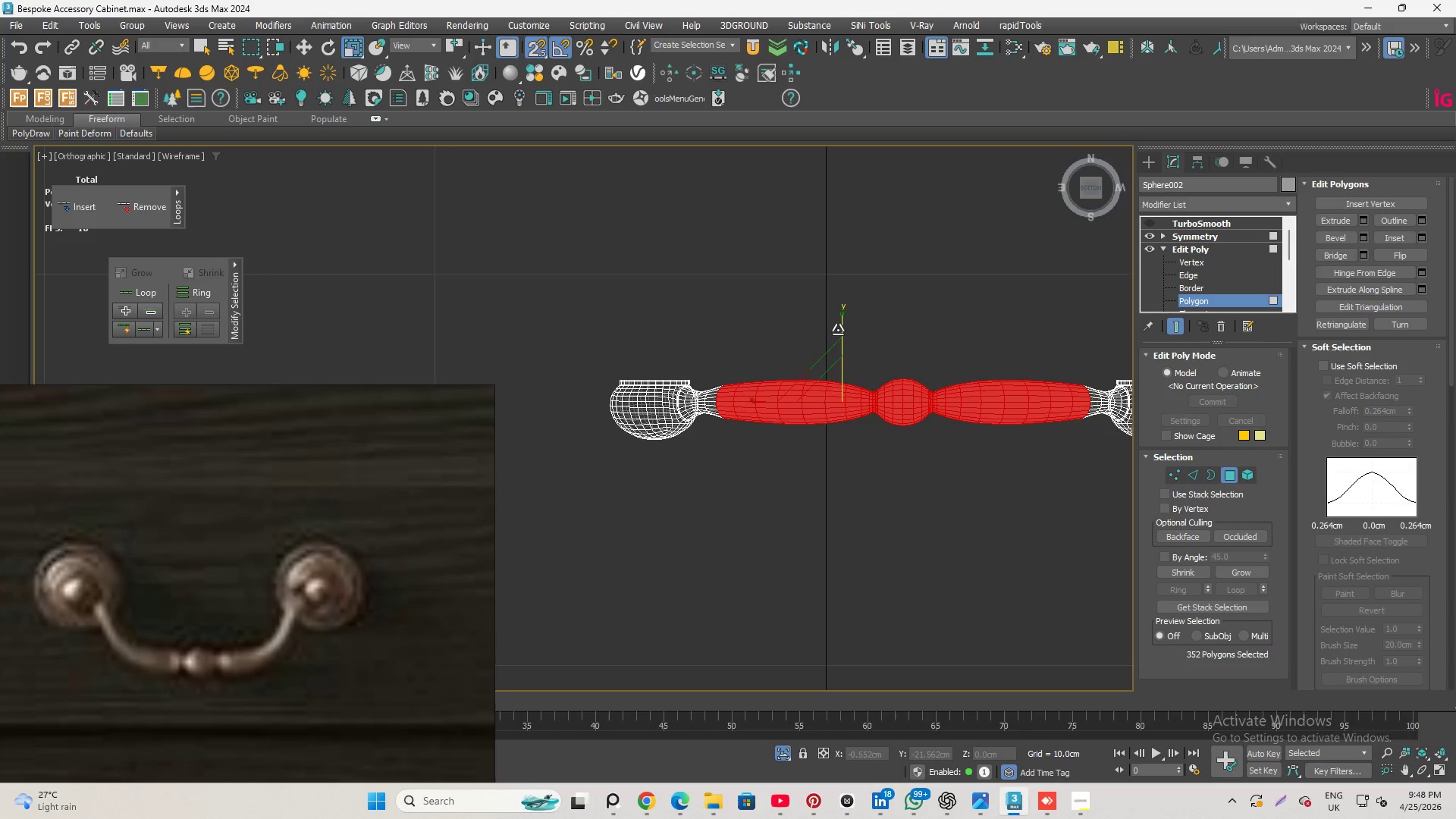 
scroll: coordinate [813, 317], scroll_direction: up, amount: 2.0
 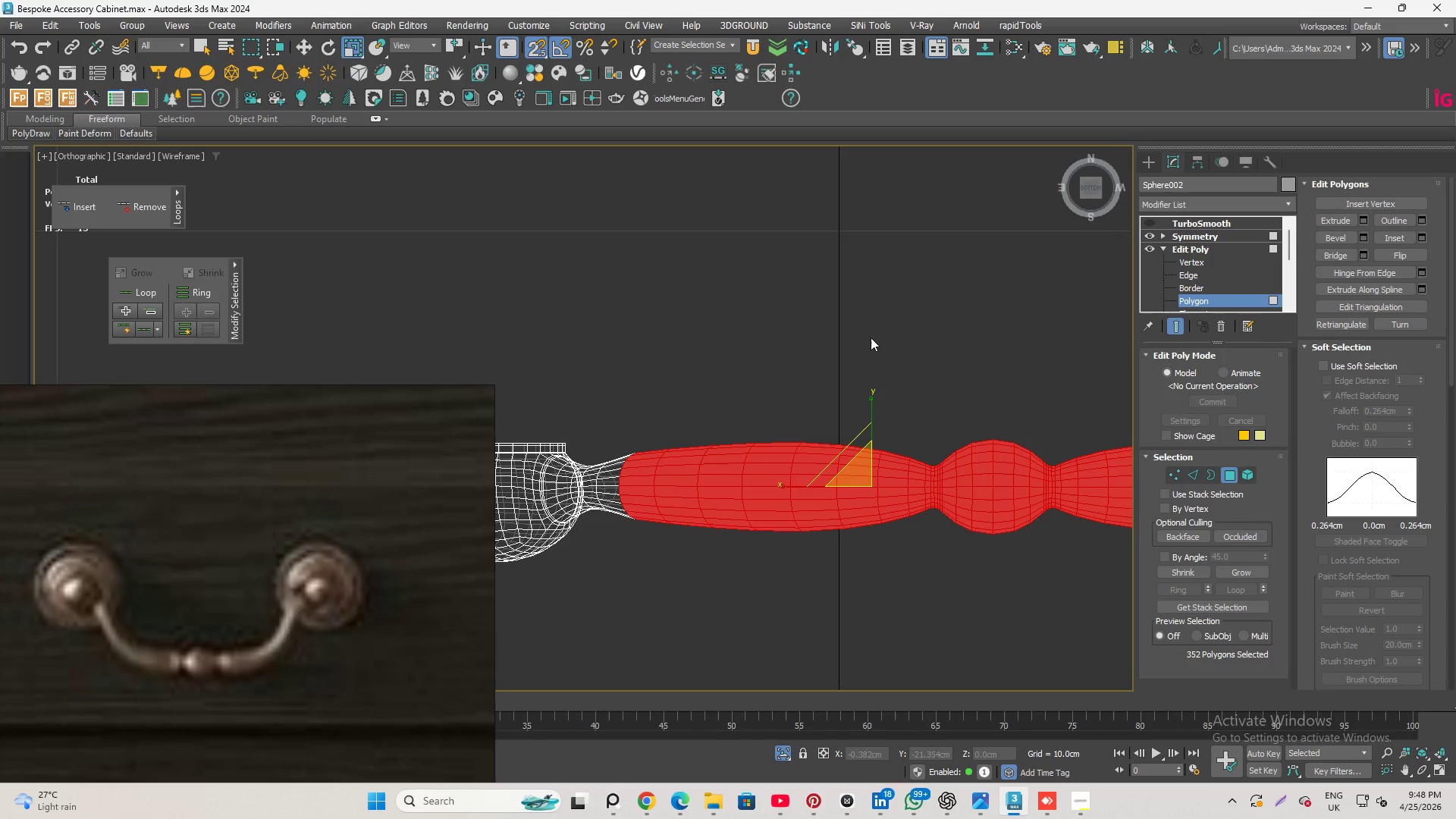 
scroll: coordinate [876, 340], scroll_direction: down, amount: 2.0
 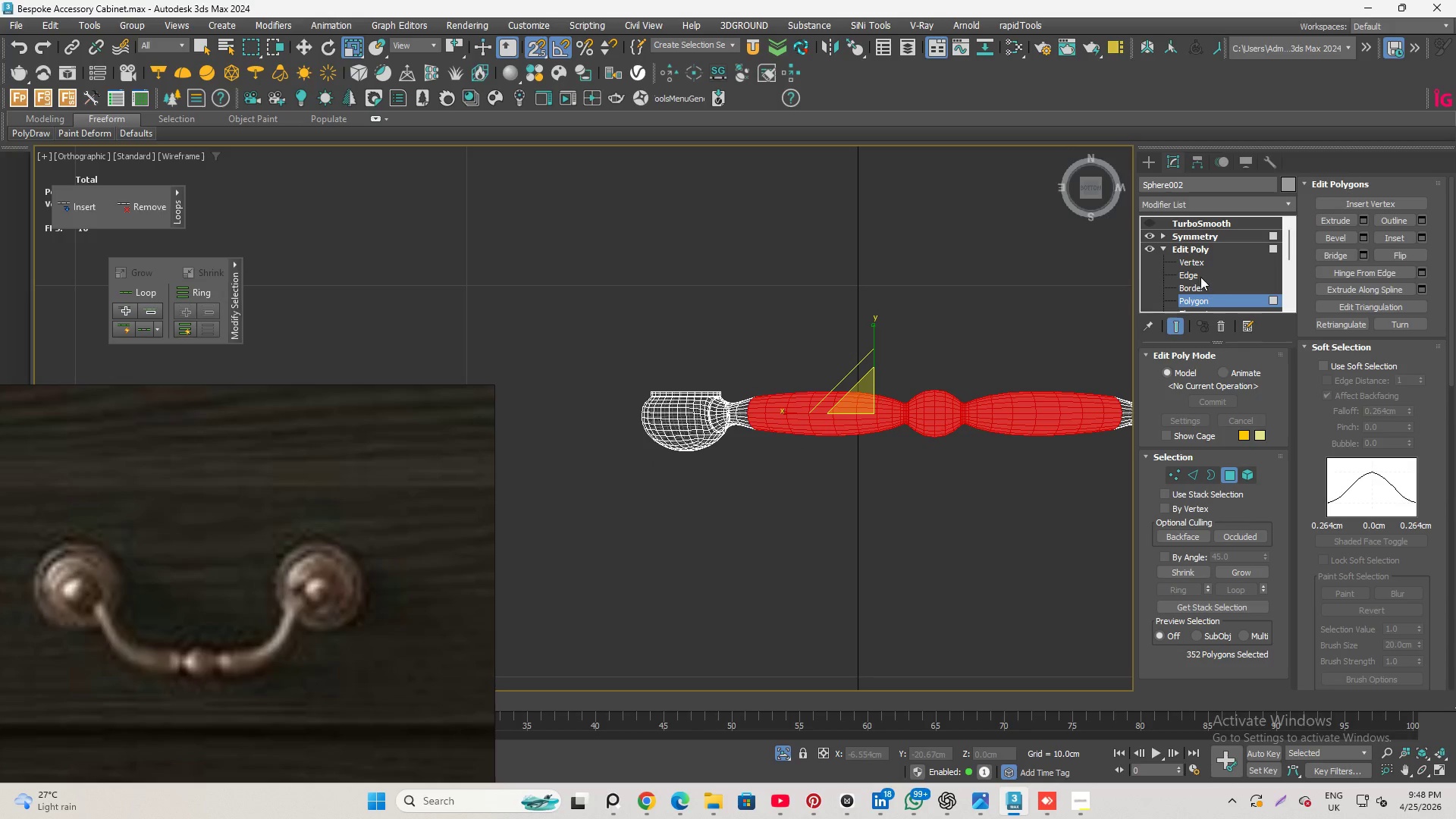 
left_click([1200, 277])
 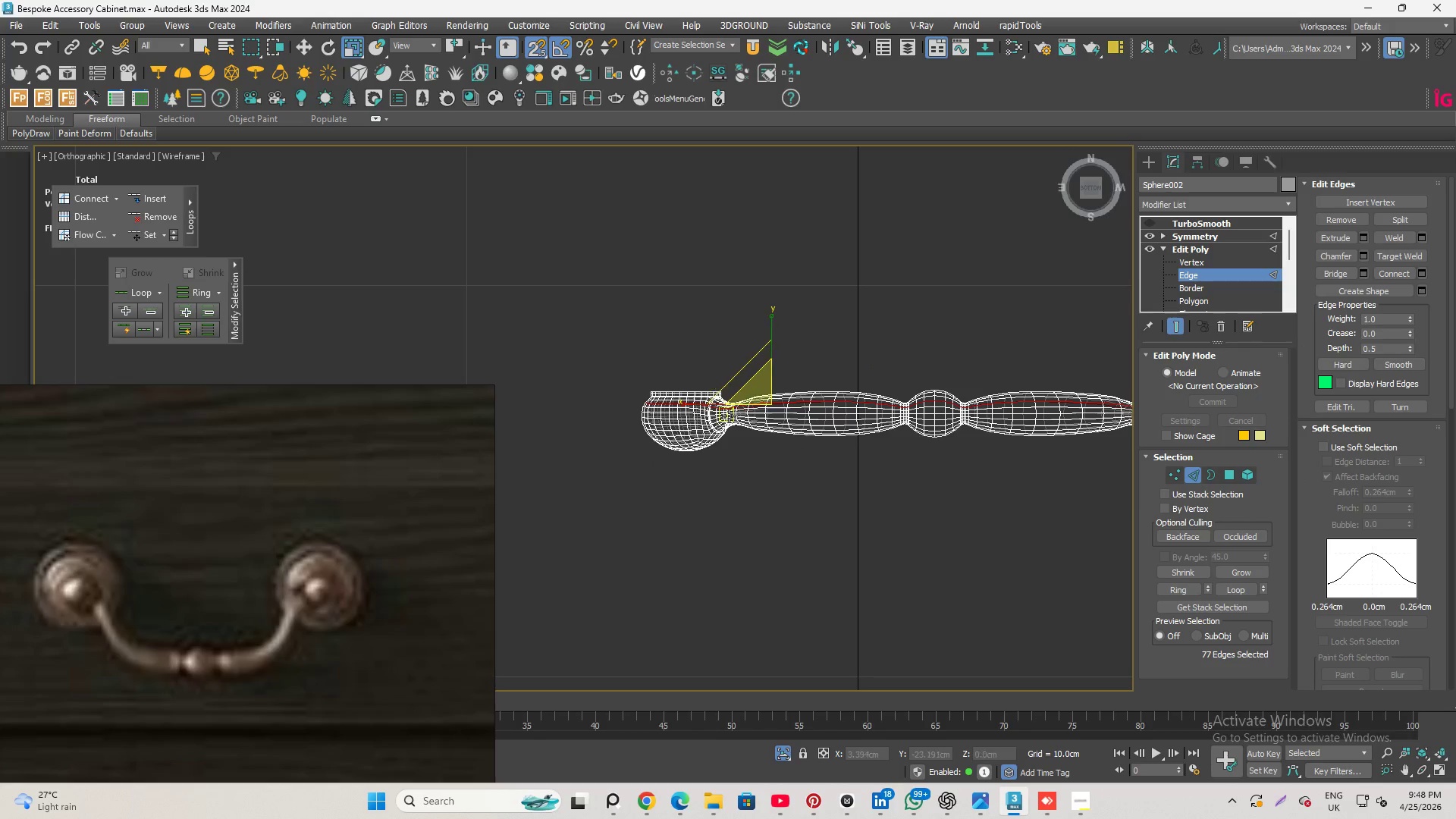 
scroll: coordinate [754, 401], scroll_direction: up, amount: 5.0
 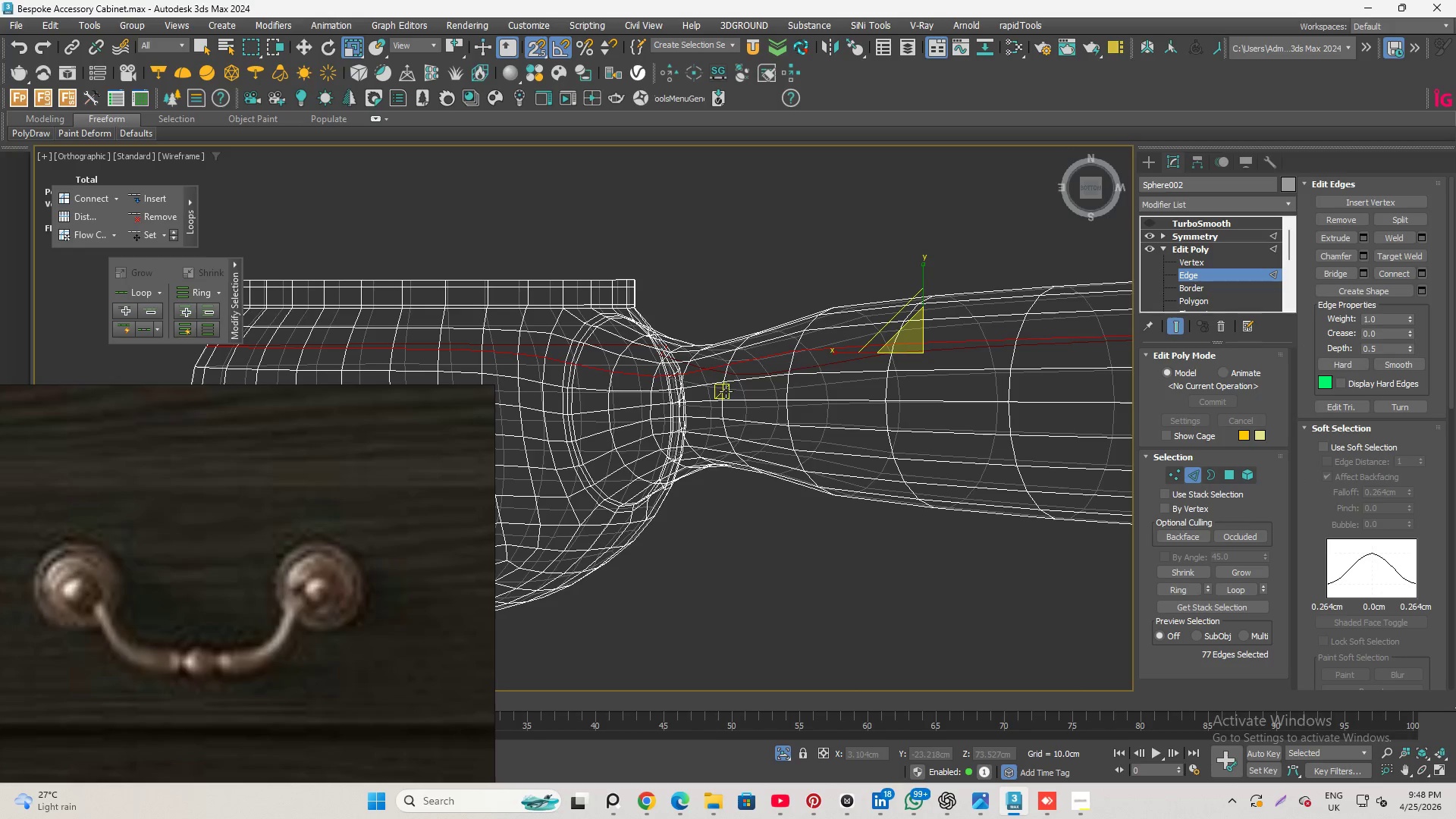 
key(Q)
 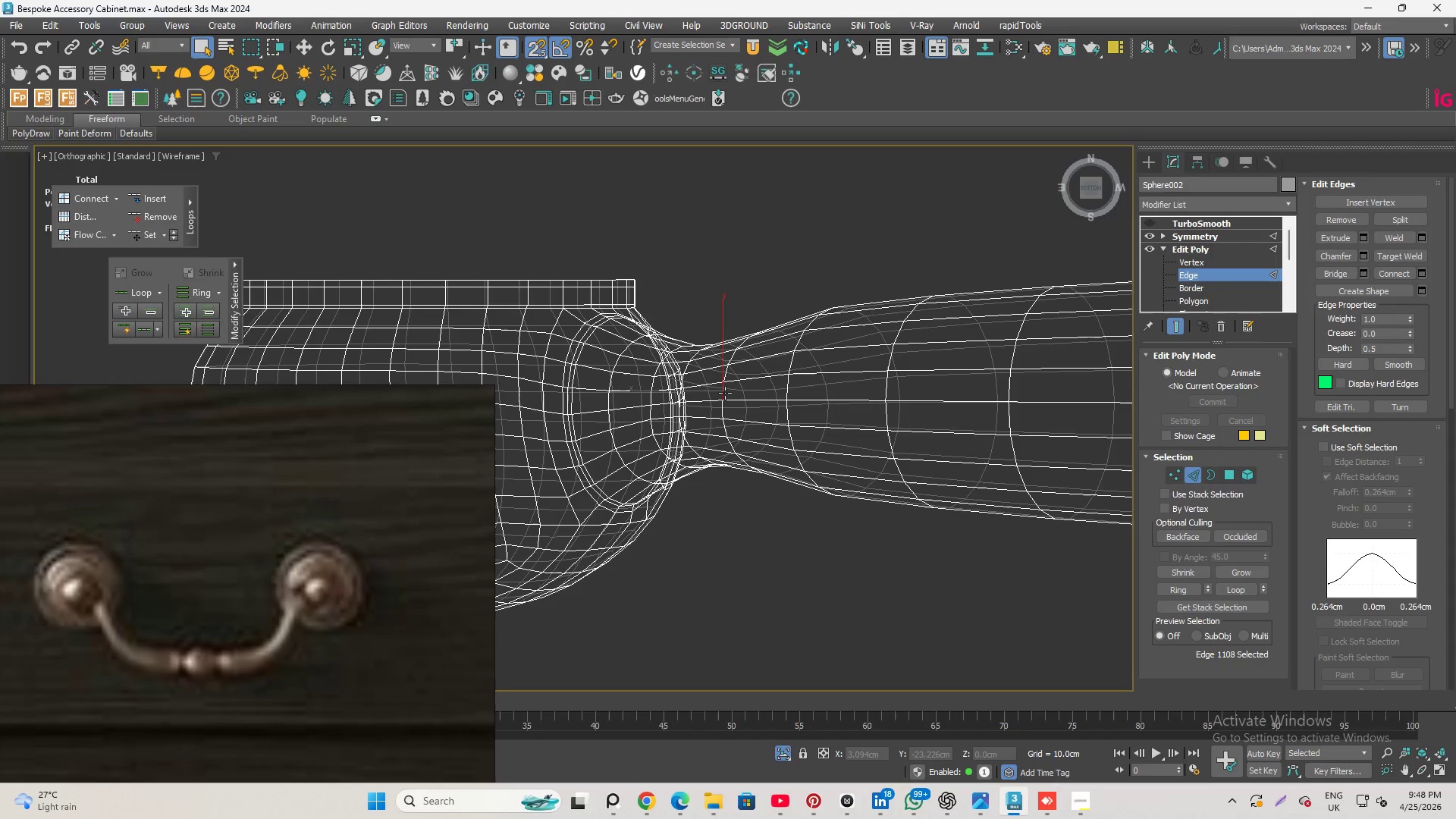 
double_click([725, 393])
 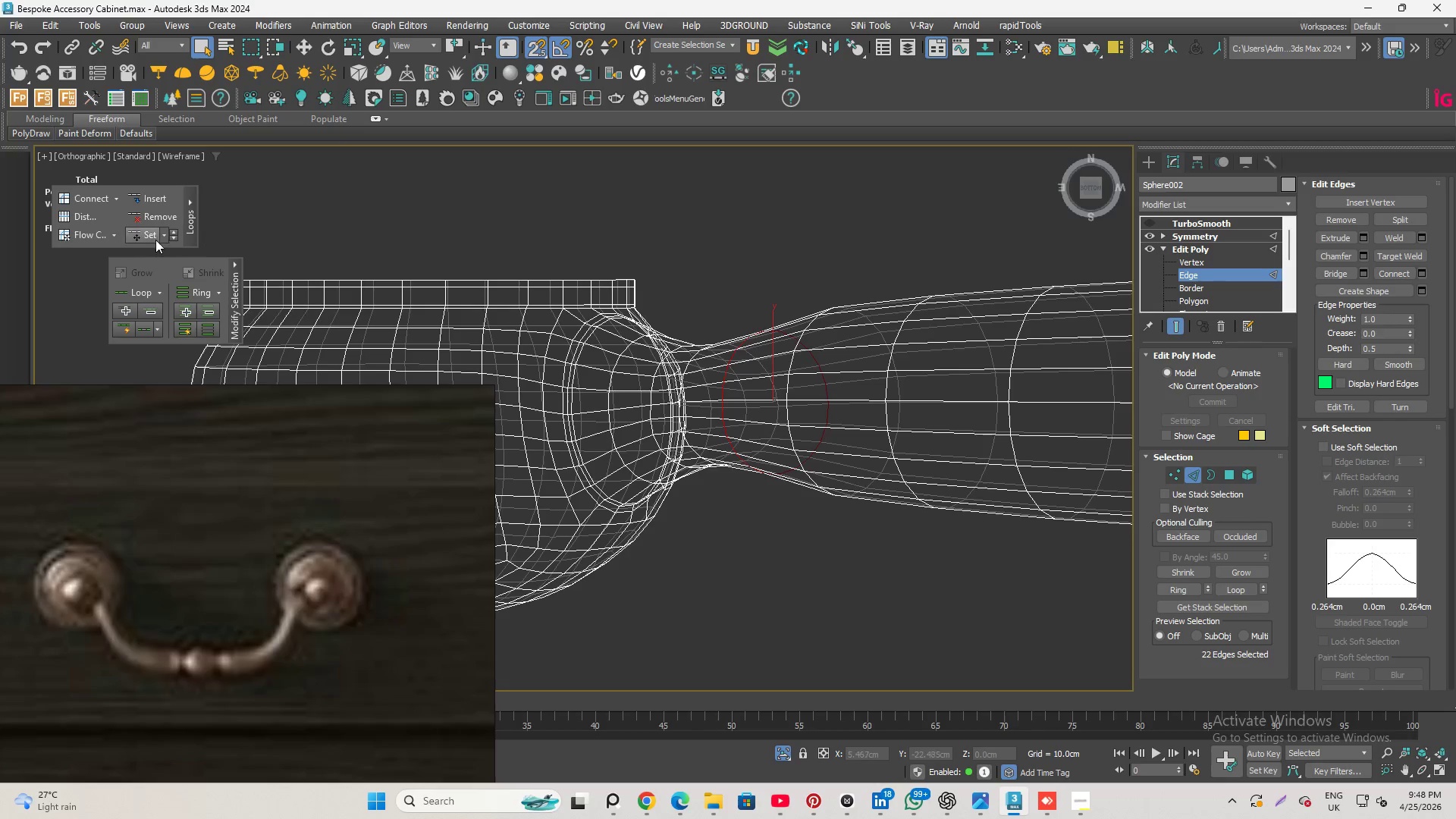 
left_click([151, 231])
 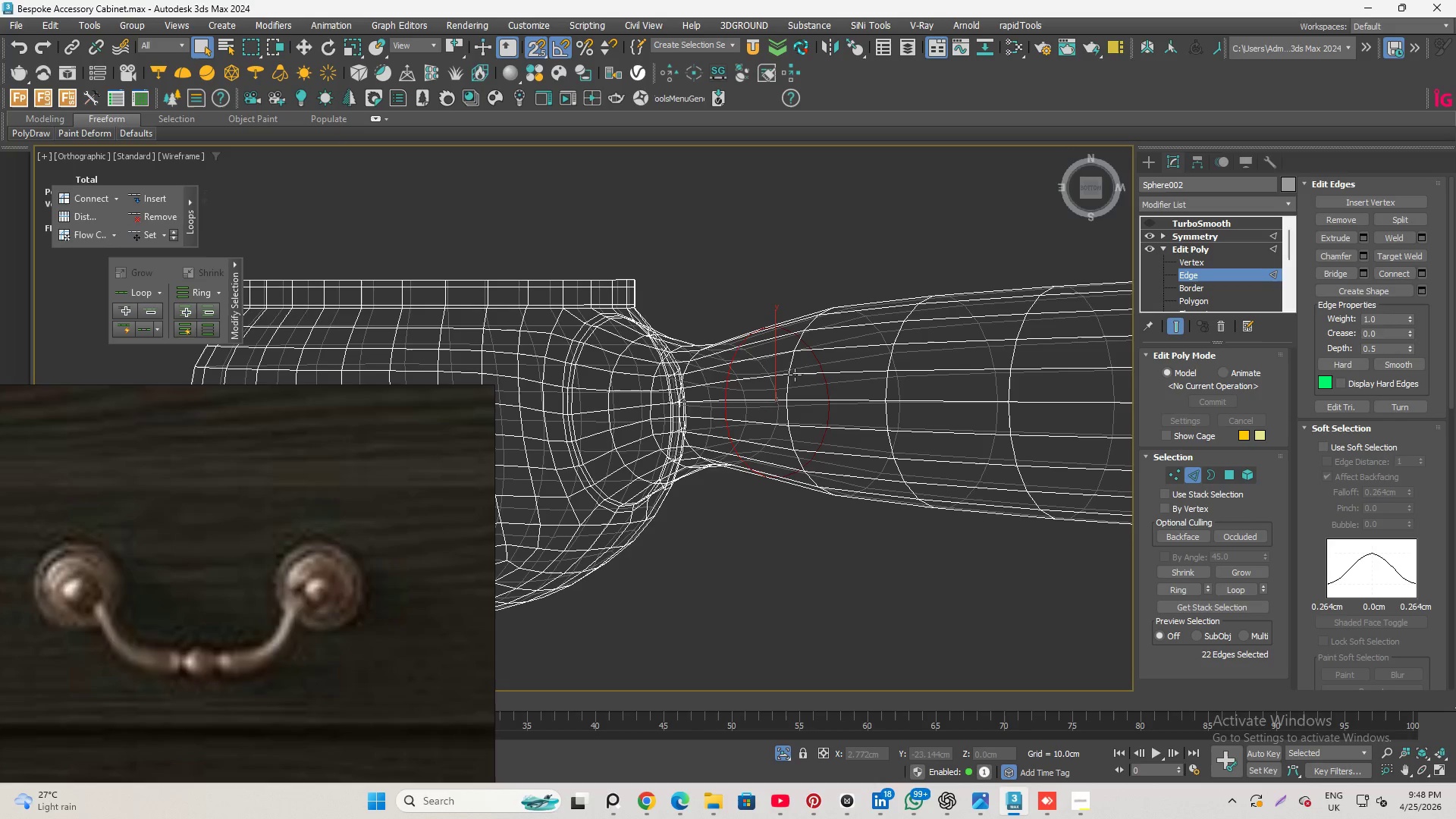 
double_click([791, 364])
 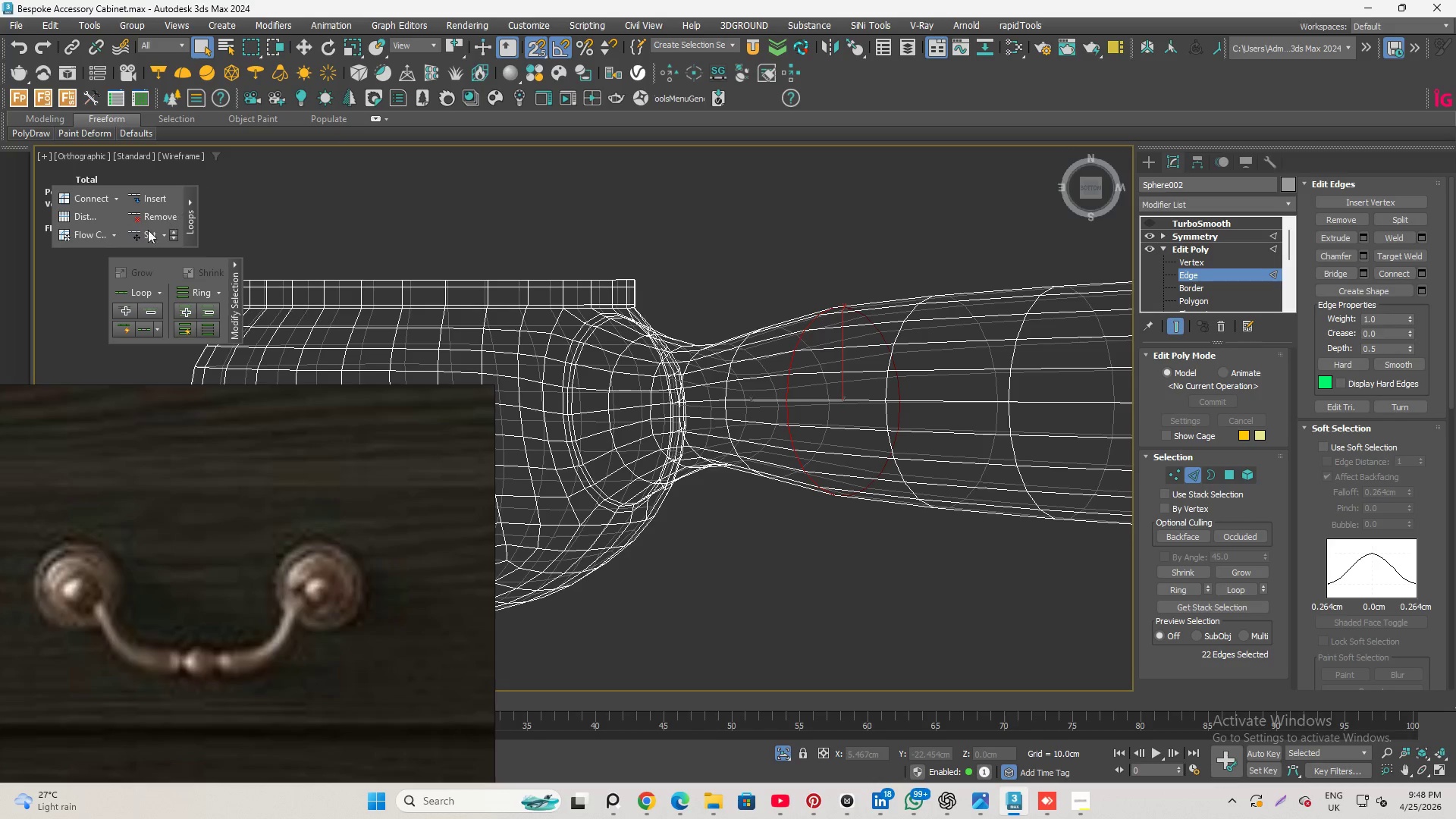 
left_click([145, 234])
 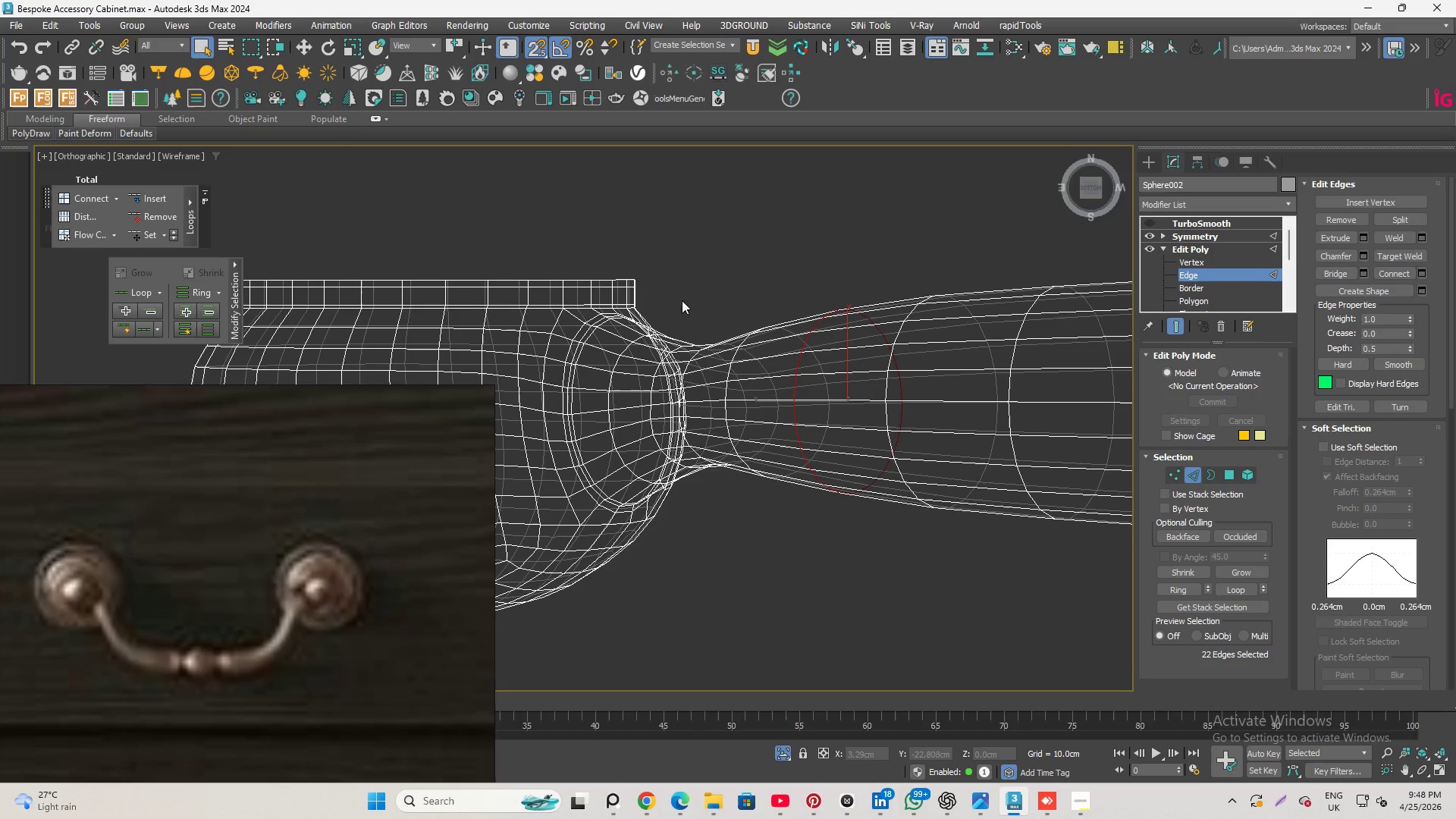 
scroll: coordinate [736, 366], scroll_direction: down, amount: 2.0
 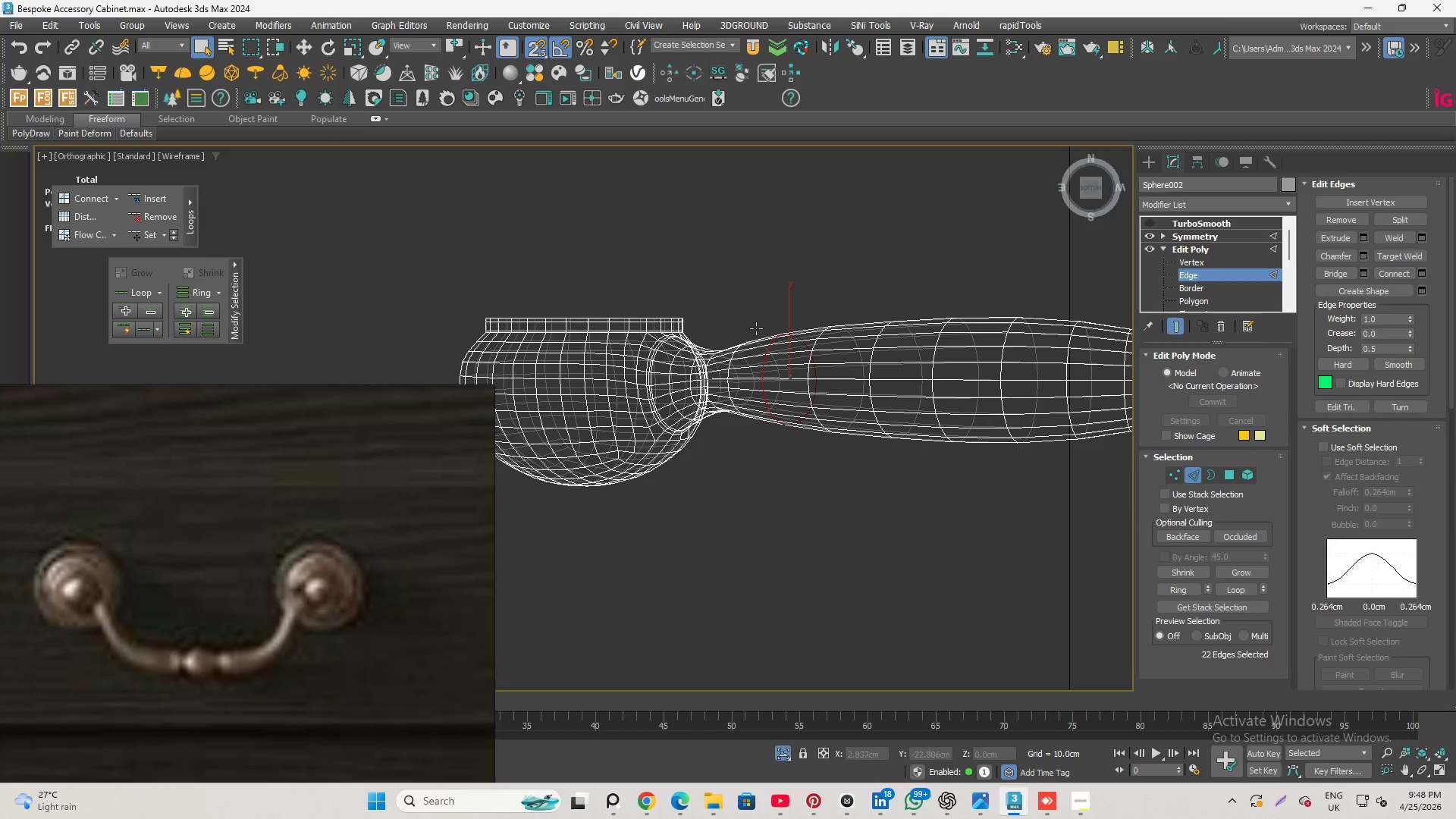 
hold_key(key=AltLeft, duration=0.7)
 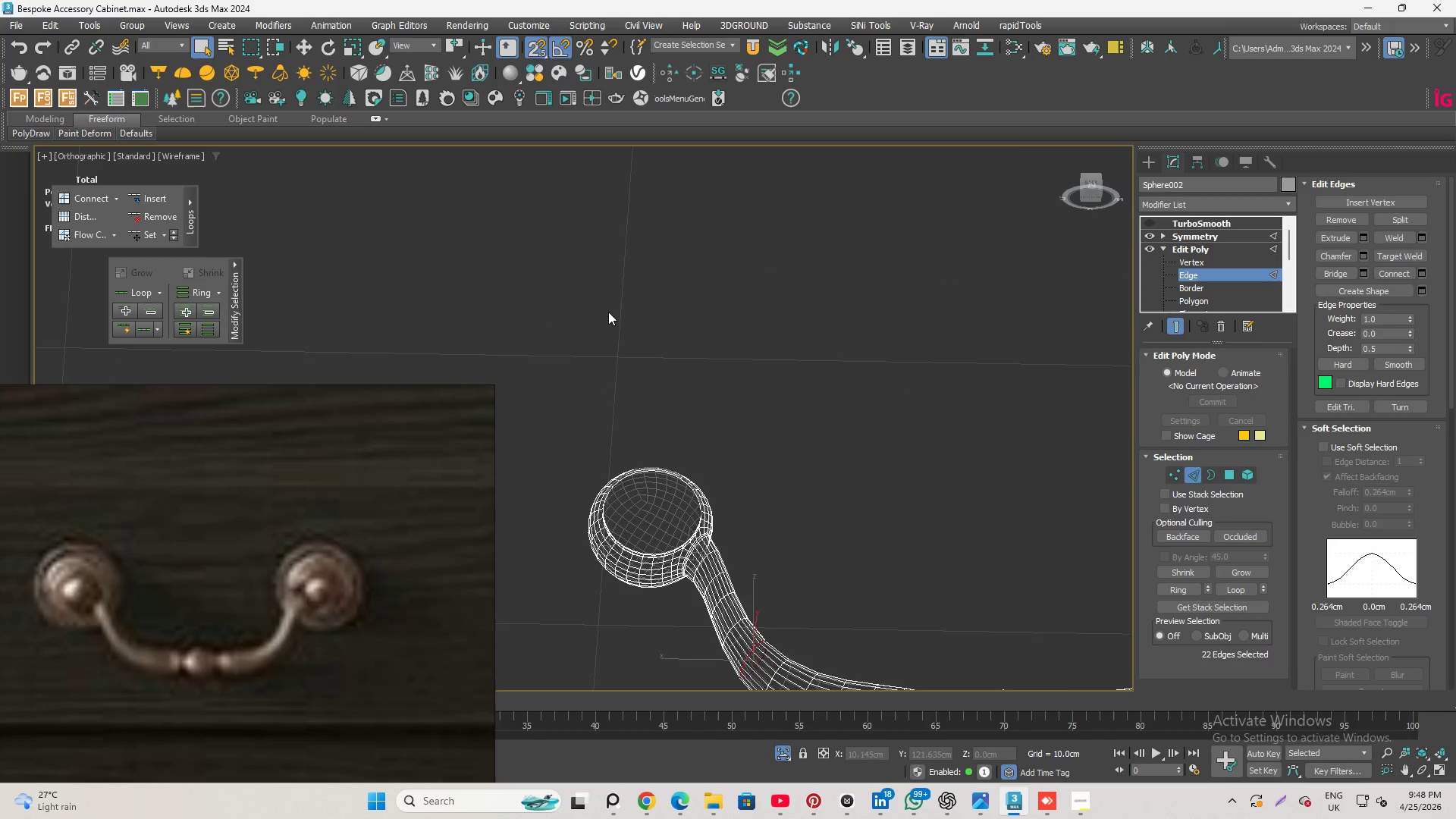 
scroll: coordinate [758, 276], scroll_direction: down, amount: 1.0
 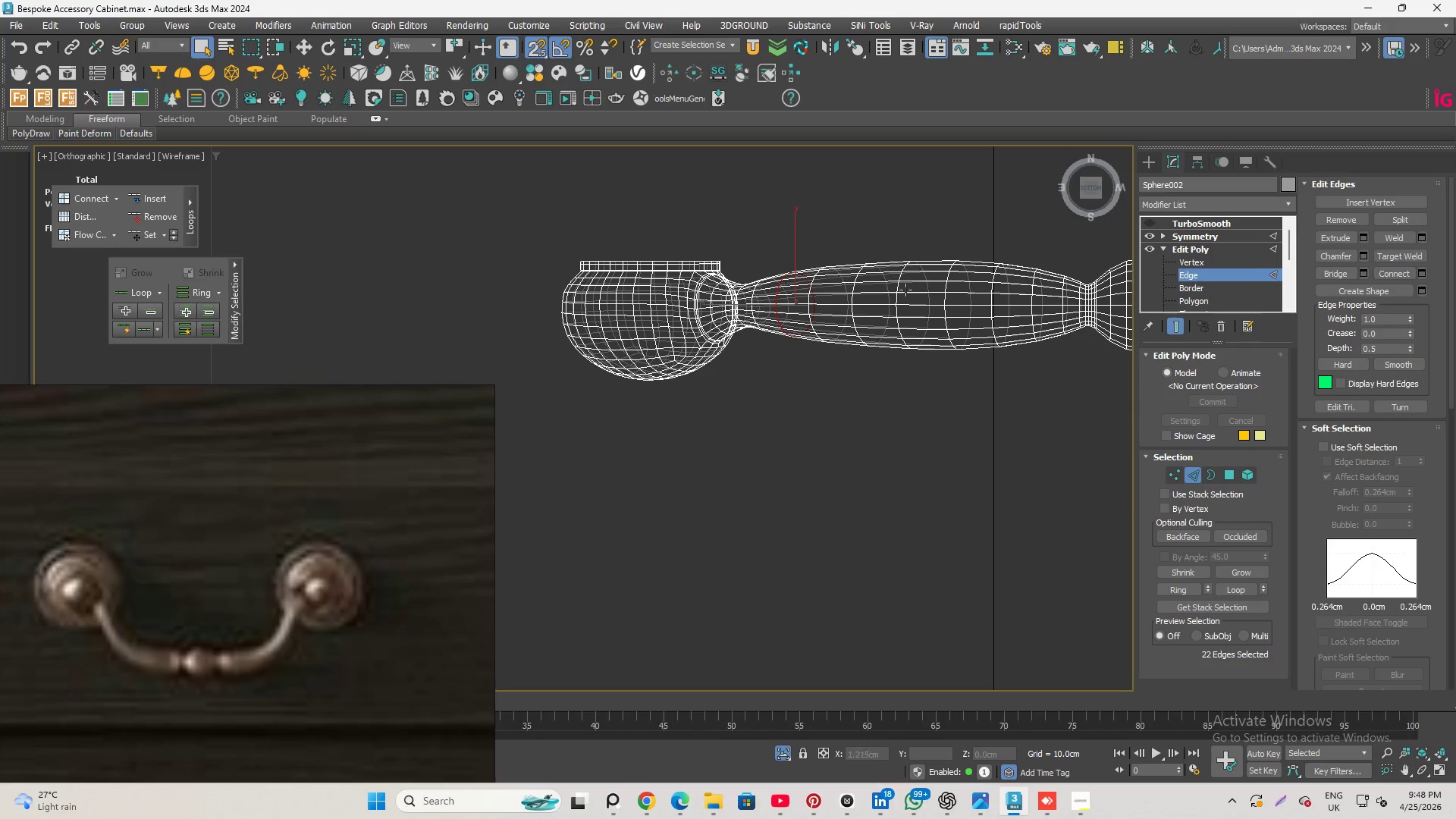 
hold_key(key=AltLeft, duration=0.66)
scroll: coordinate [755, 432], scroll_direction: down, amount: 6.0
 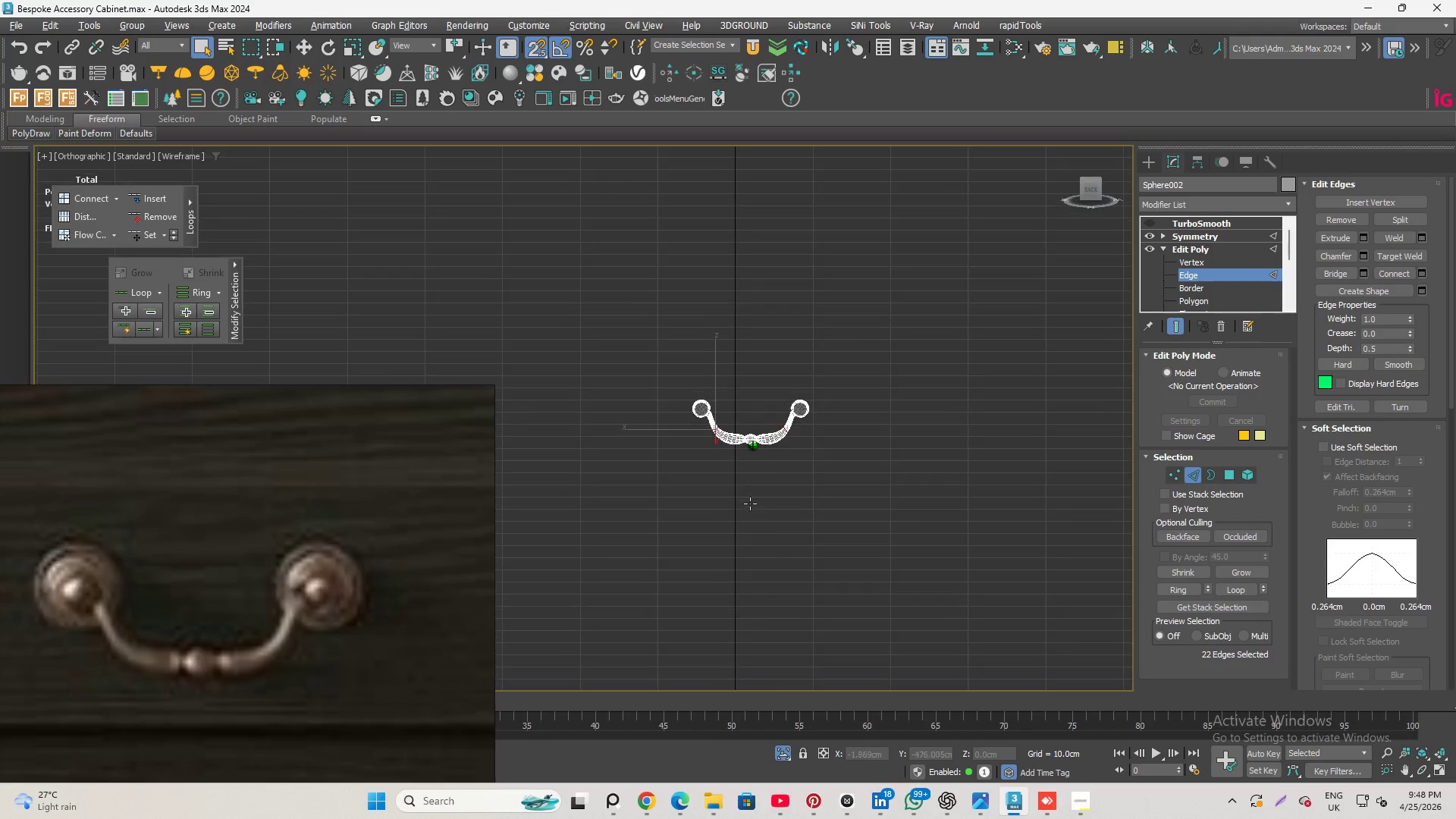 
key(F3)
 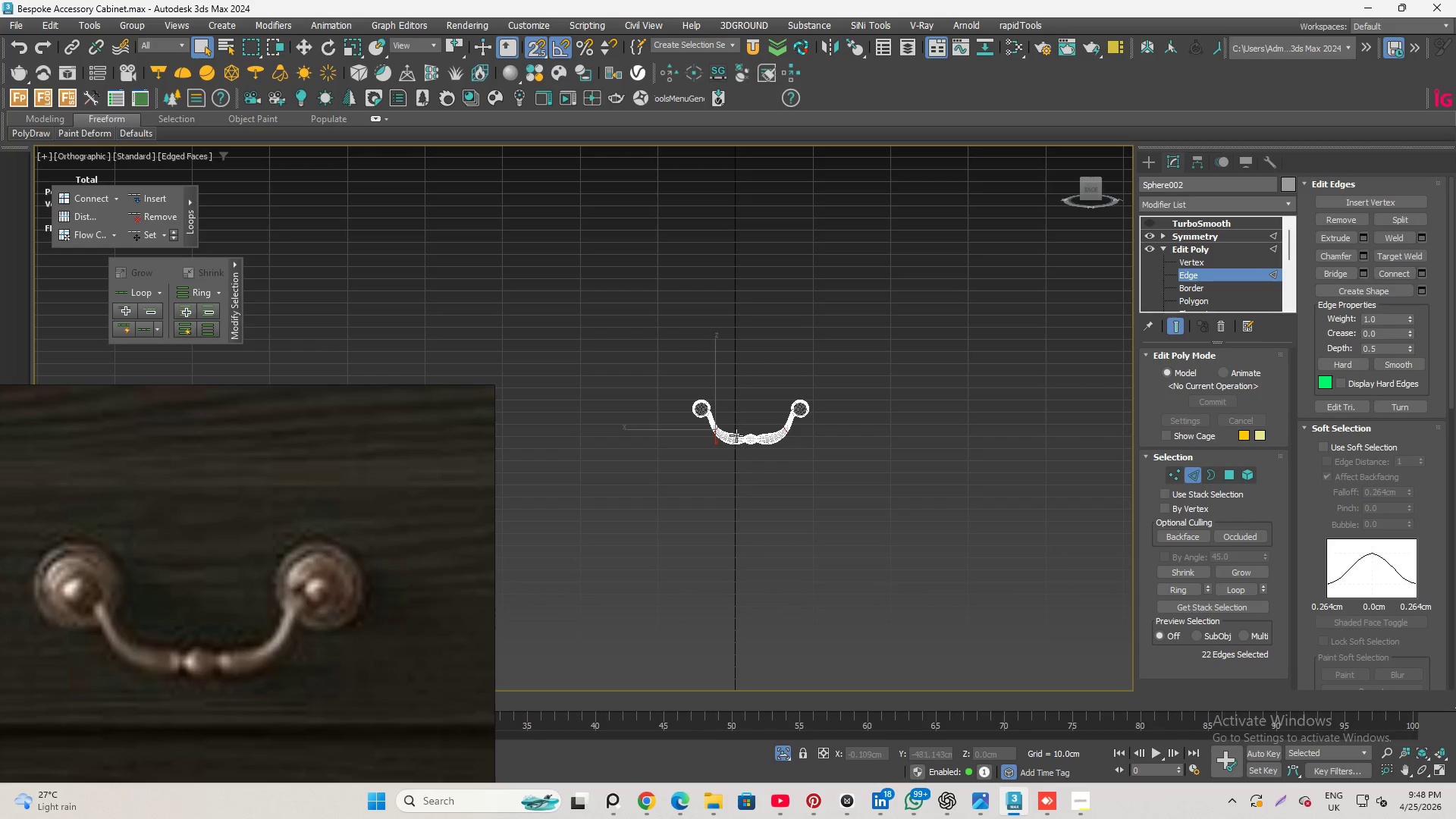 
scroll: coordinate [734, 443], scroll_direction: up, amount: 6.0
 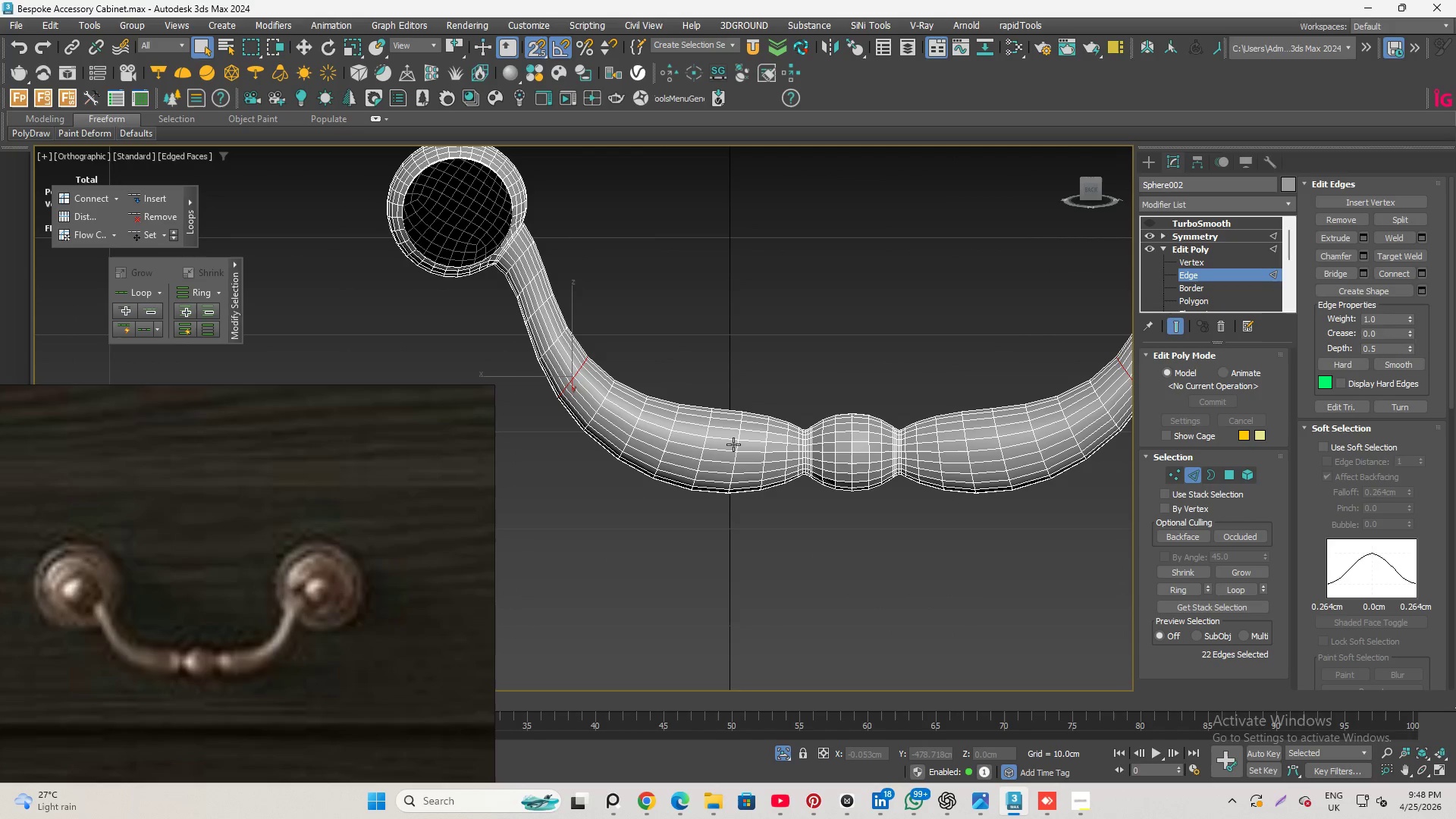 
key(F4)
 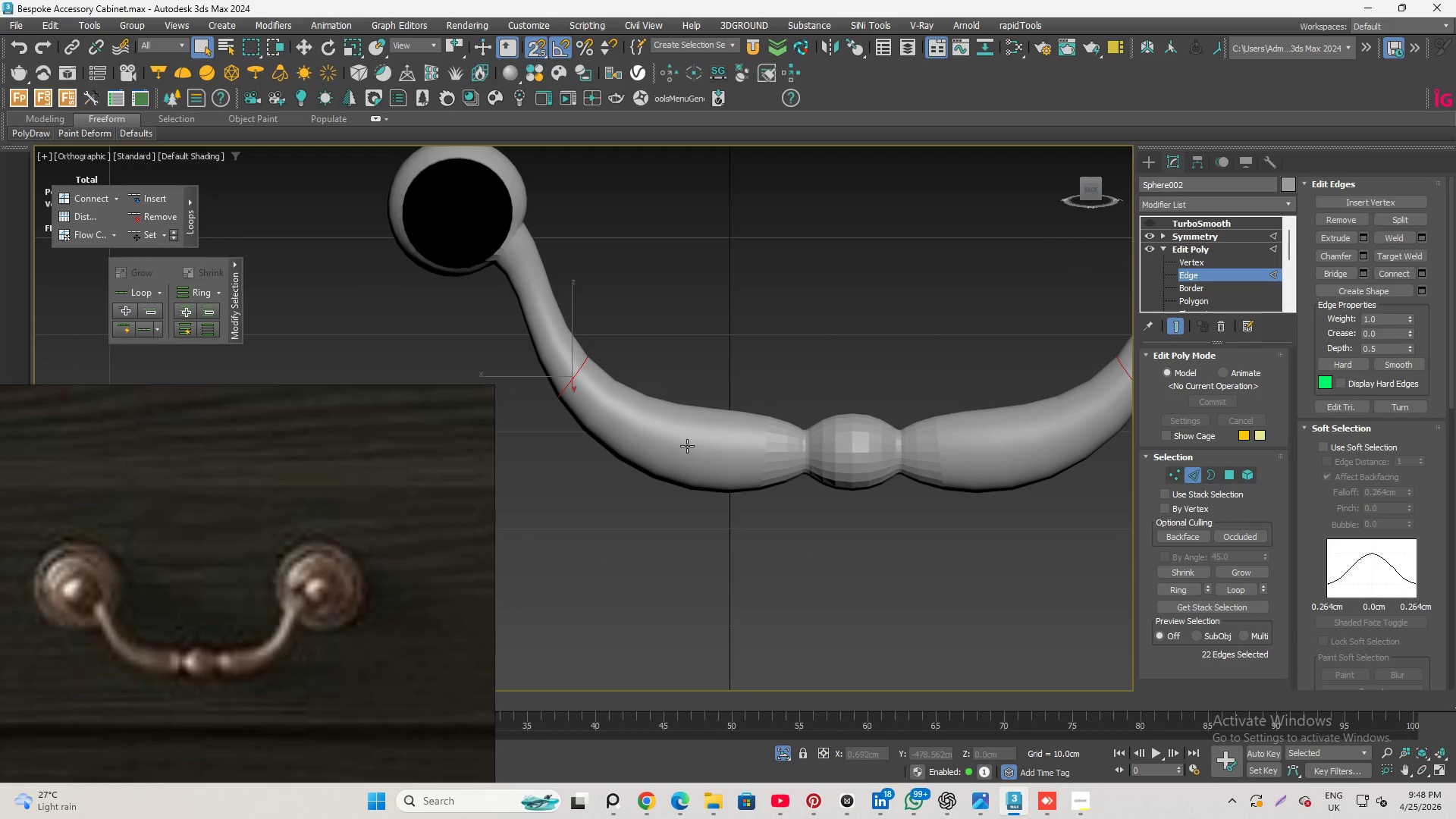 
hold_key(key=AltLeft, duration=2.8)
 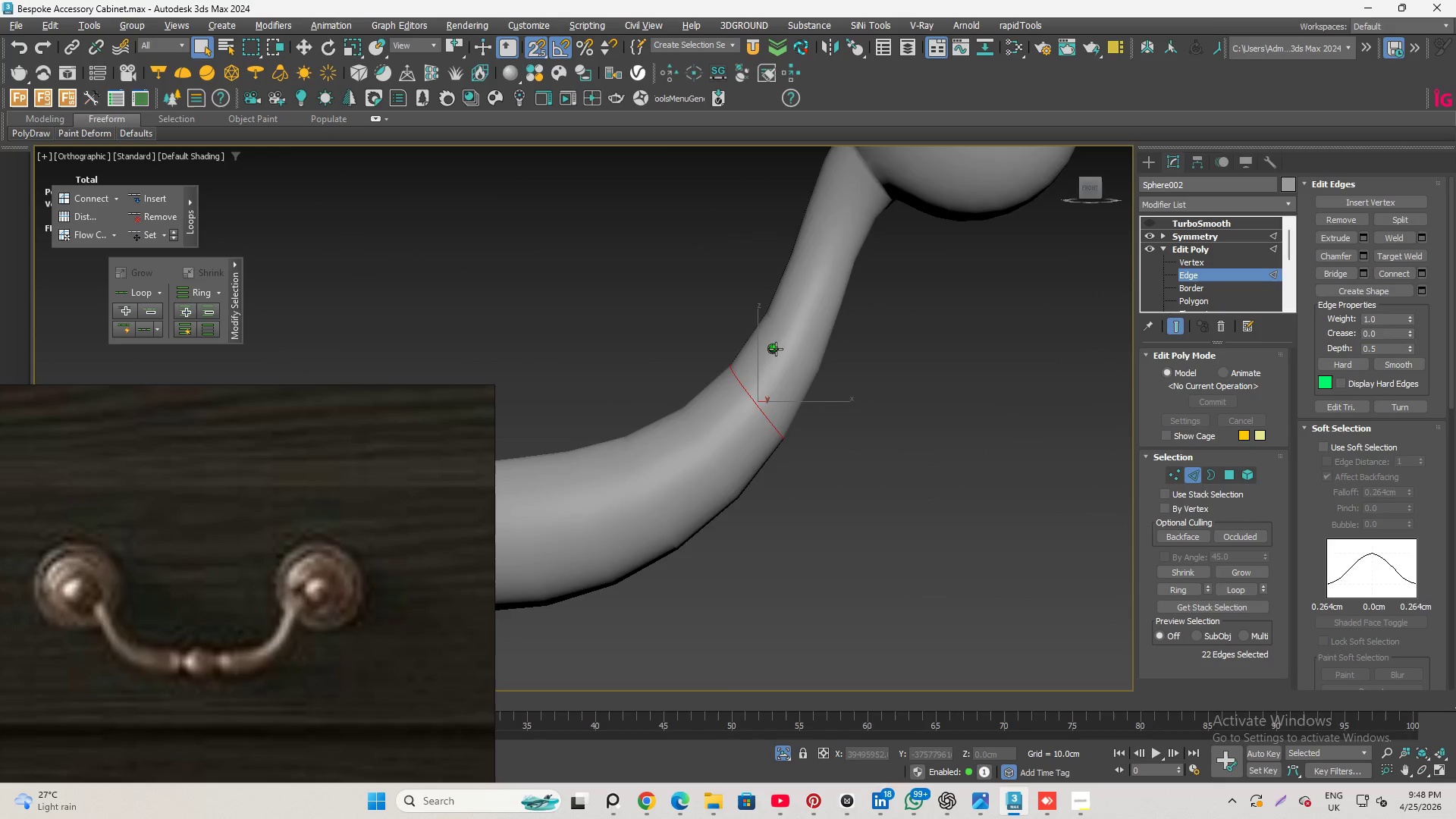 
hold_key(key=AltLeft, duration=1.22)
 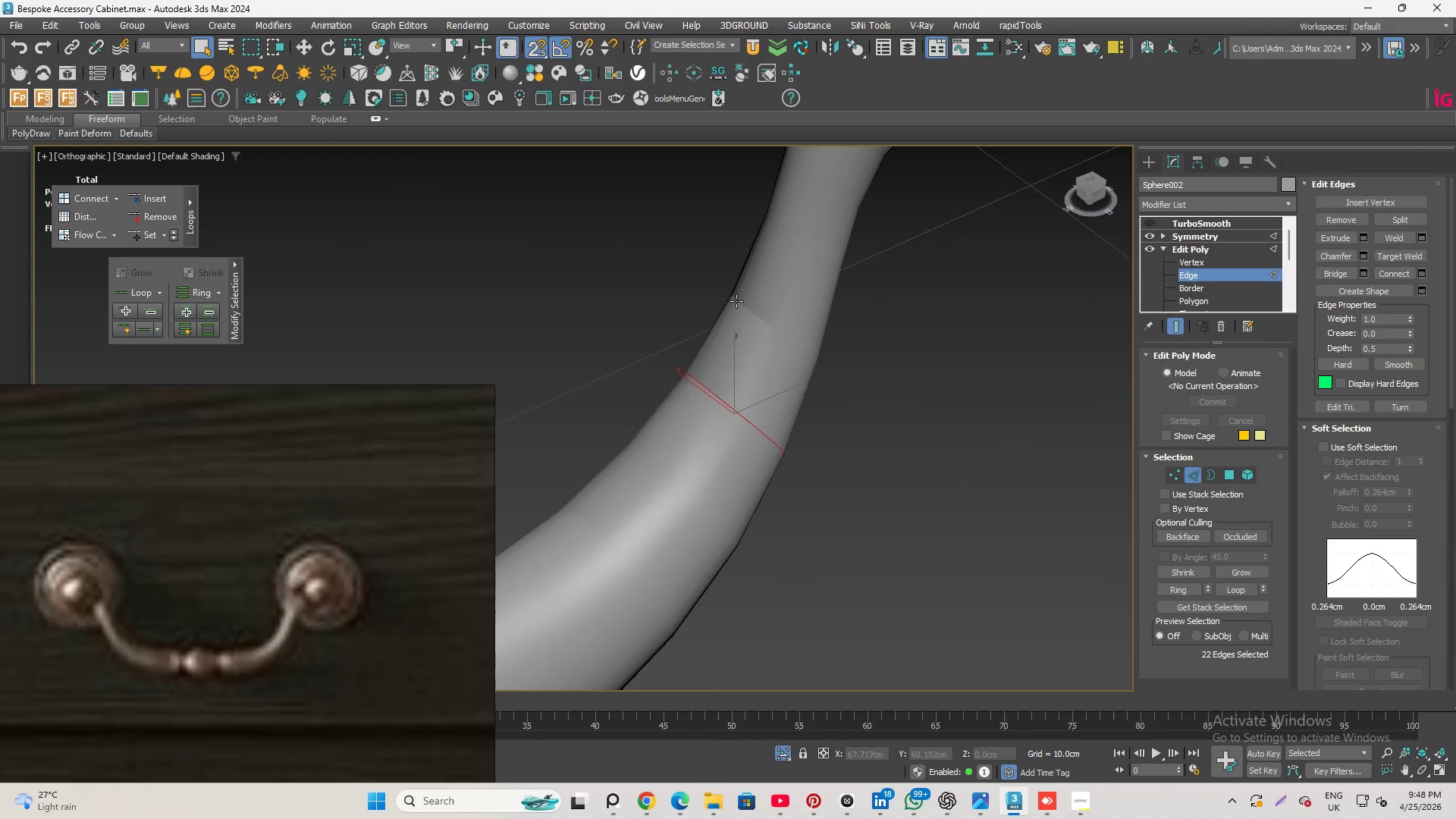 
scroll: coordinate [767, 319], scroll_direction: up, amount: 9.0
 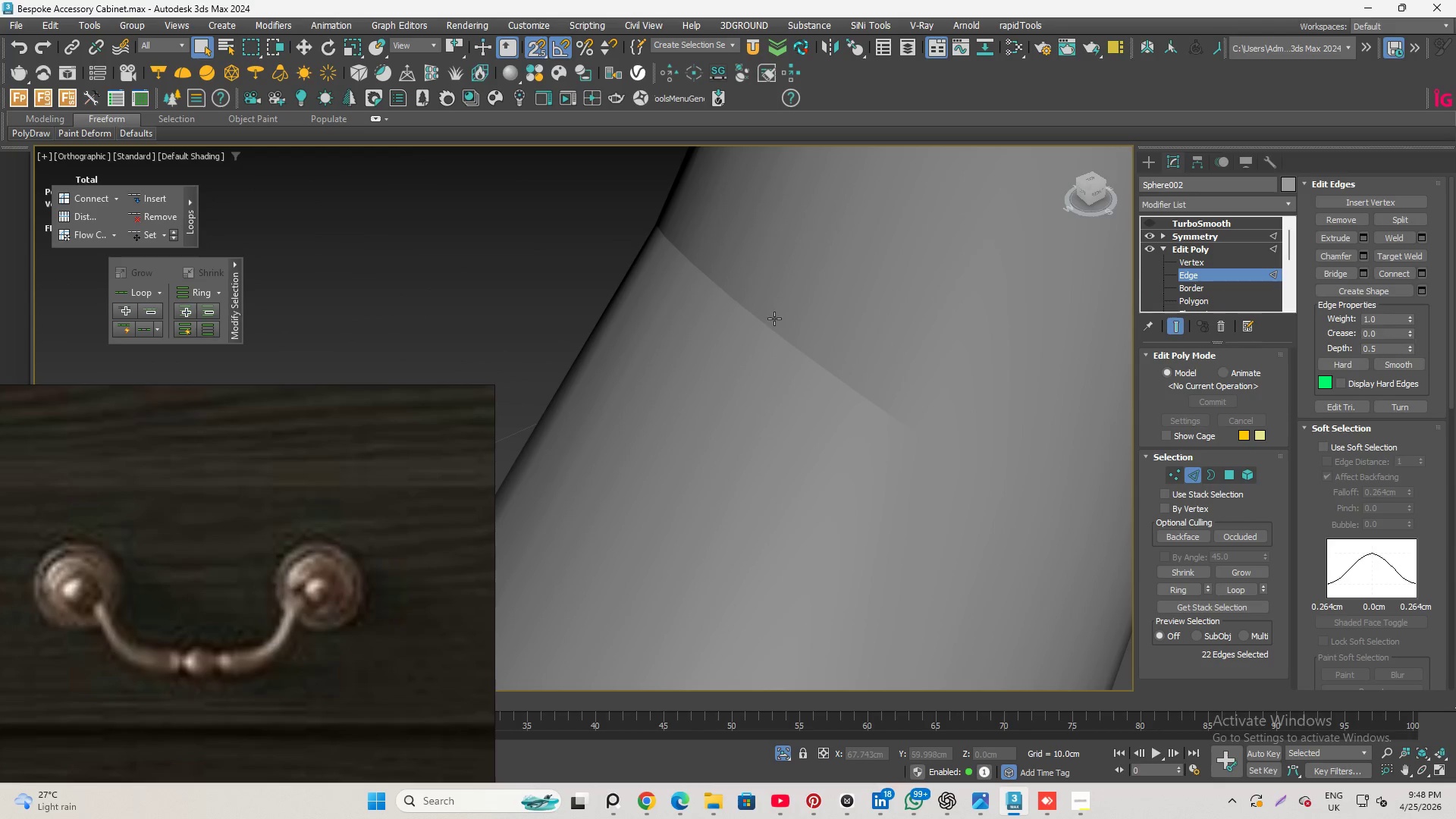 
key(F4)
 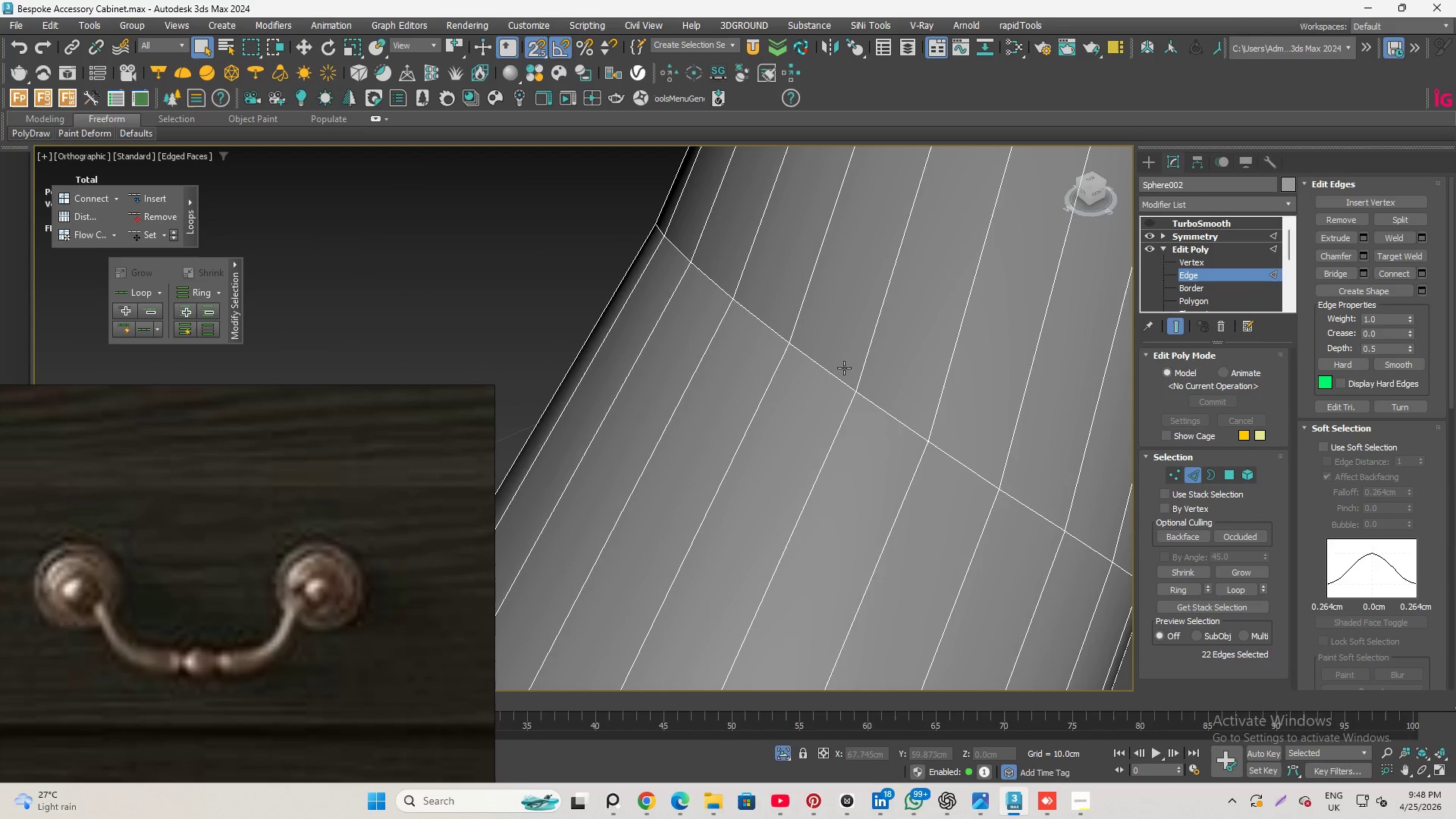 
double_click([844, 368])
 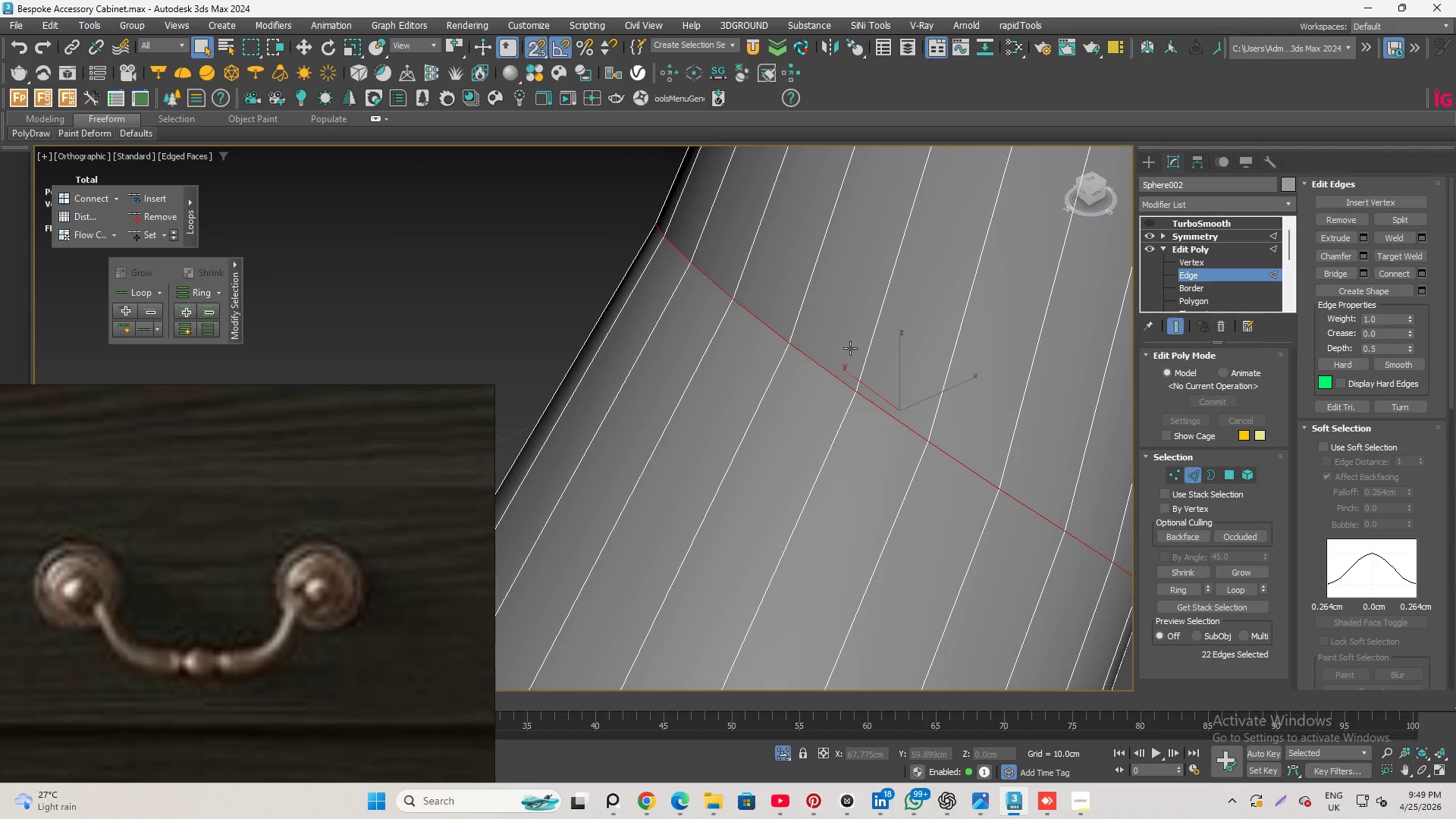 
scroll: coordinate [855, 348], scroll_direction: down, amount: 7.0
 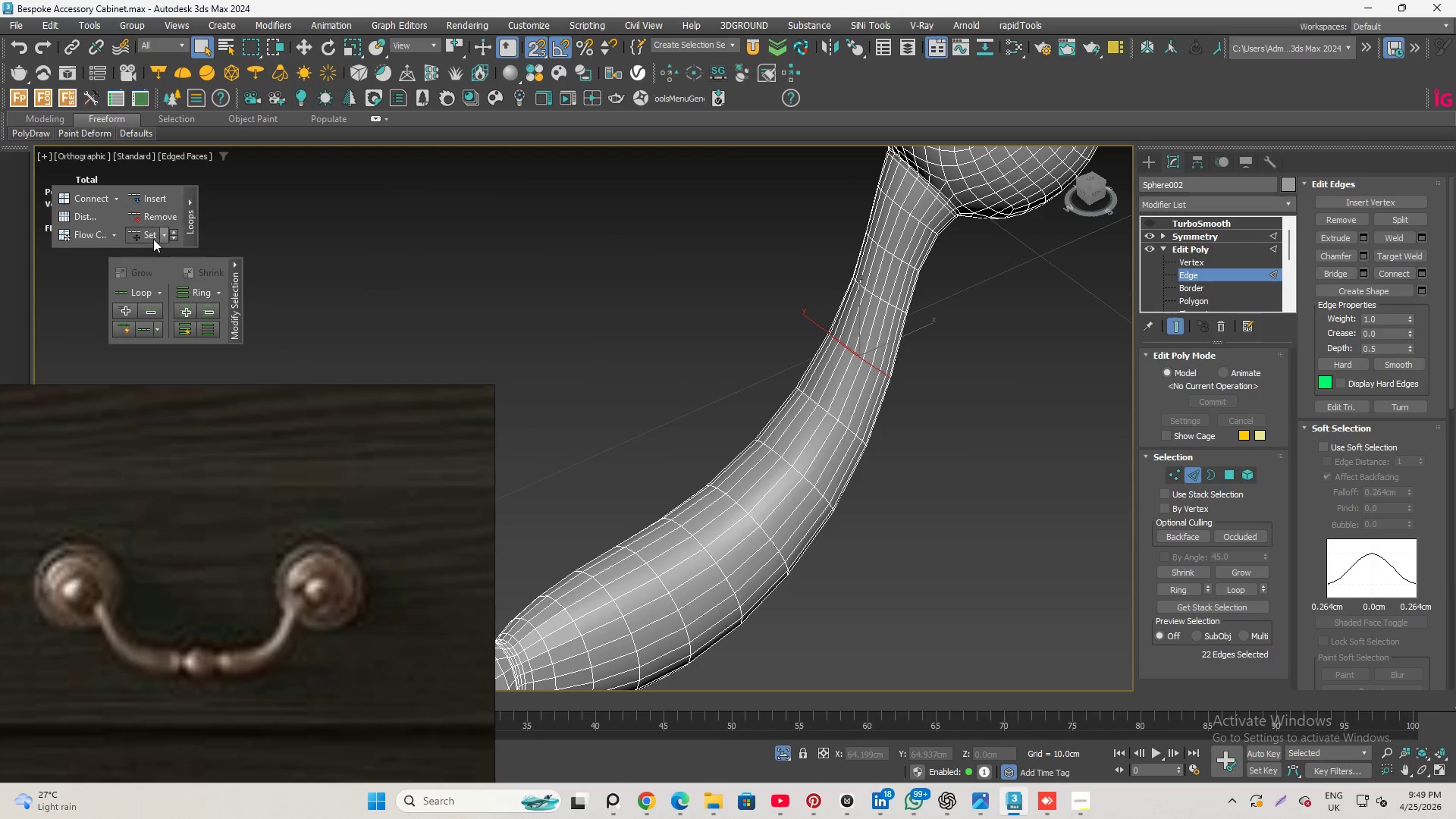 
left_click([148, 240])
 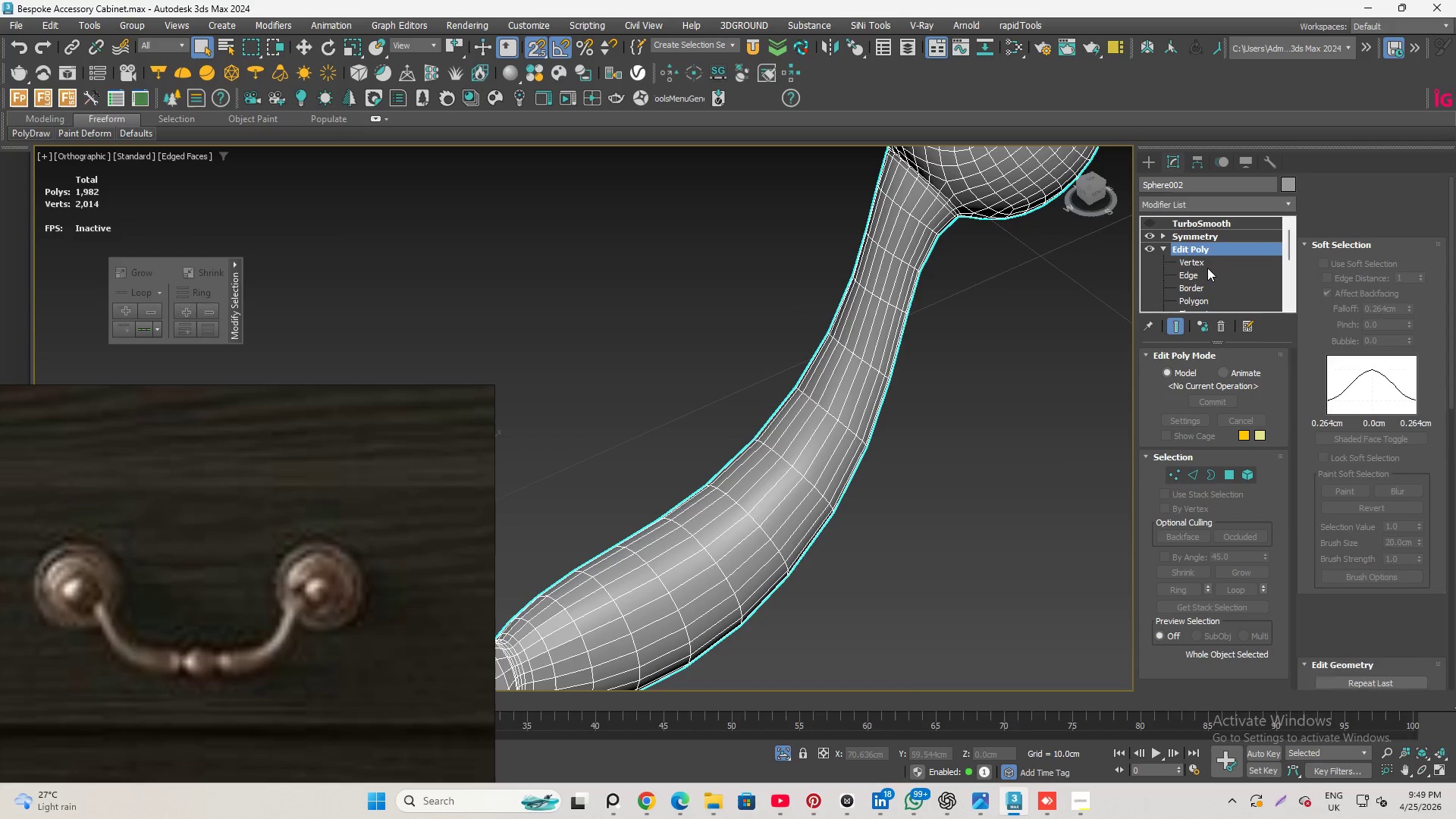 
left_click_drag(start_coordinate=[1206, 224], to_coordinate=[1201, 224])
 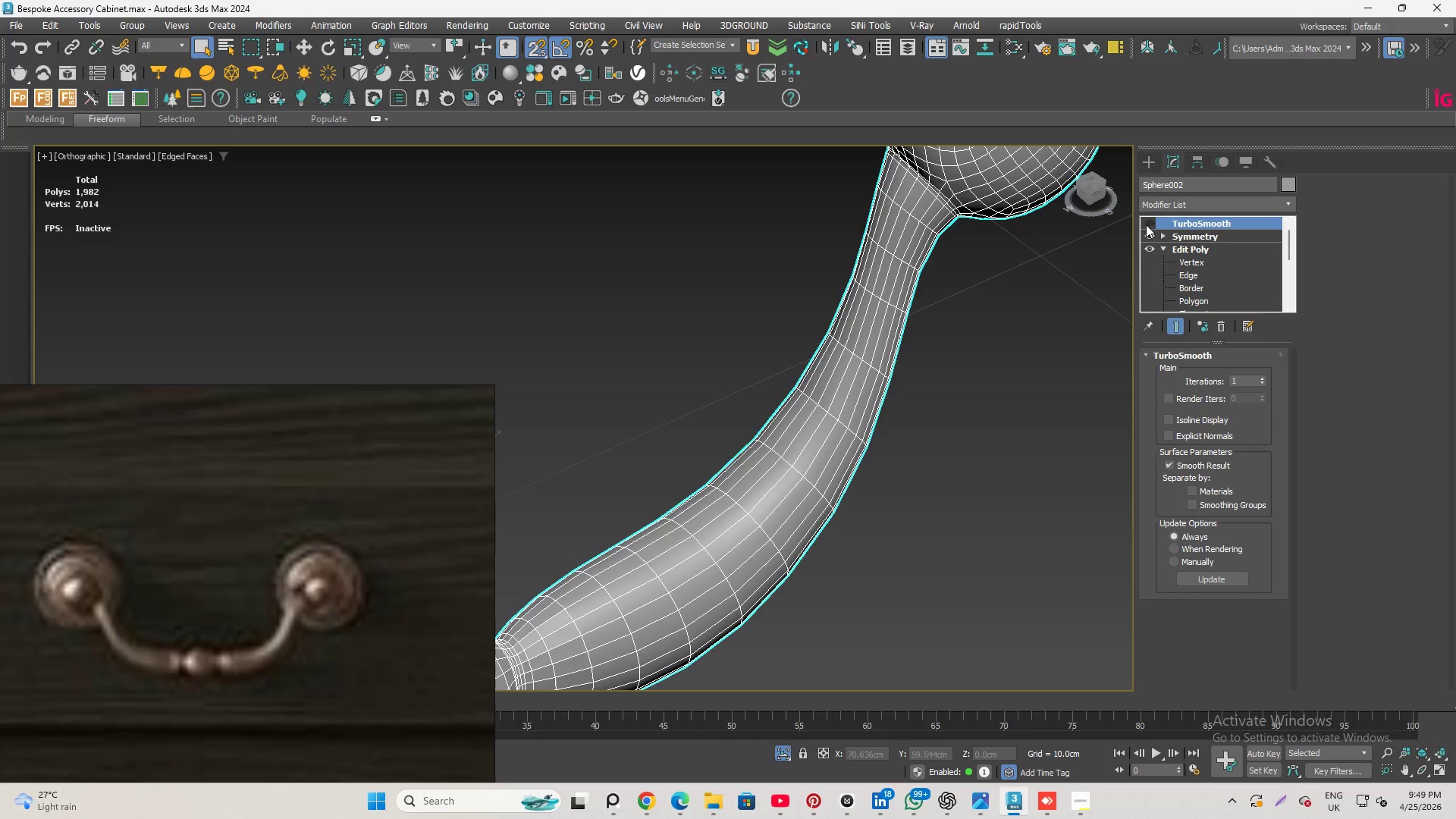 
left_click([1147, 223])
 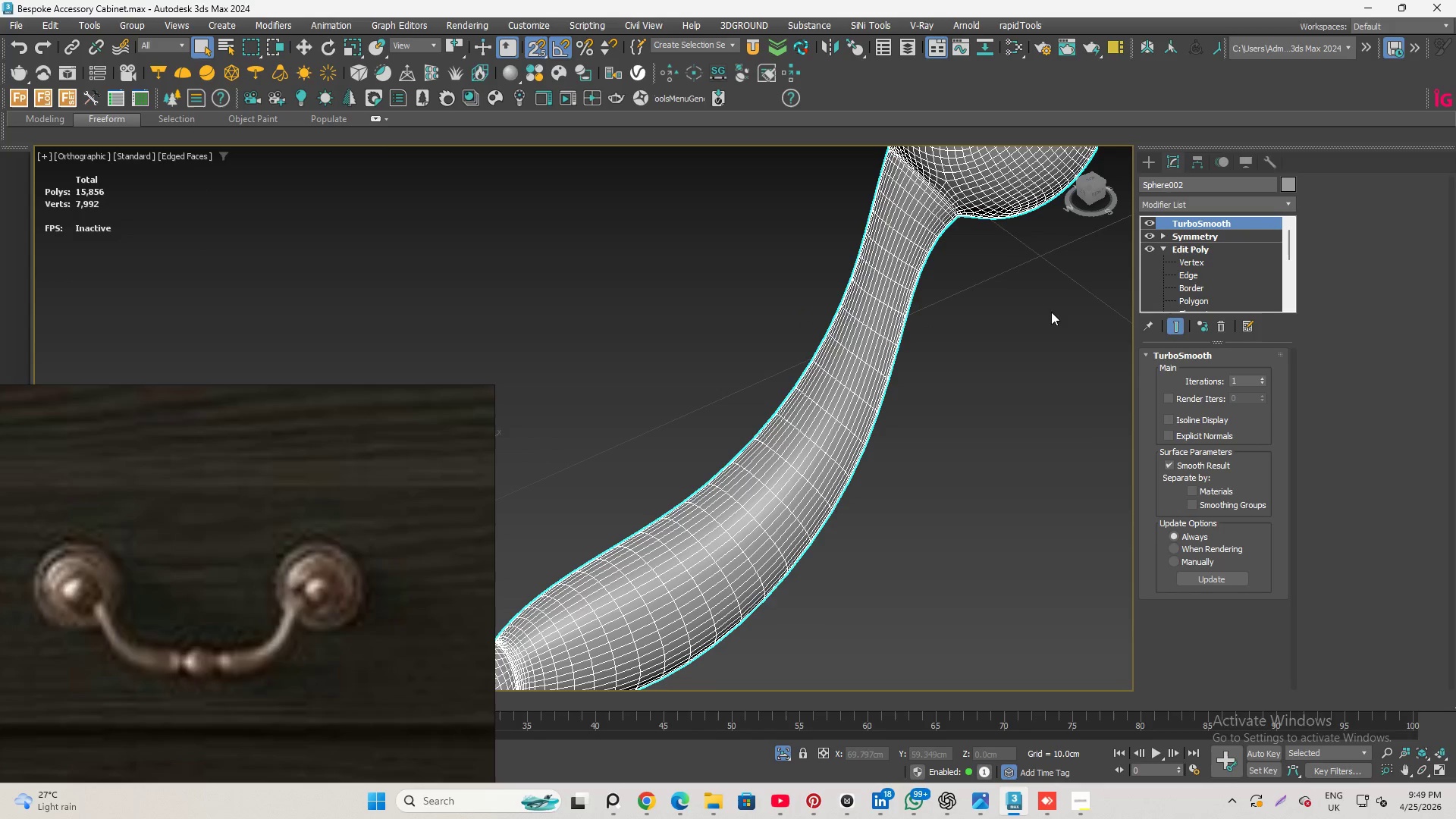 
left_click([1041, 323])
 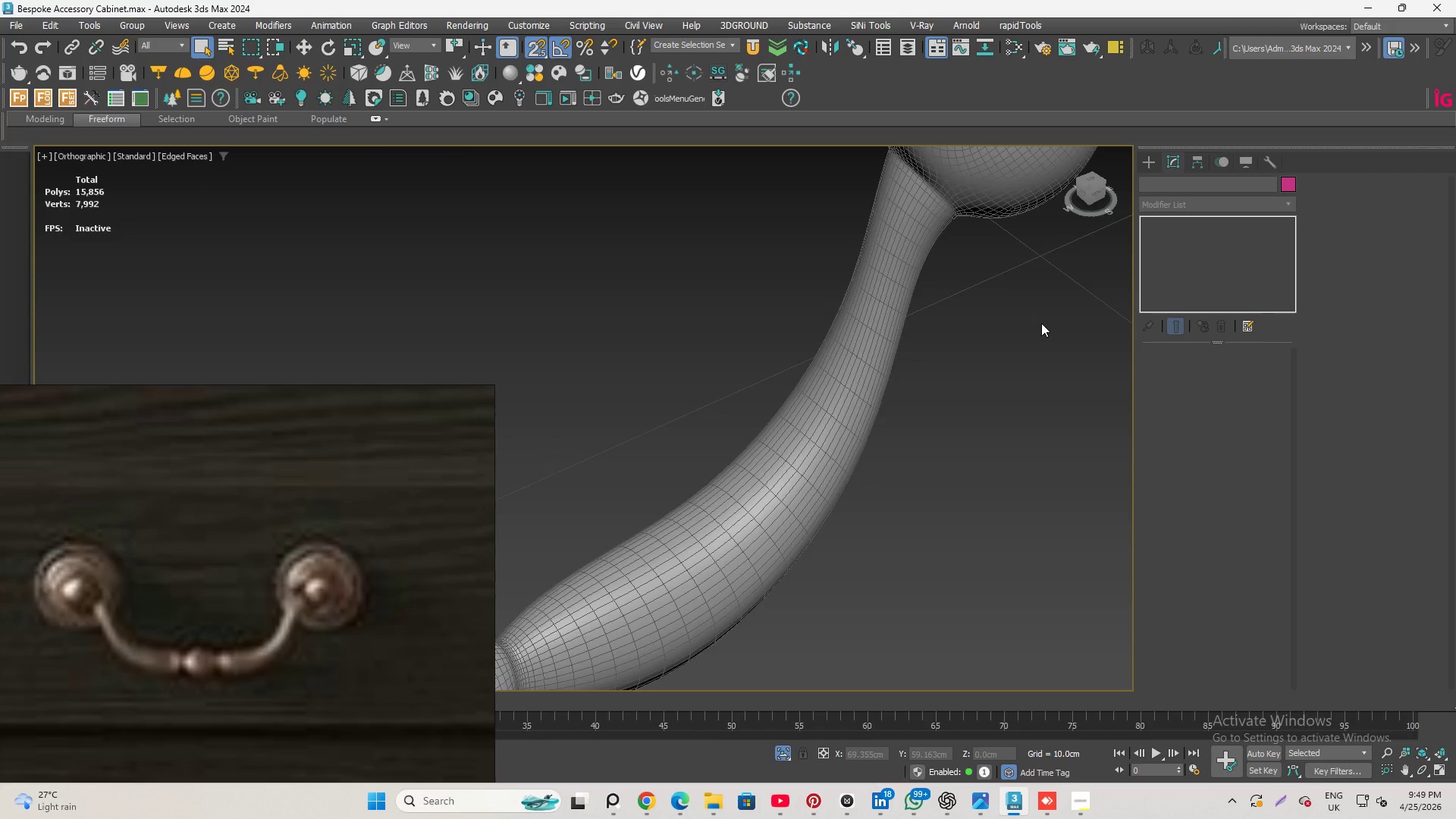 
hold_key(key=AltLeft, duration=1.51)
scroll: coordinate [875, 425], scroll_direction: down, amount: 2.0
 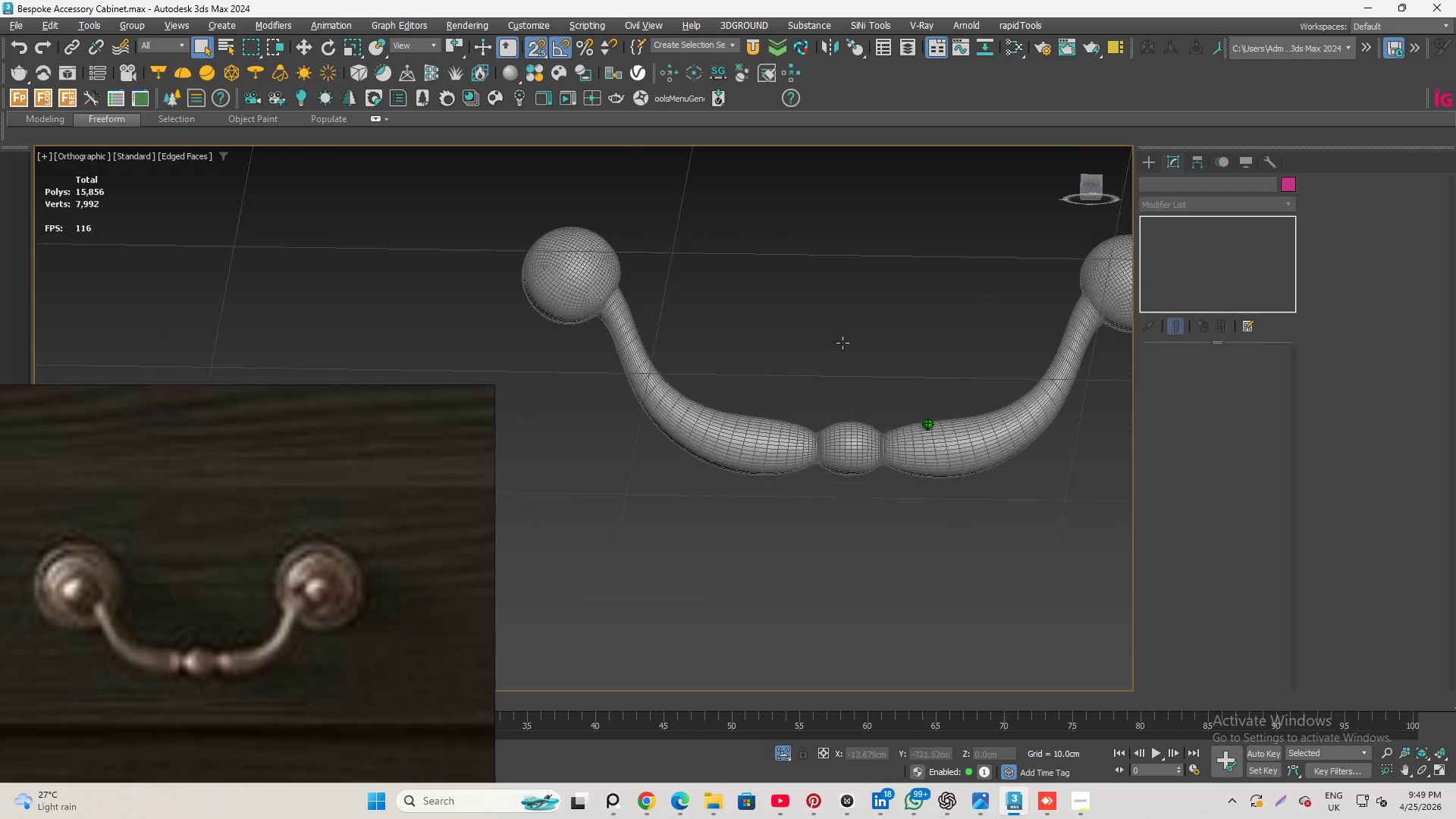 
left_click([783, 749])
 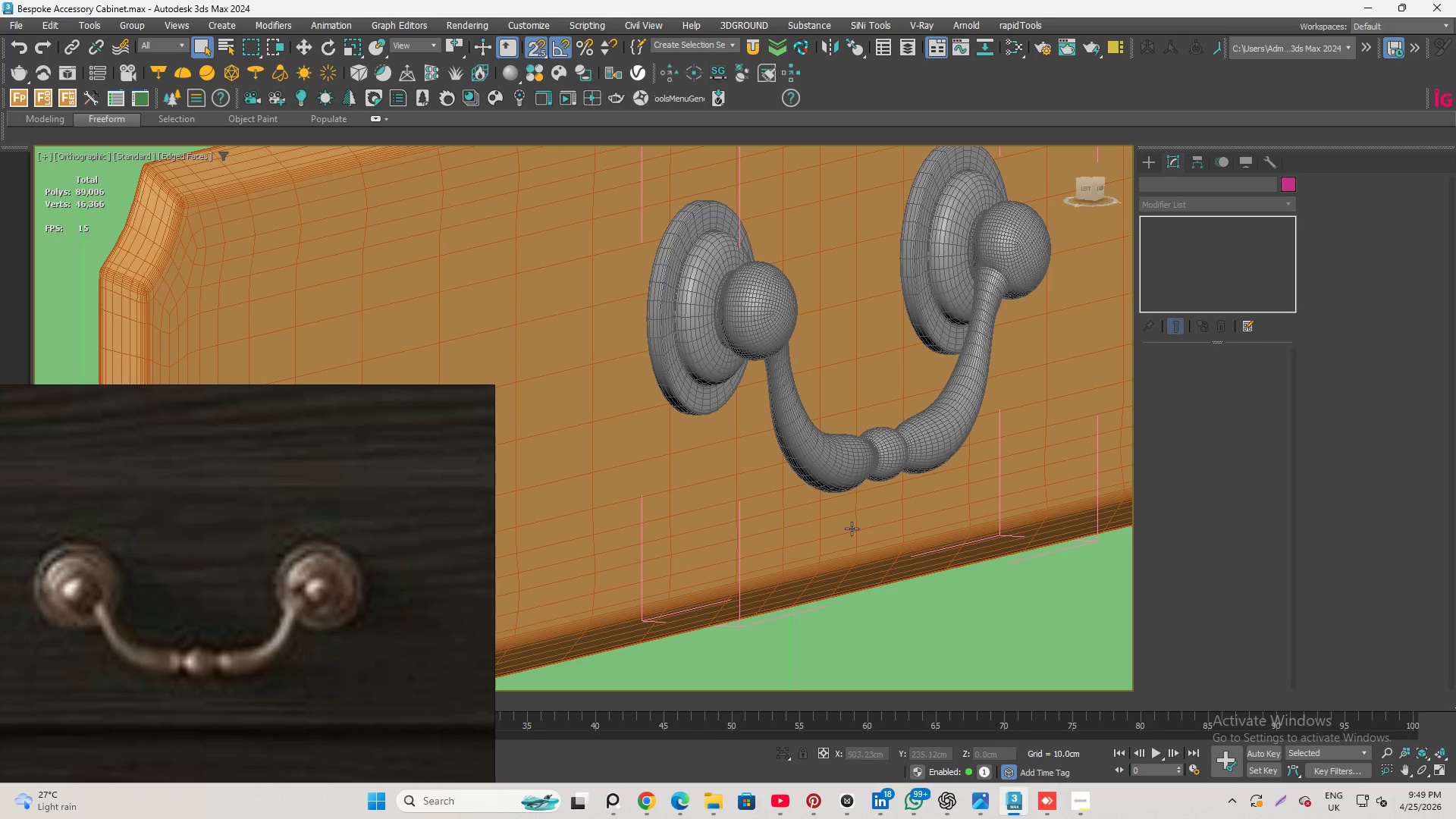 
hold_key(key=AltLeft, duration=0.72)
 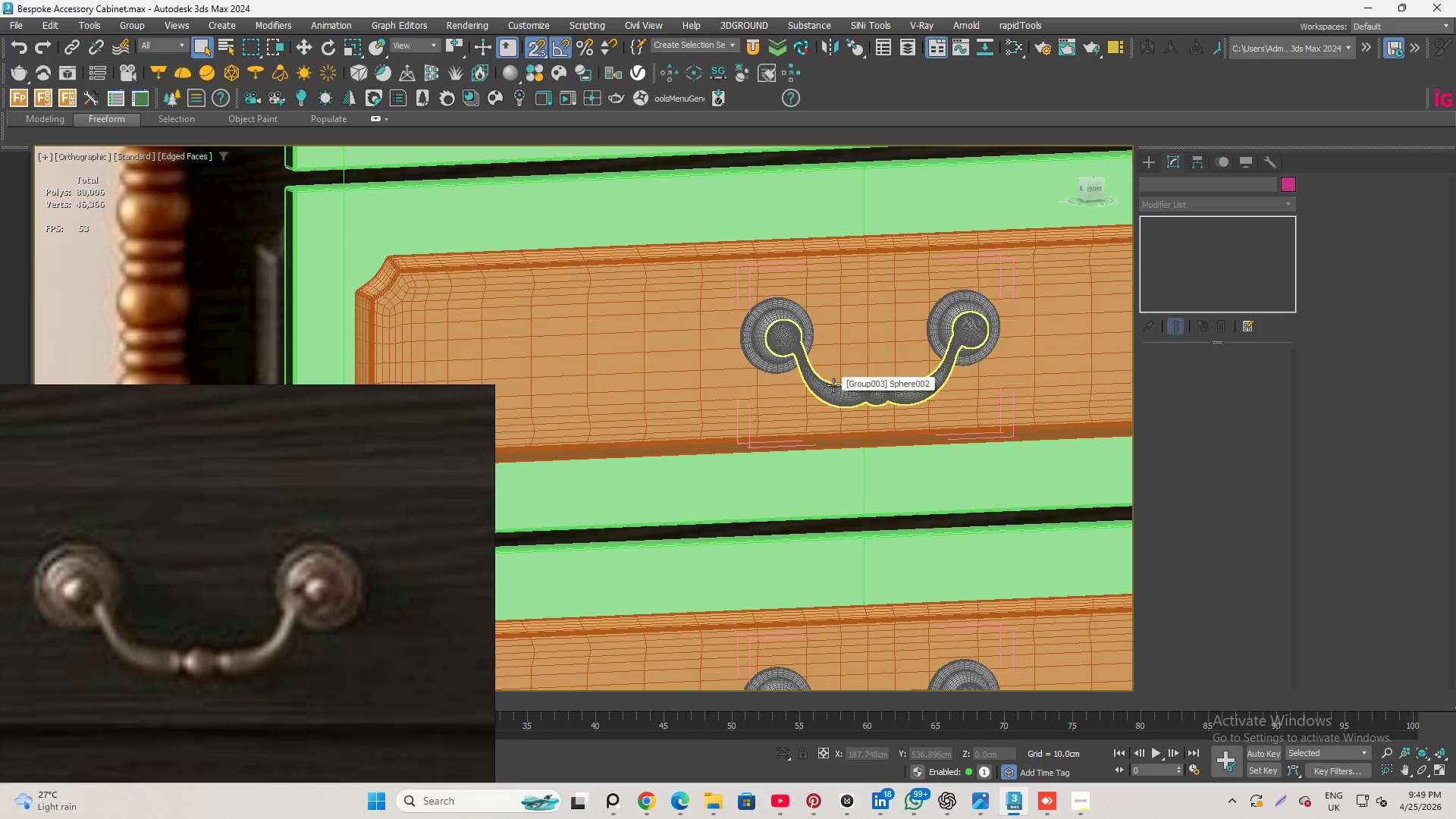 
scroll: coordinate [886, 366], scroll_direction: down, amount: 3.0
 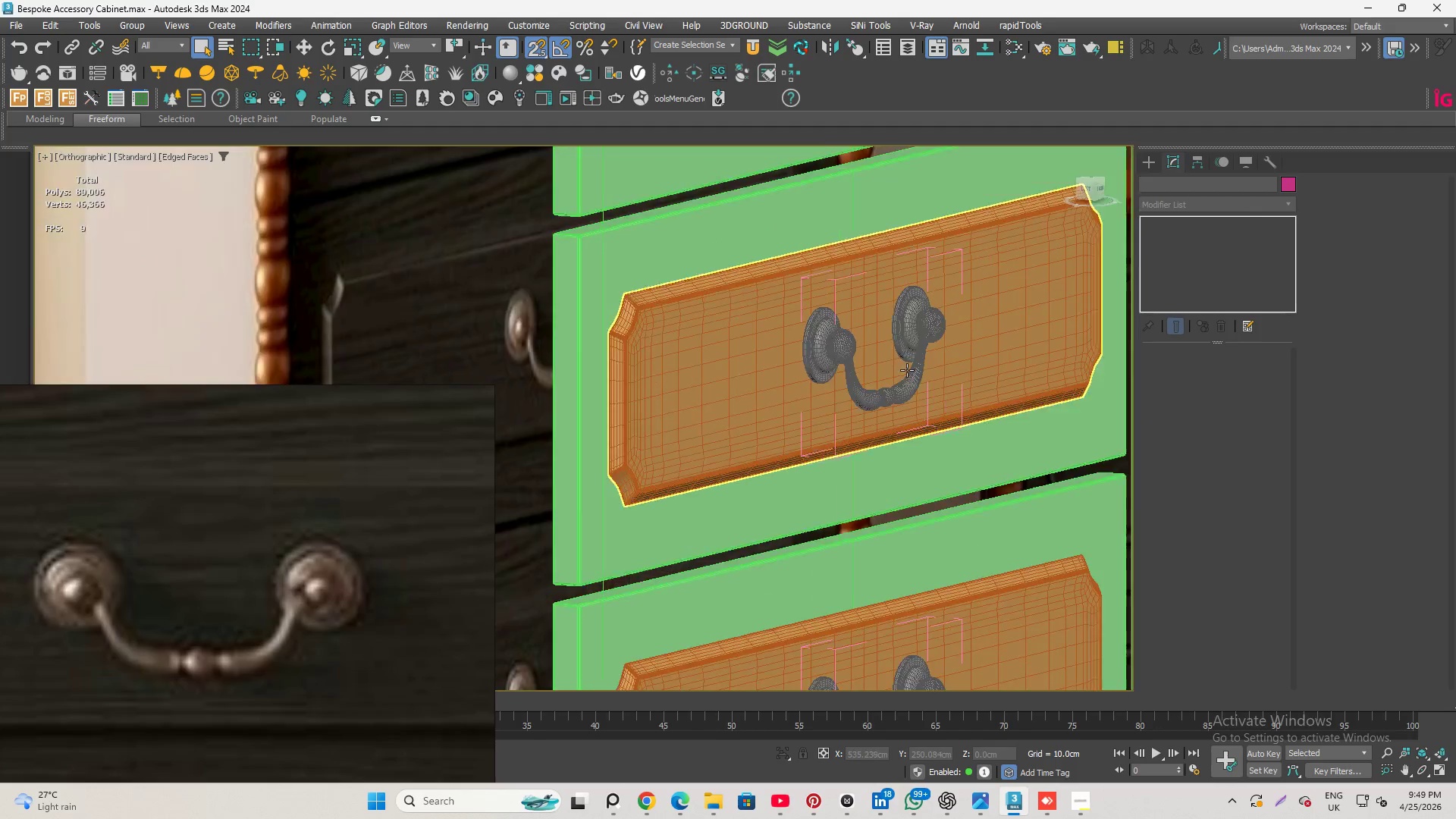 
key(F4)
 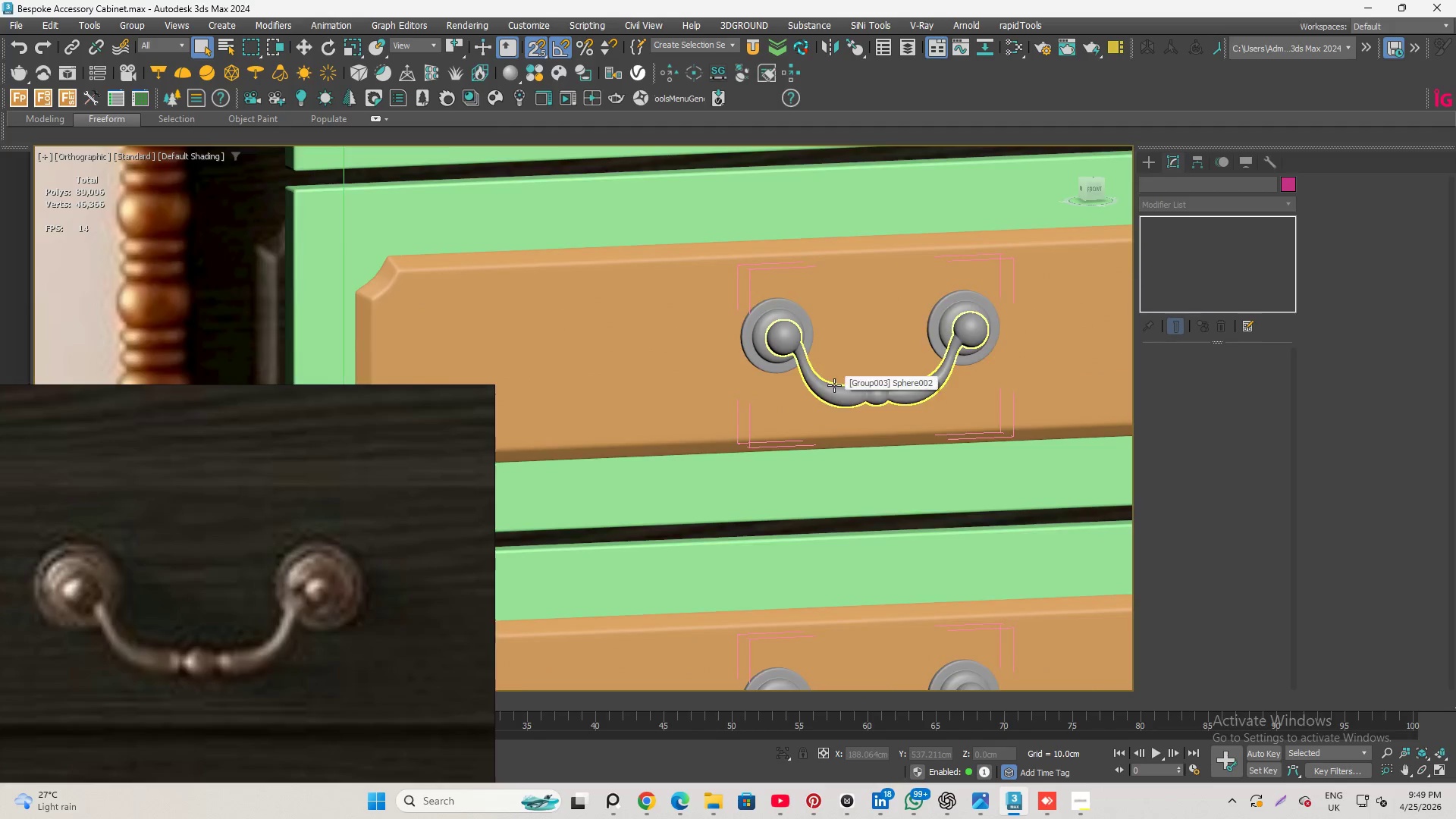 
scroll: coordinate [848, 381], scroll_direction: up, amount: 1.0
 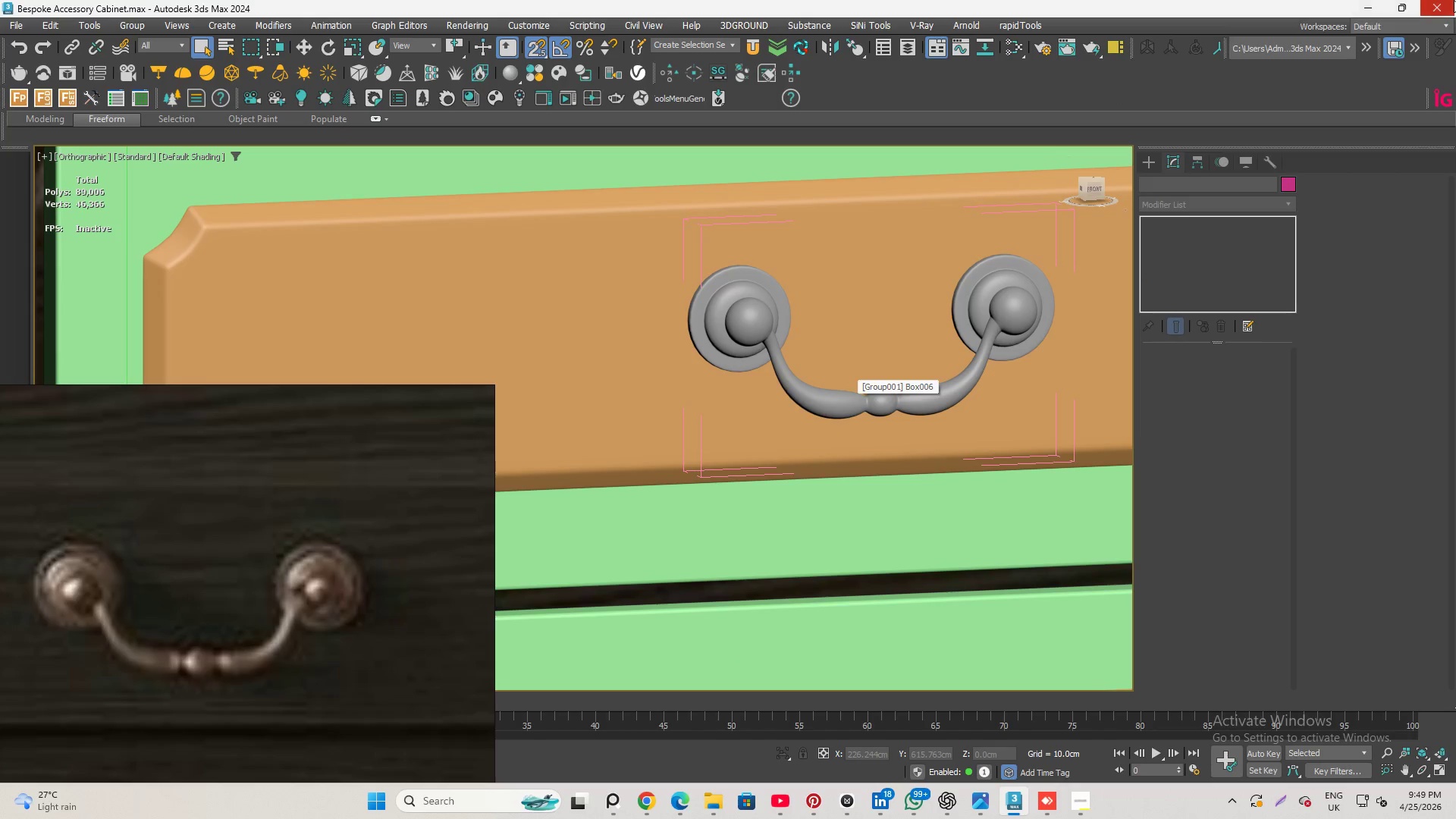 
wait(7.75)
 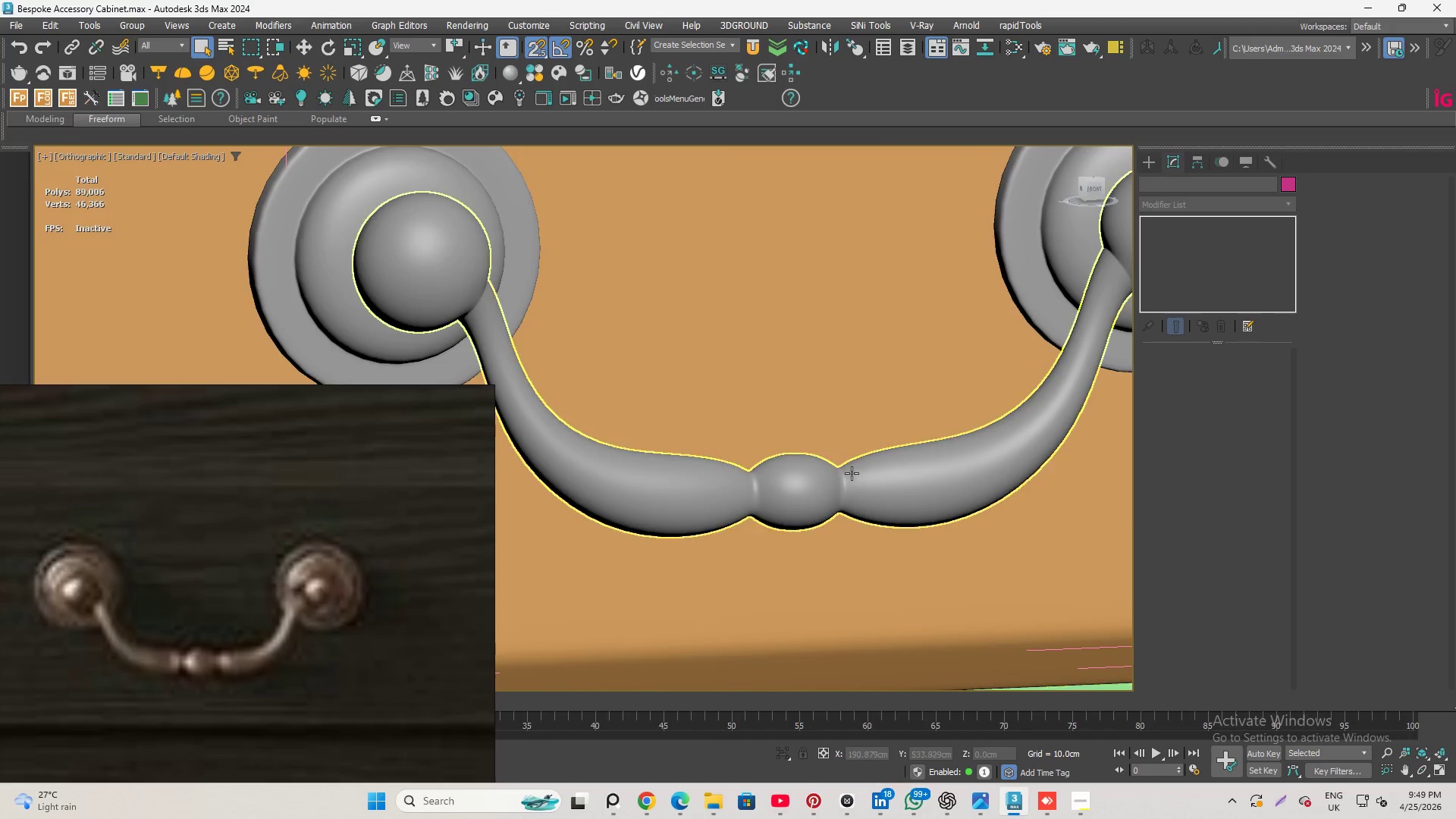 
hold_key(key=AltLeft, duration=6.05)
 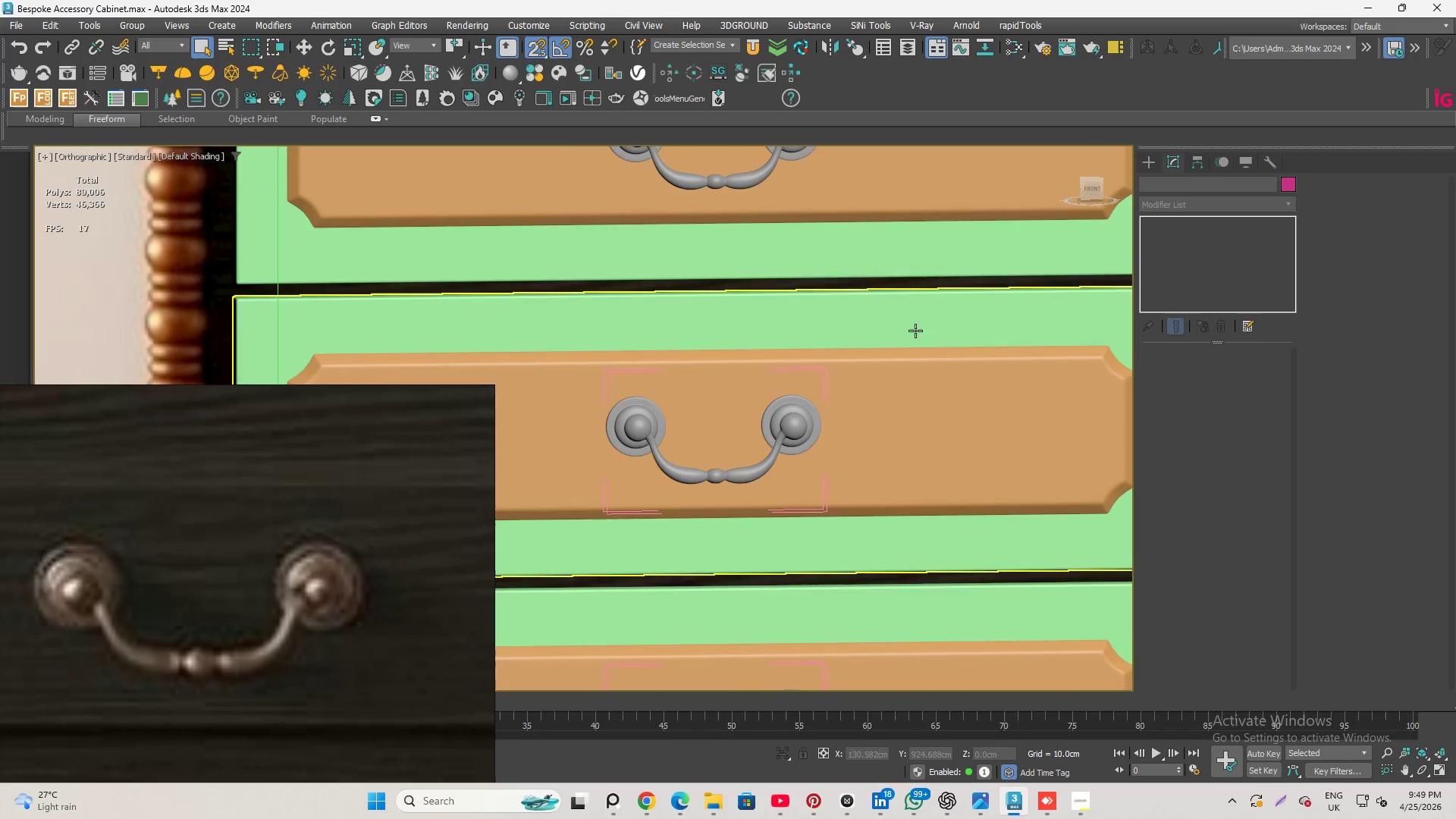 
scroll: coordinate [869, 386], scroll_direction: up, amount: 3.0
 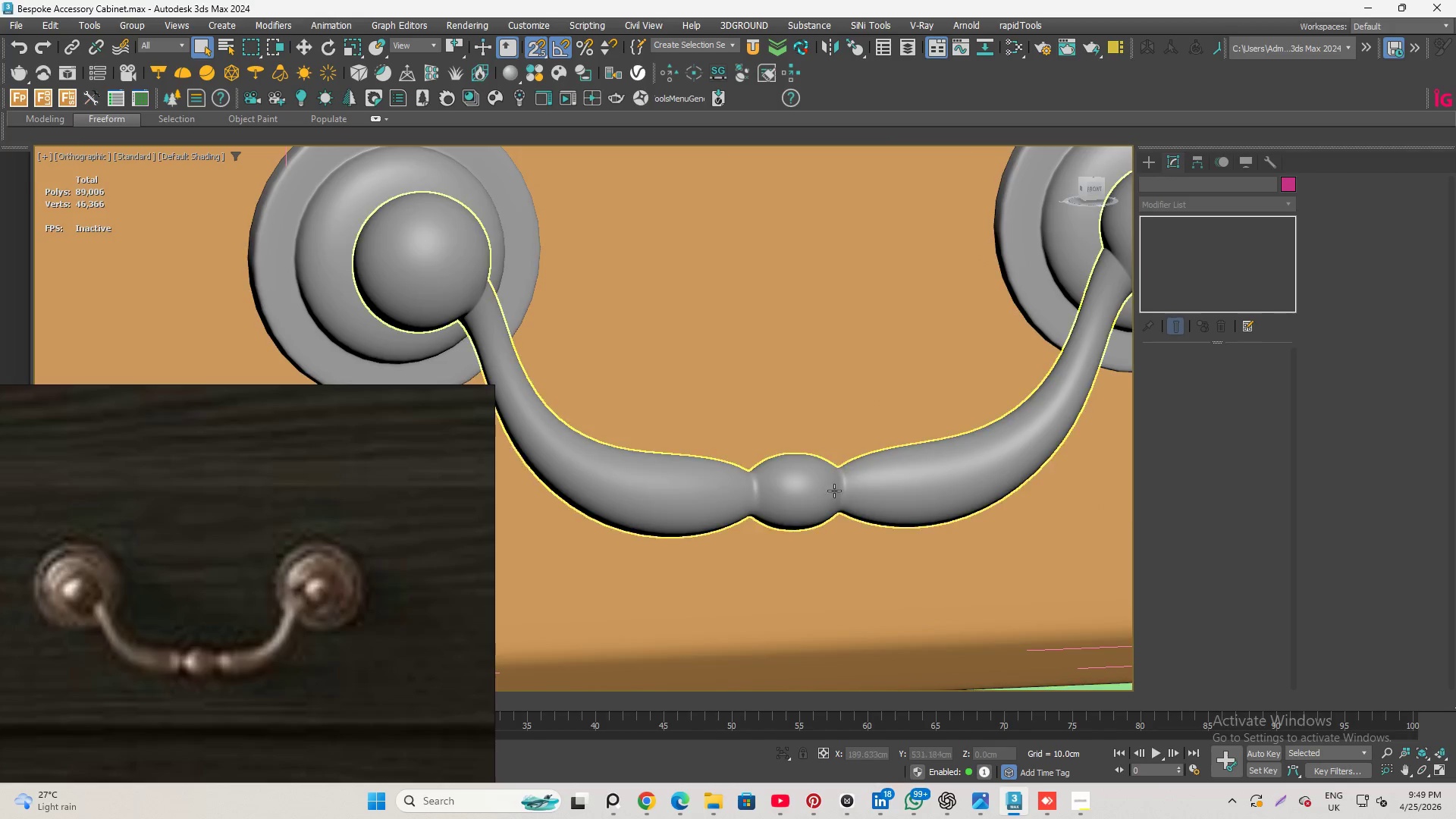 
scroll: coordinate [854, 400], scroll_direction: down, amount: 7.0
 